 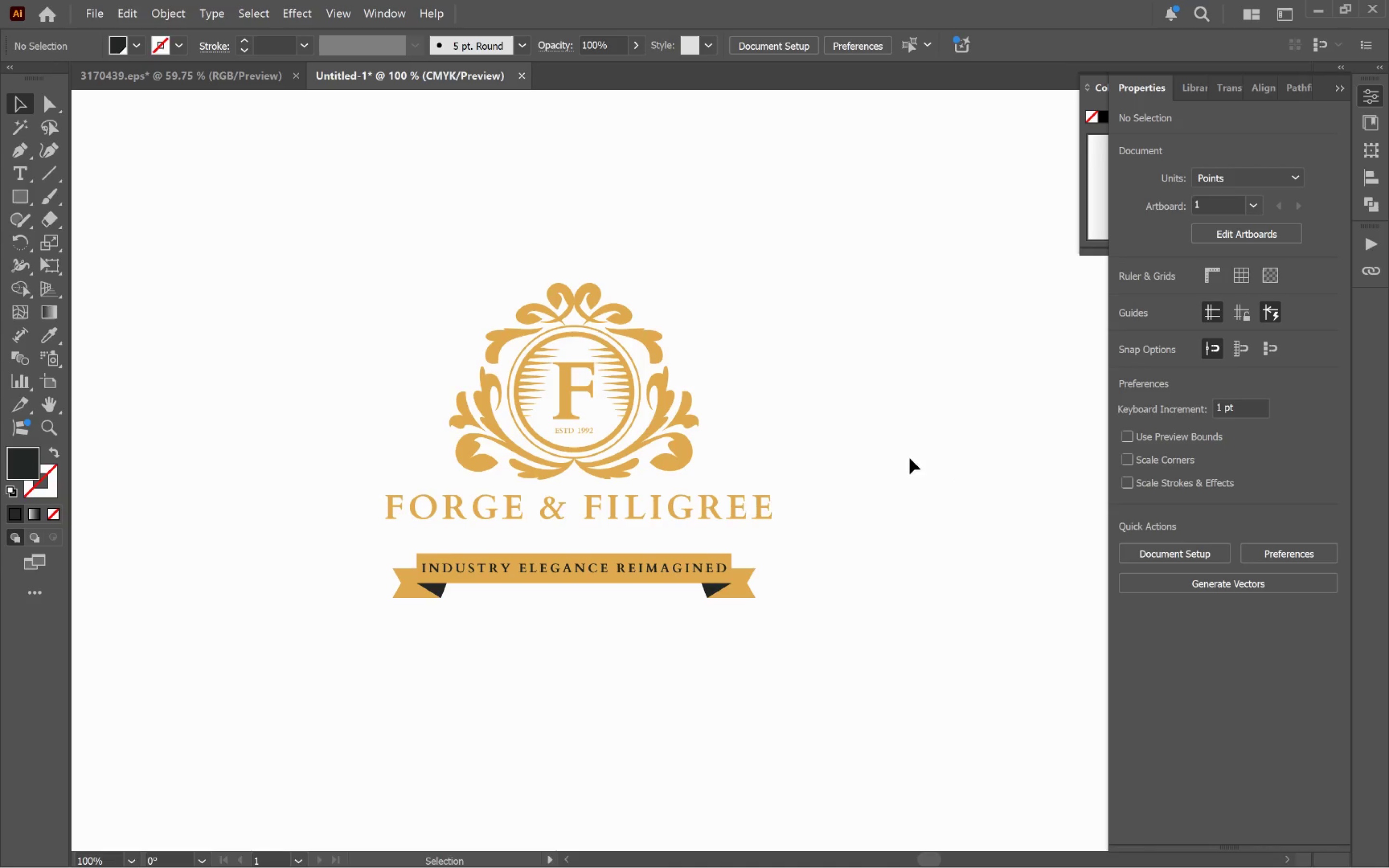 
left_click_drag(start_coordinate=[925, 460], to_coordinate=[679, 454])
 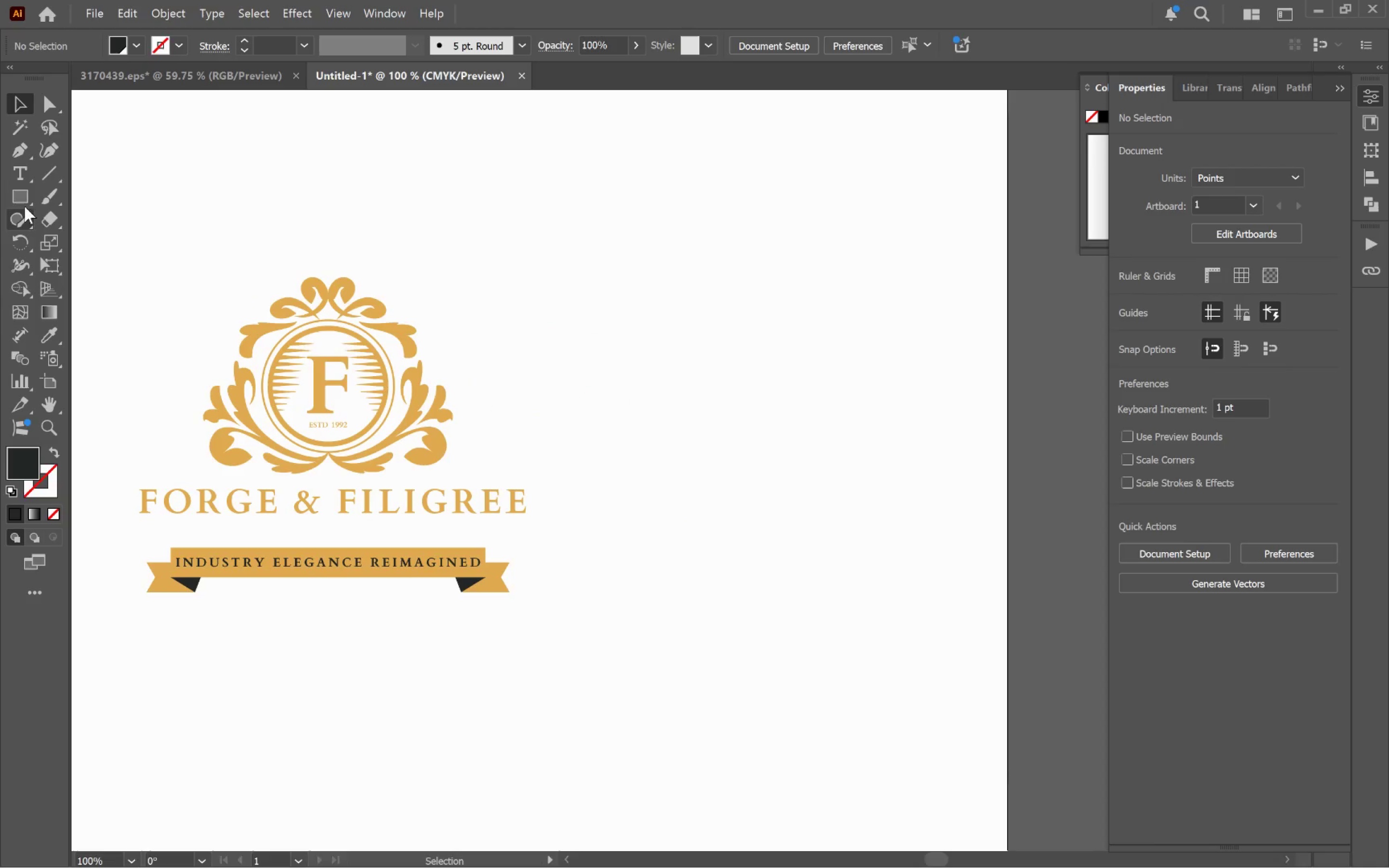 
left_click([18, 188])
 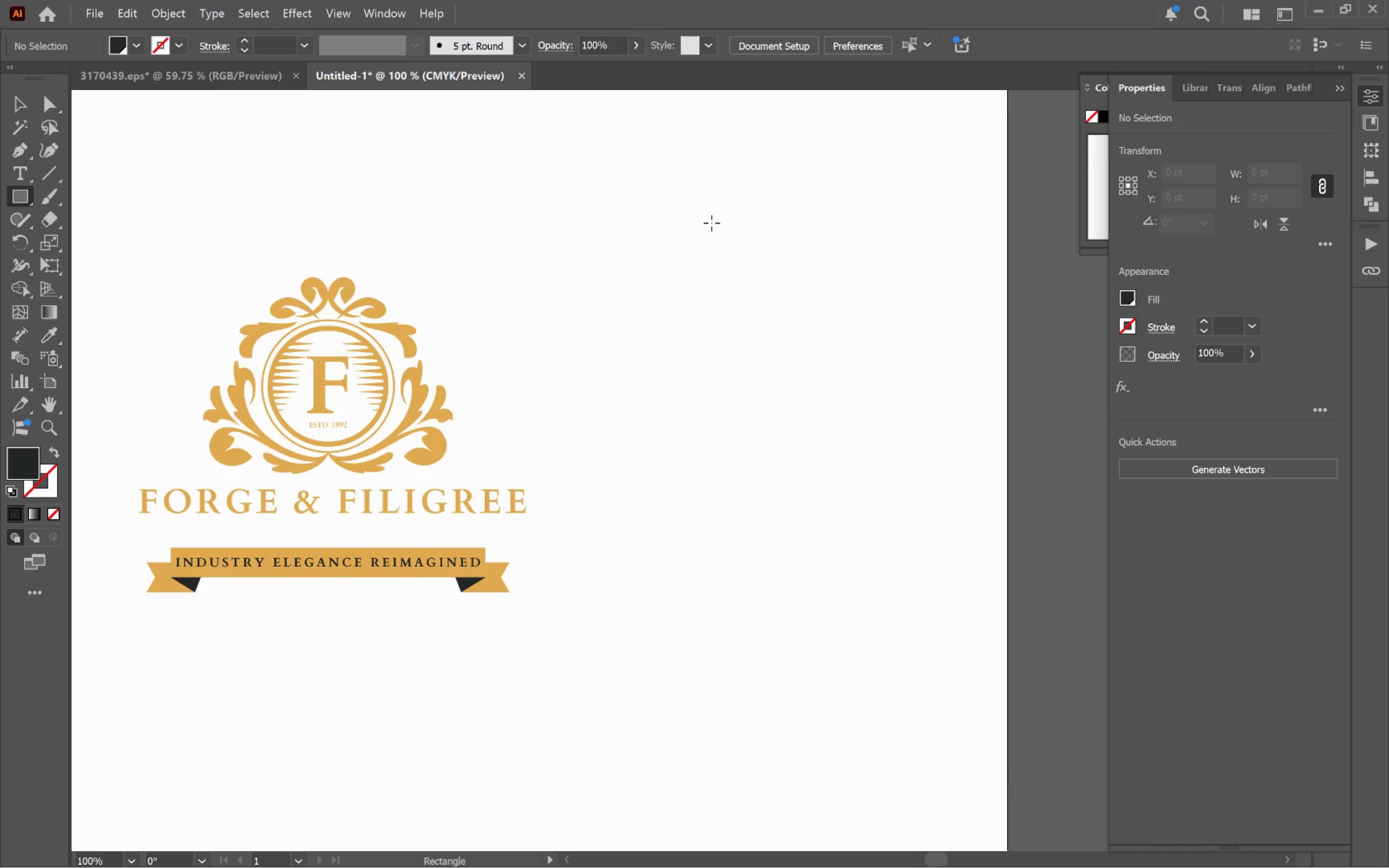 
left_click_drag(start_coordinate=[711, 225], to_coordinate=[774, 262])
 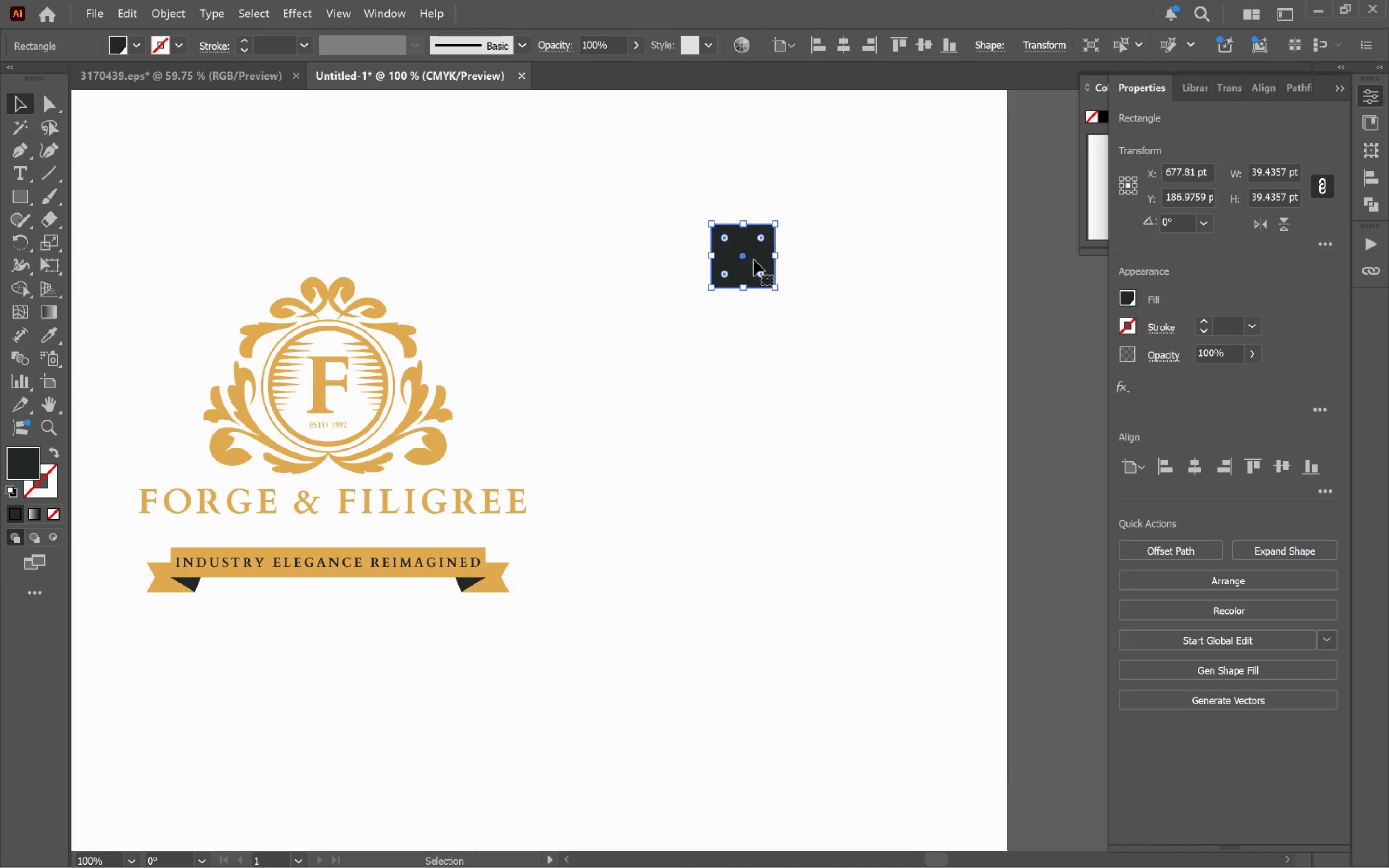 
hold_key(key=ShiftLeft, duration=1.45)
 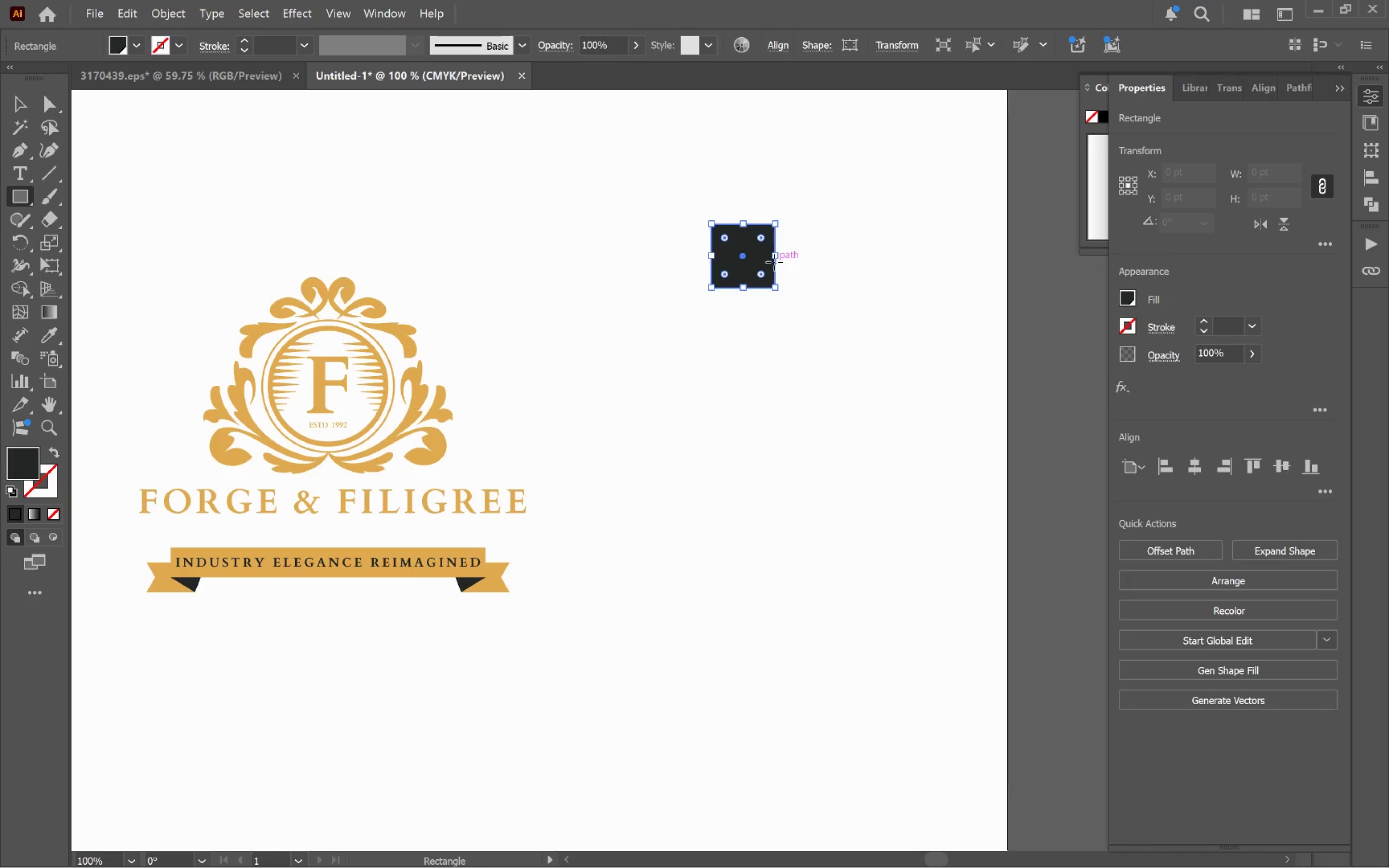 
key(V)
 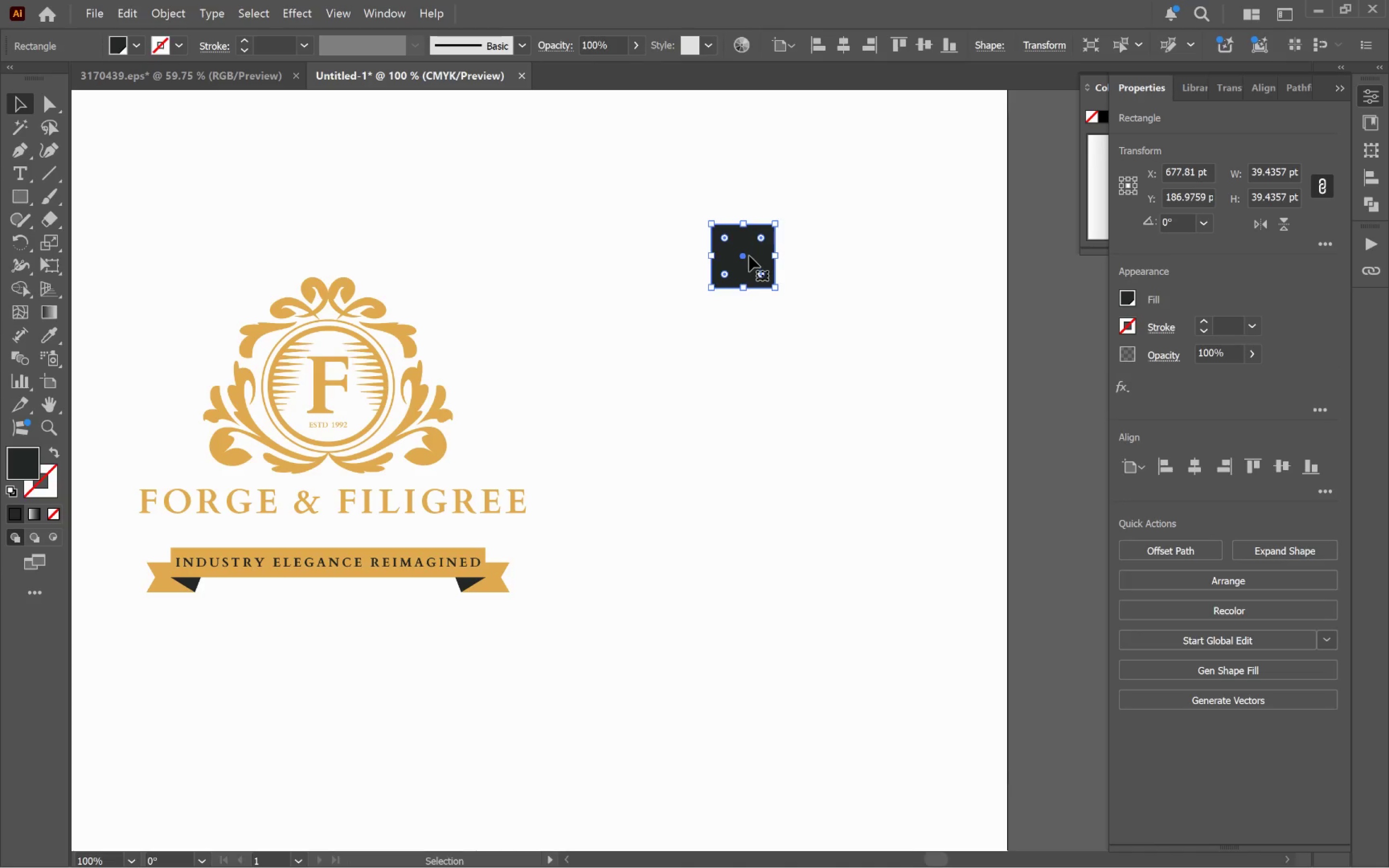 
hold_key(key=AltLeft, duration=0.88)
left_click_drag(start_coordinate=[745, 257], to_coordinate=[763, 356])
 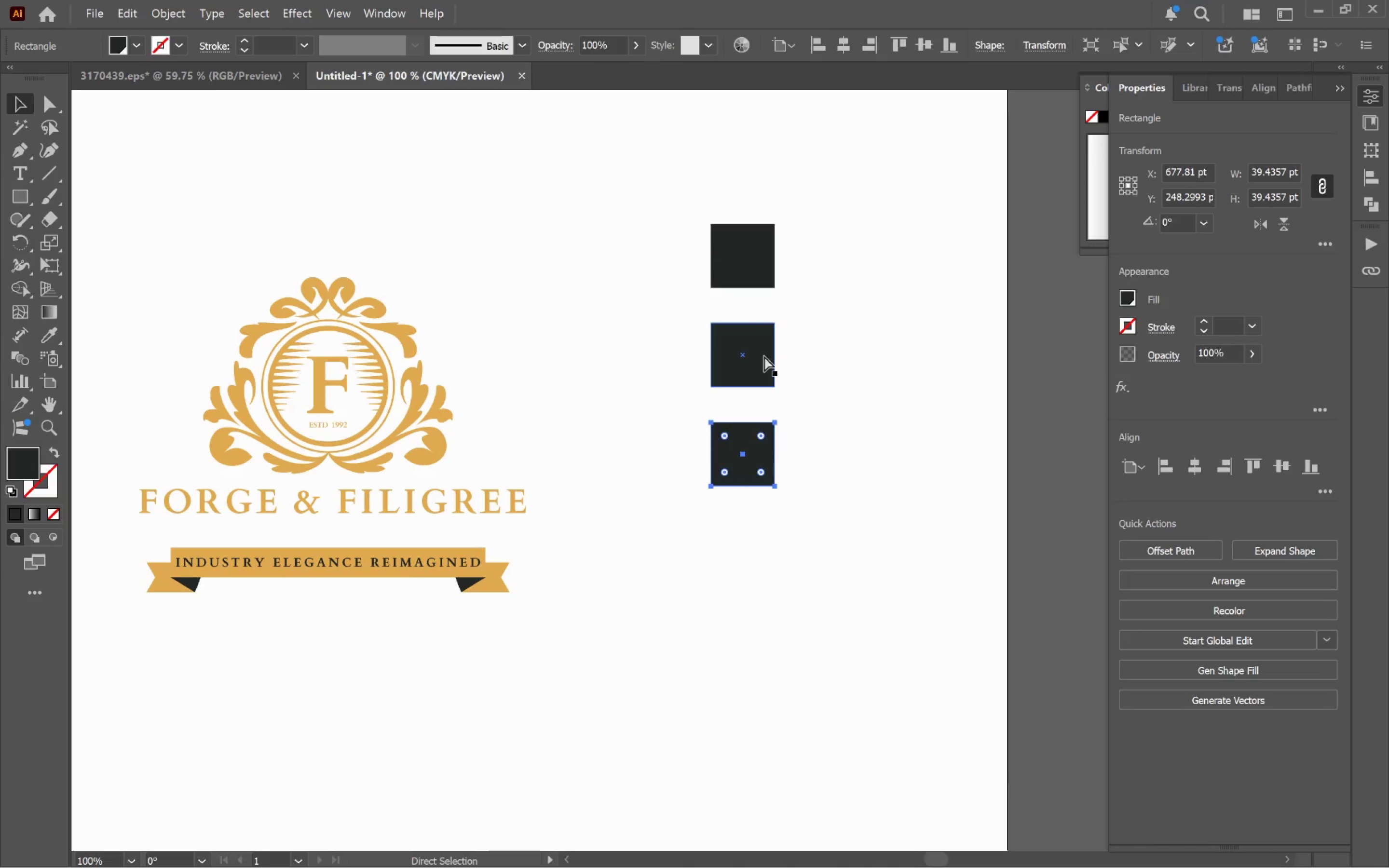 
hold_key(key=ShiftLeft, duration=0.69)
 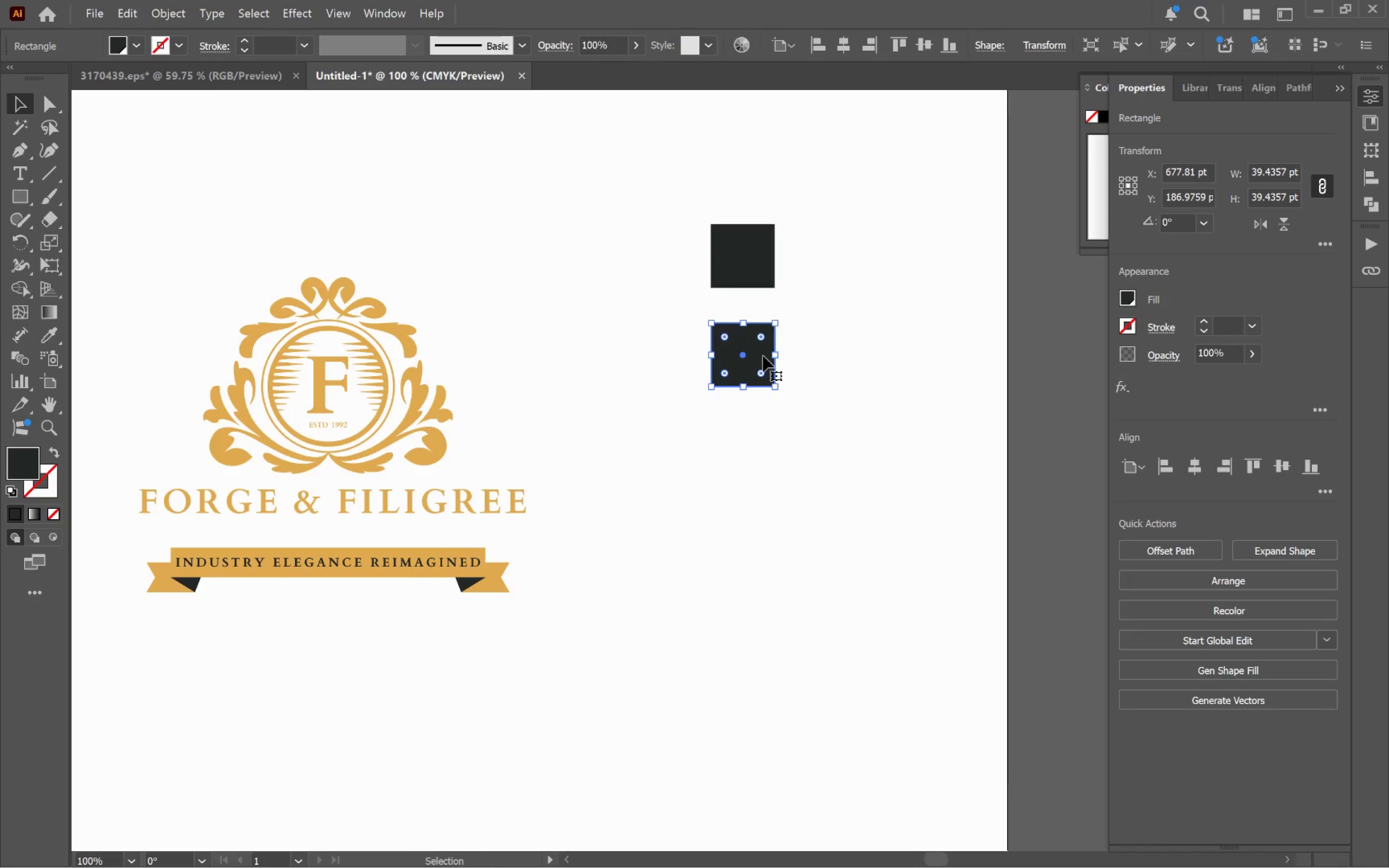 
key(Control+D)
 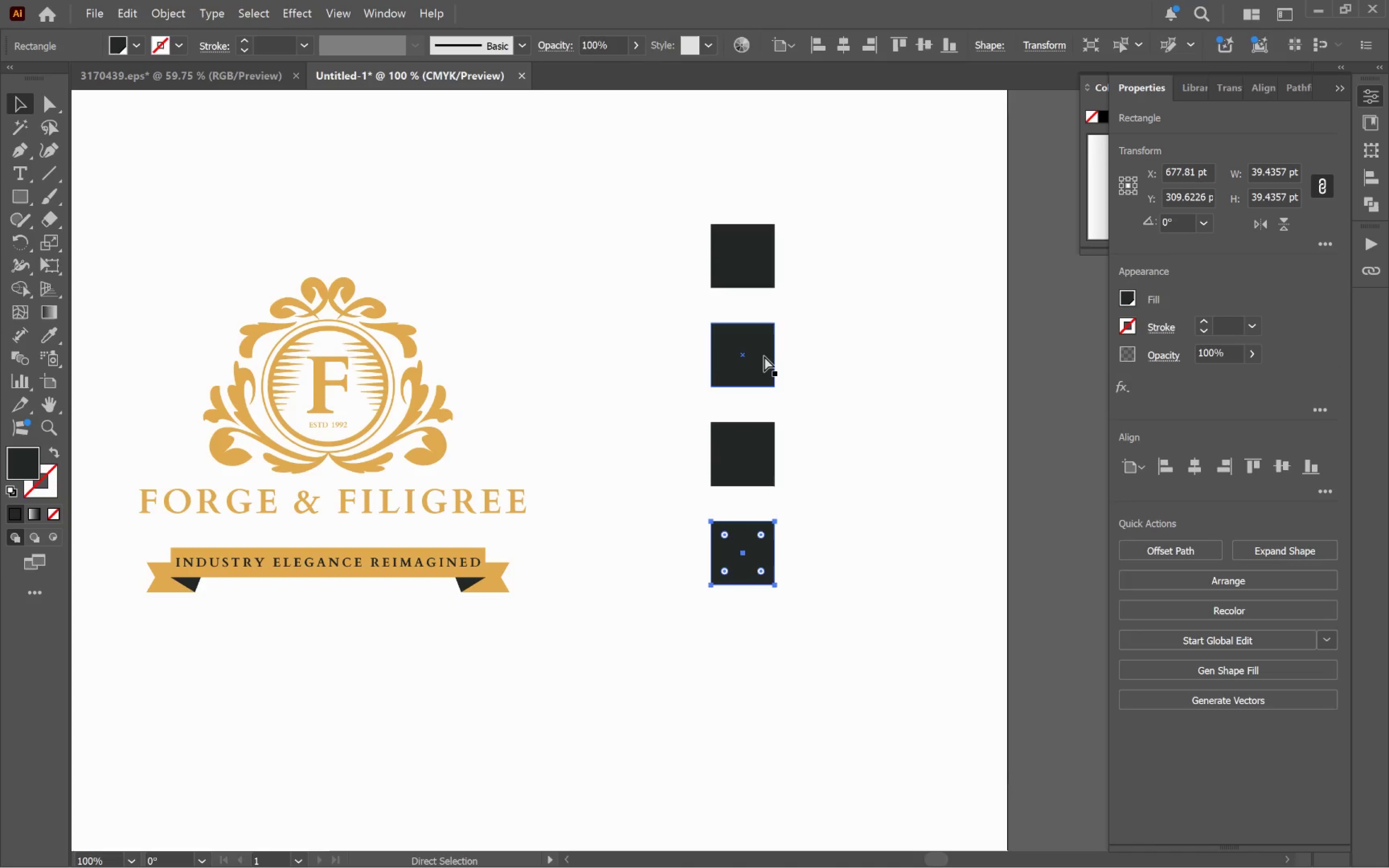 
key(Control+D)
 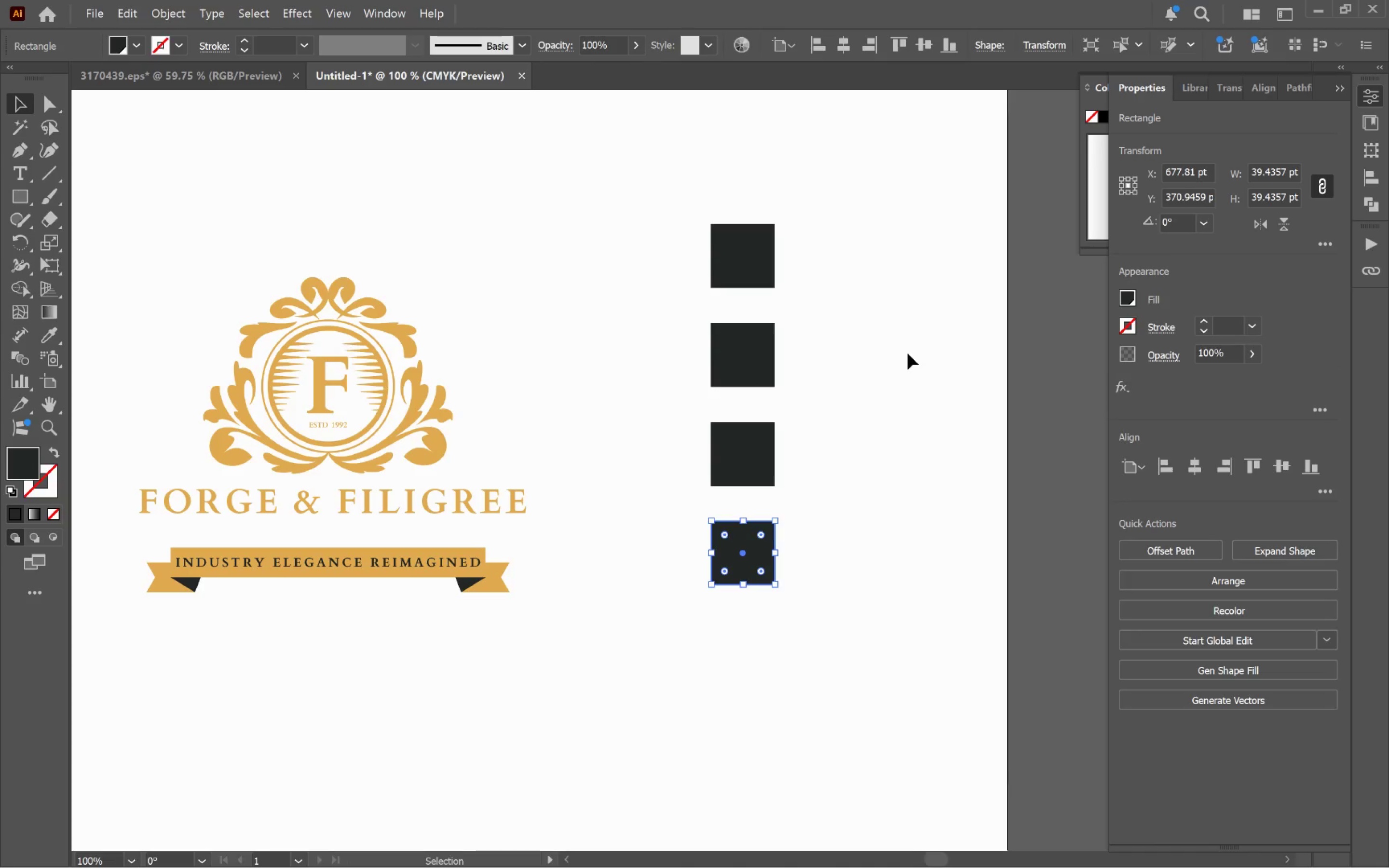 
left_click([768, 272])
 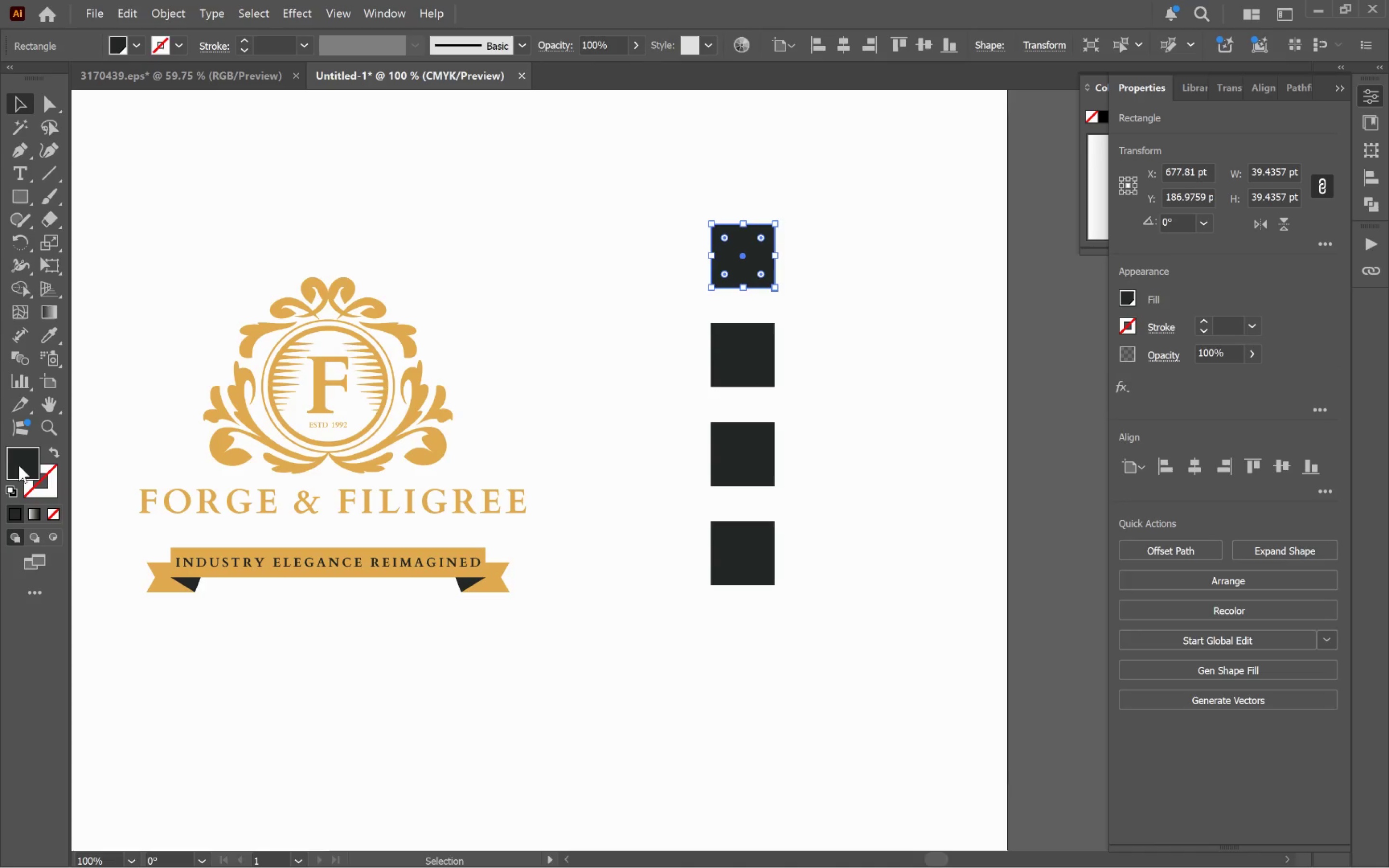 
double_click([19, 467])
 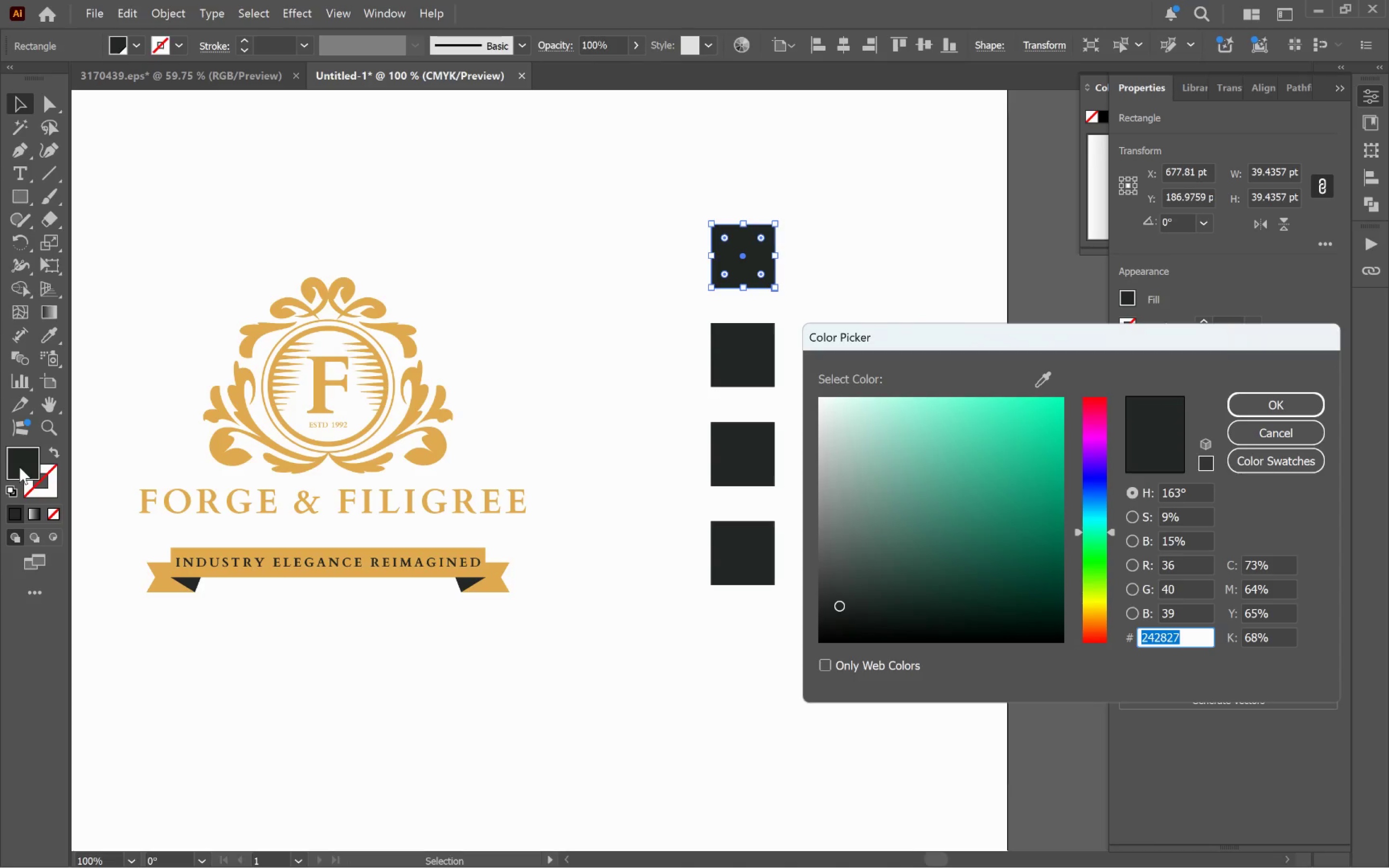 
key(Control+V)
 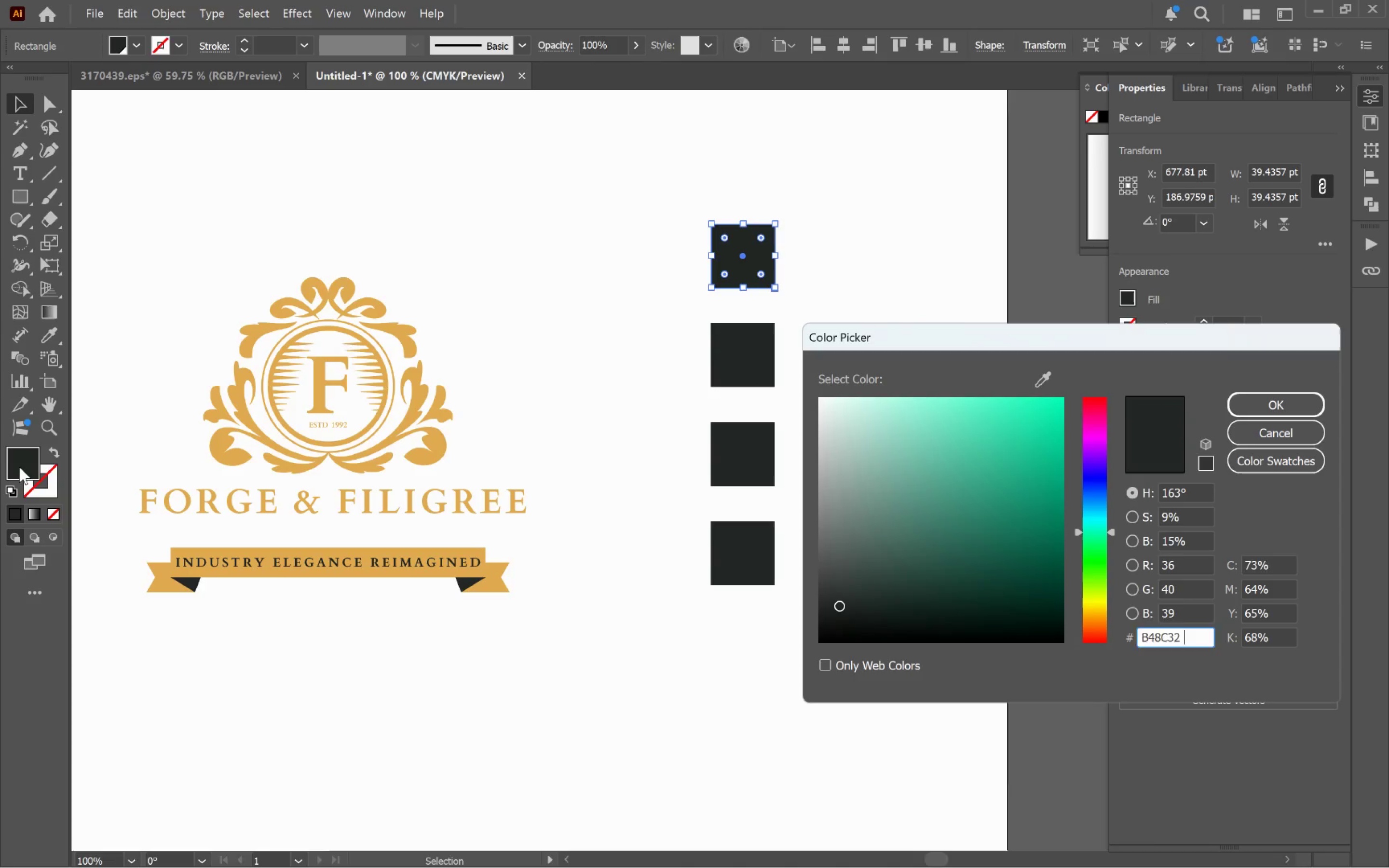 
key(Tab)
 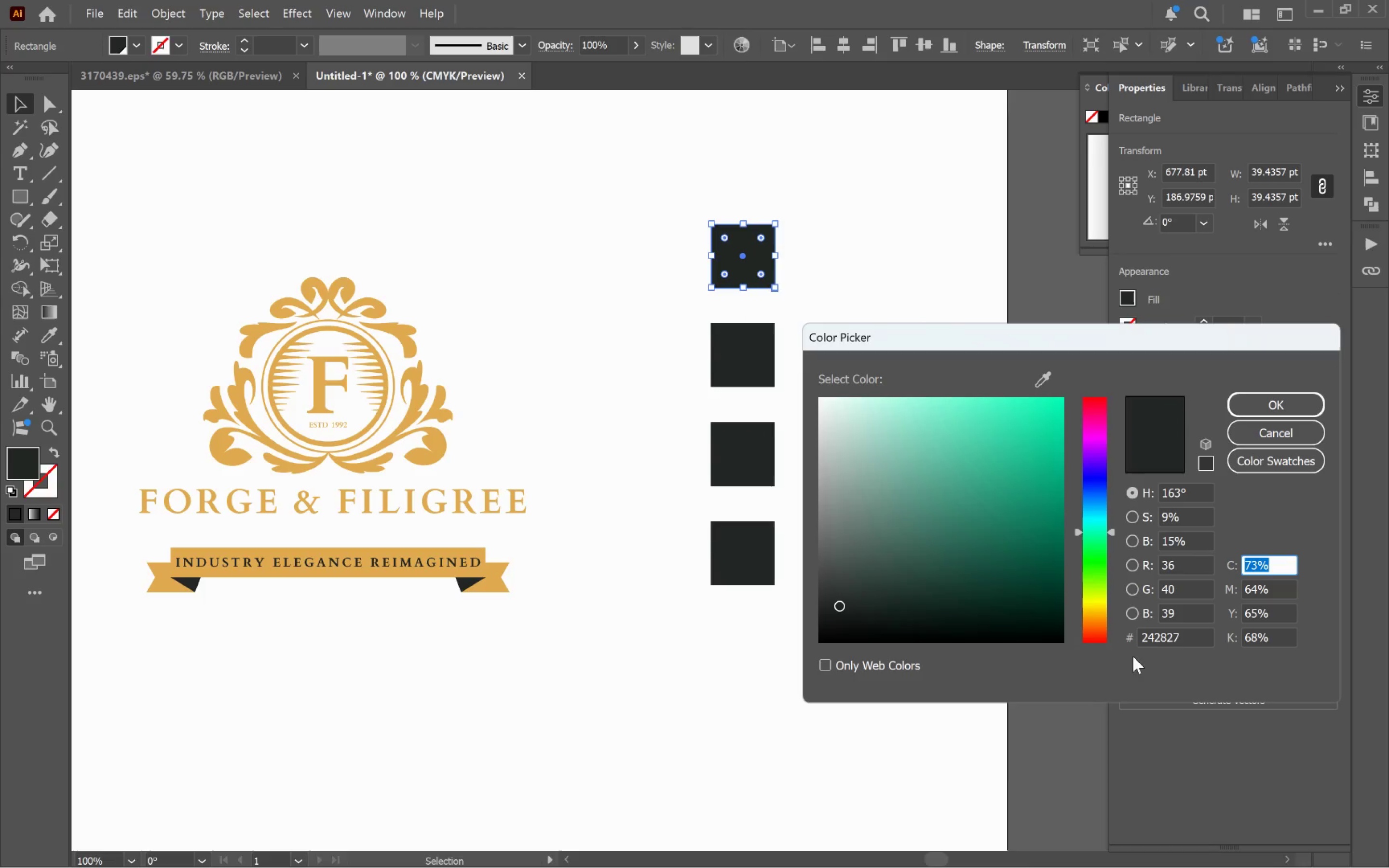 
key(Control+A)
 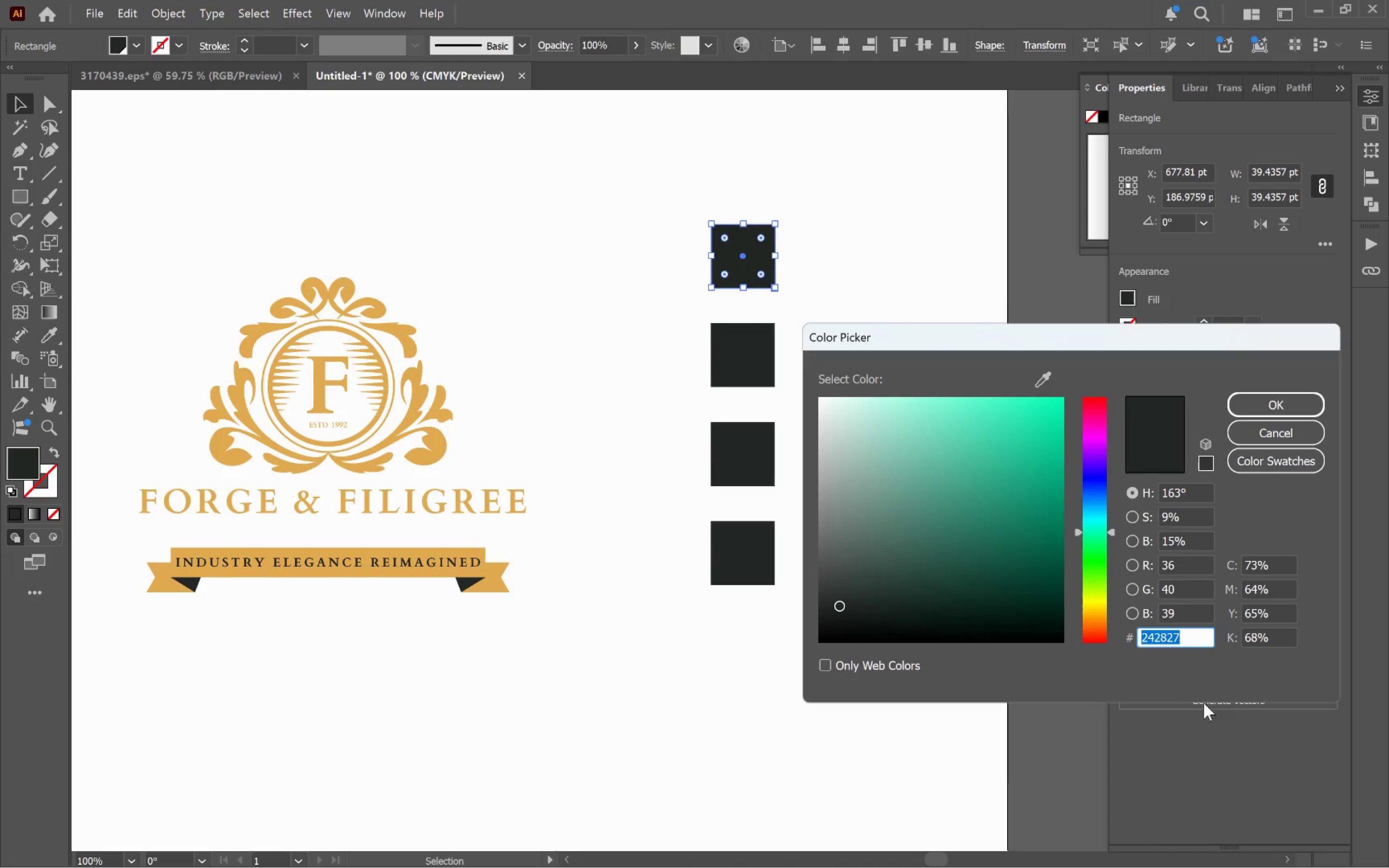 
key(Control+V)
 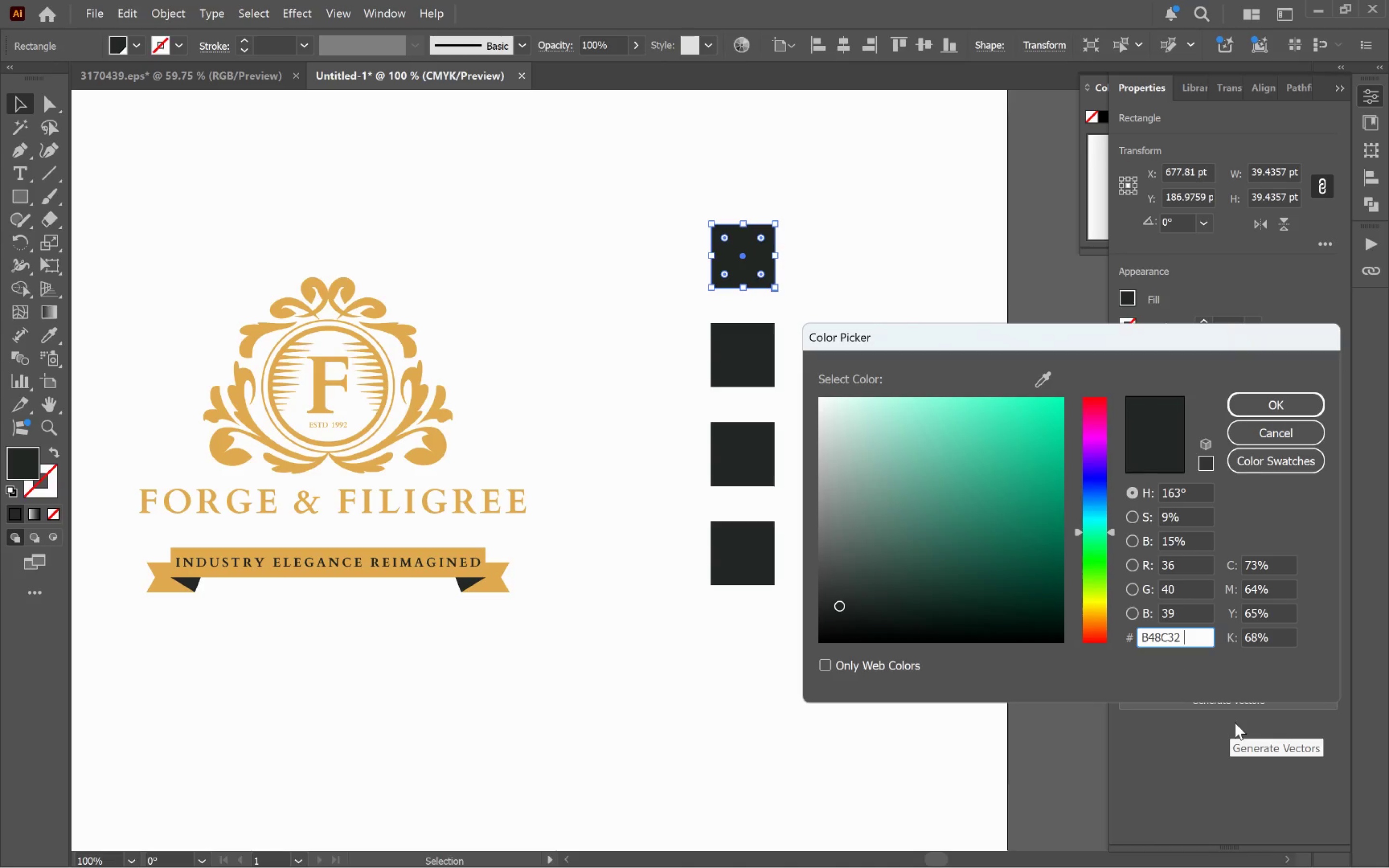 
key(Backspace)
 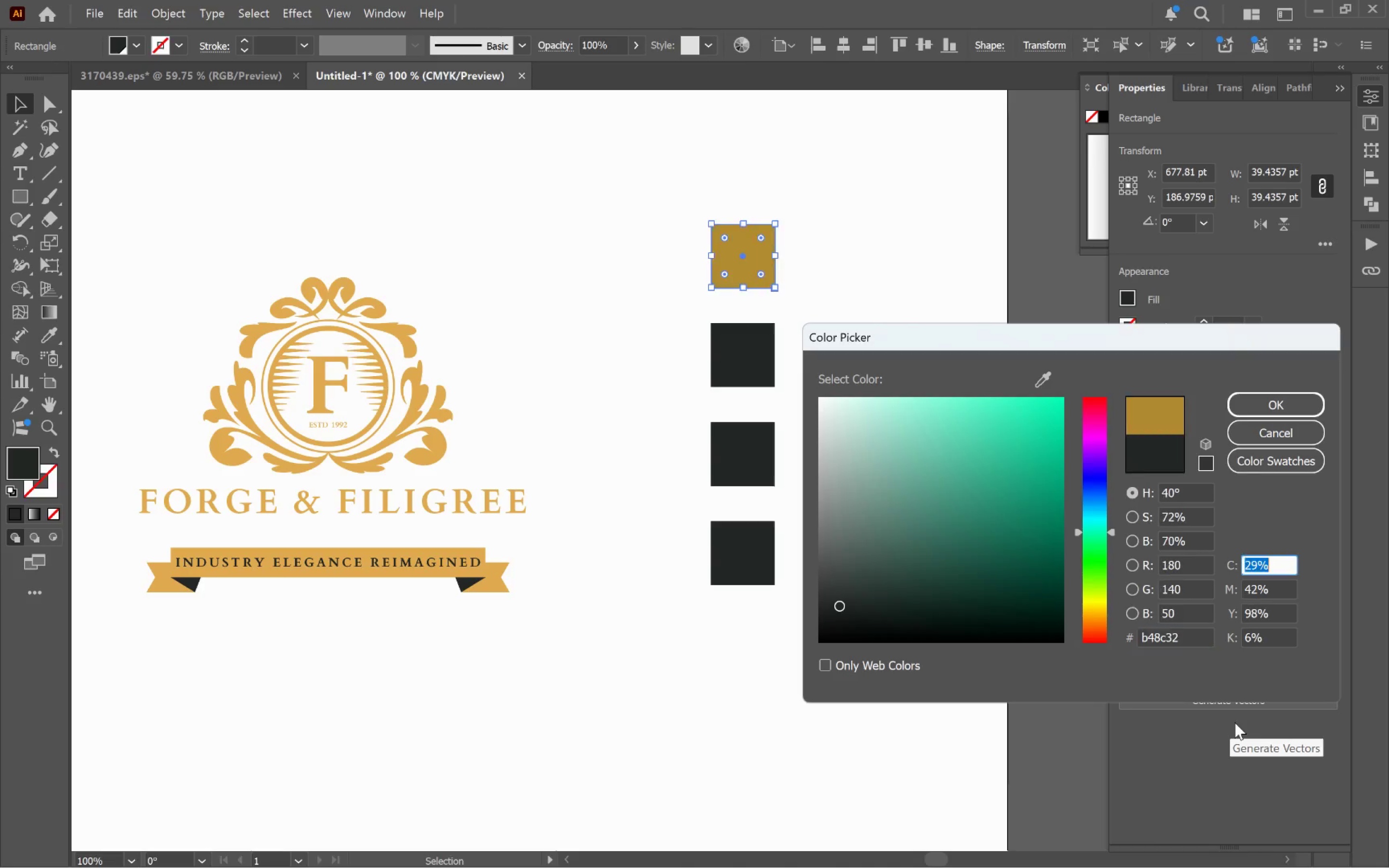 
key(Tab)
 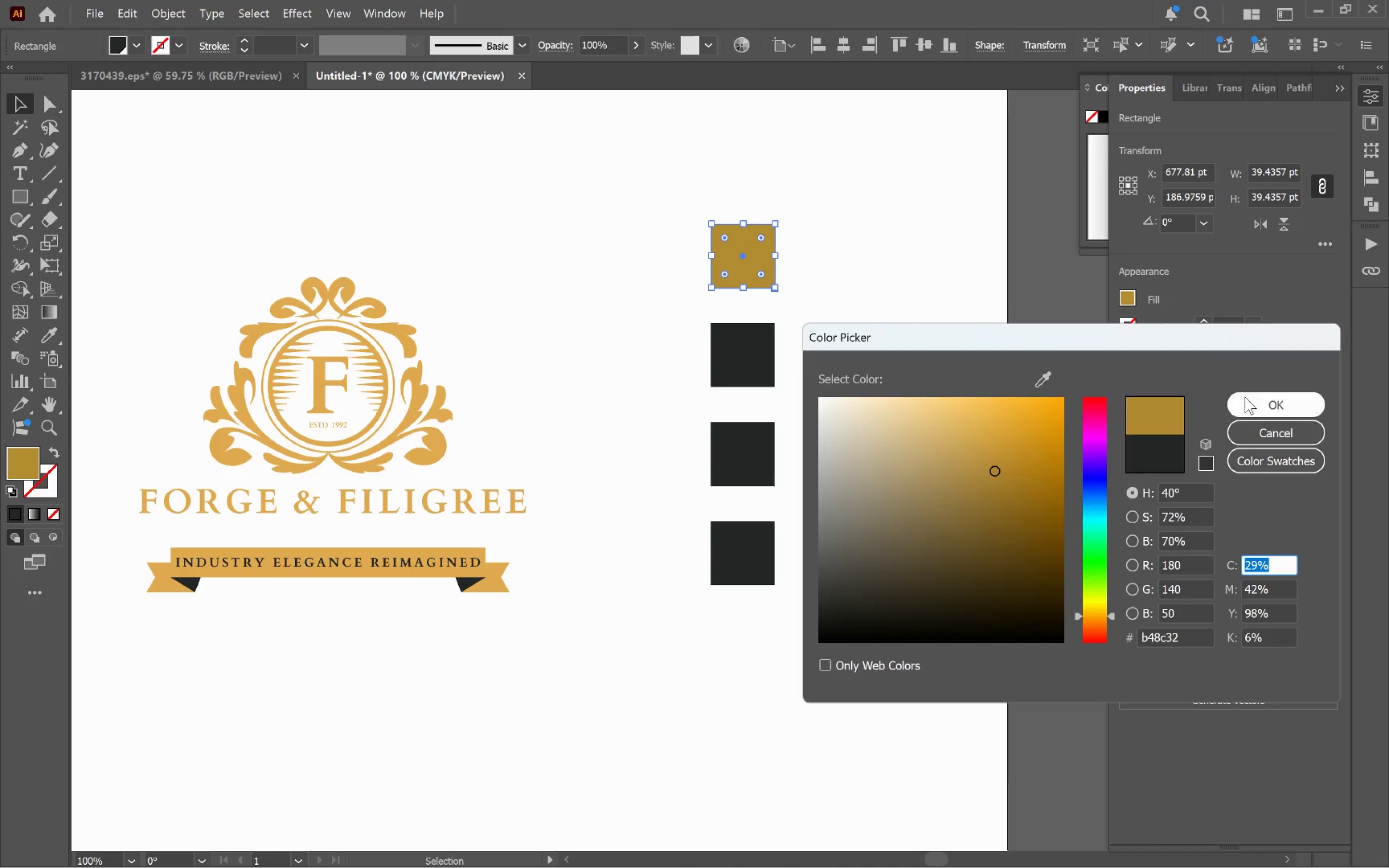 
left_click([1261, 407])
 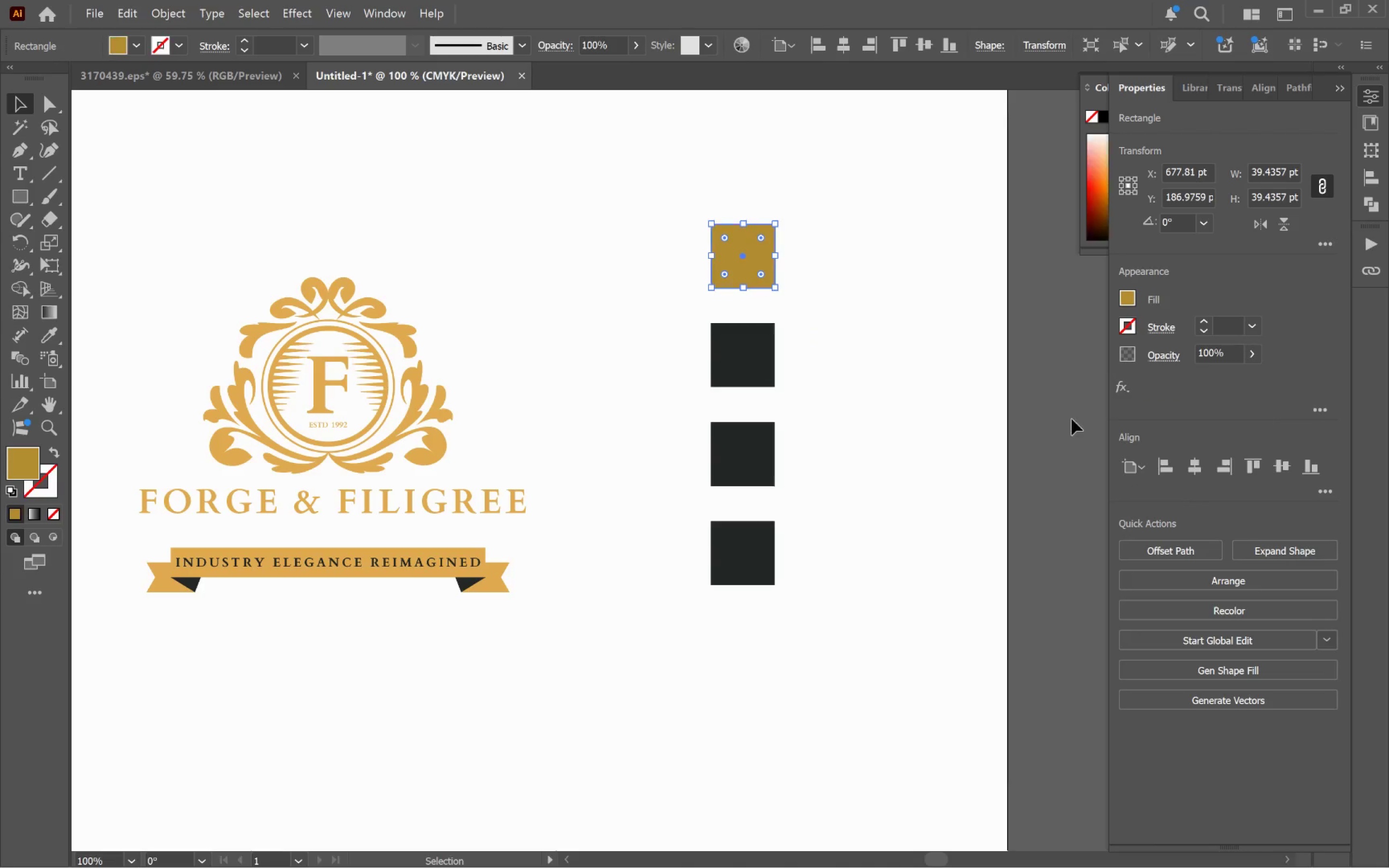 
key(Alt+AltLeft)
 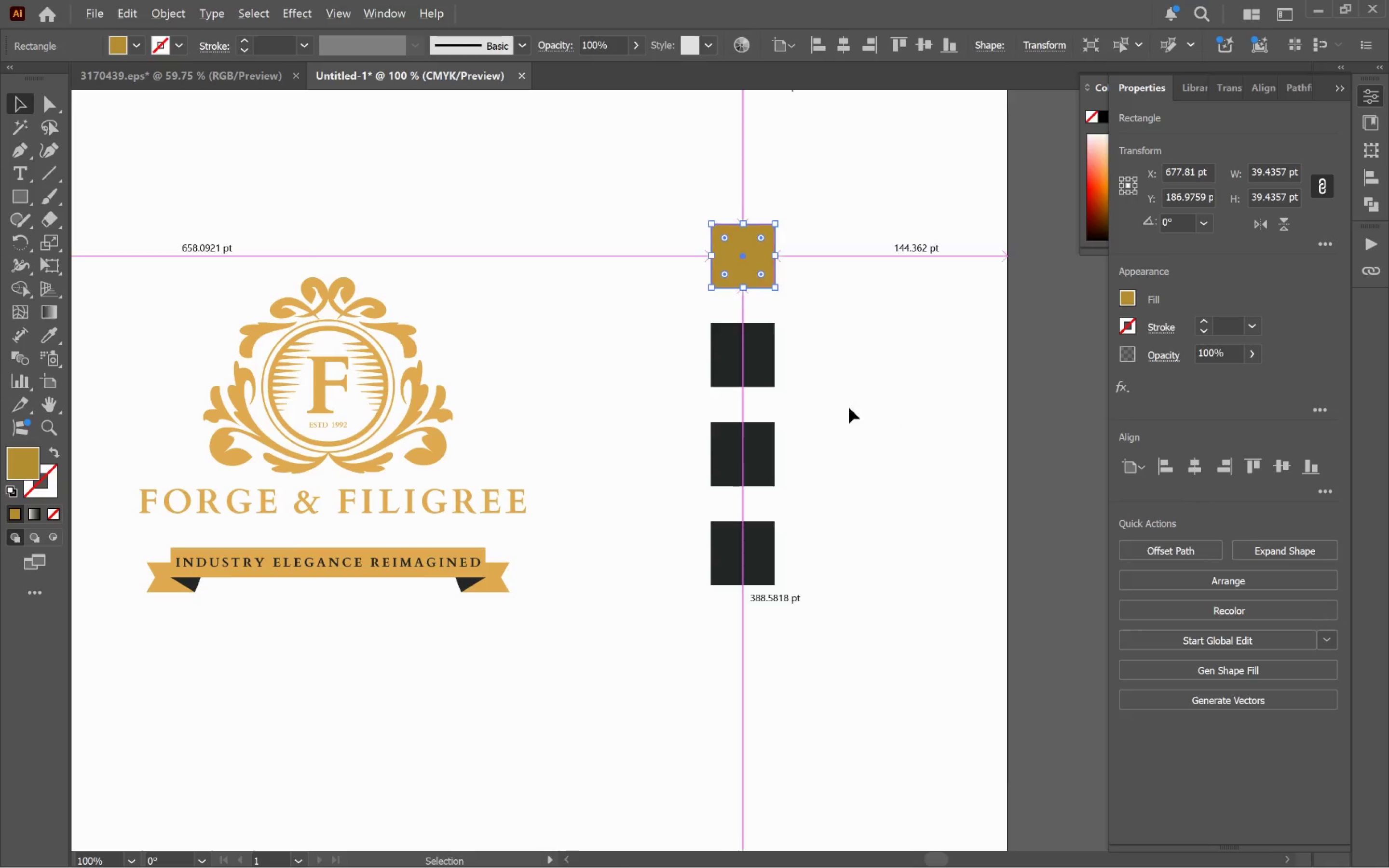 
key(Alt+Tab)
 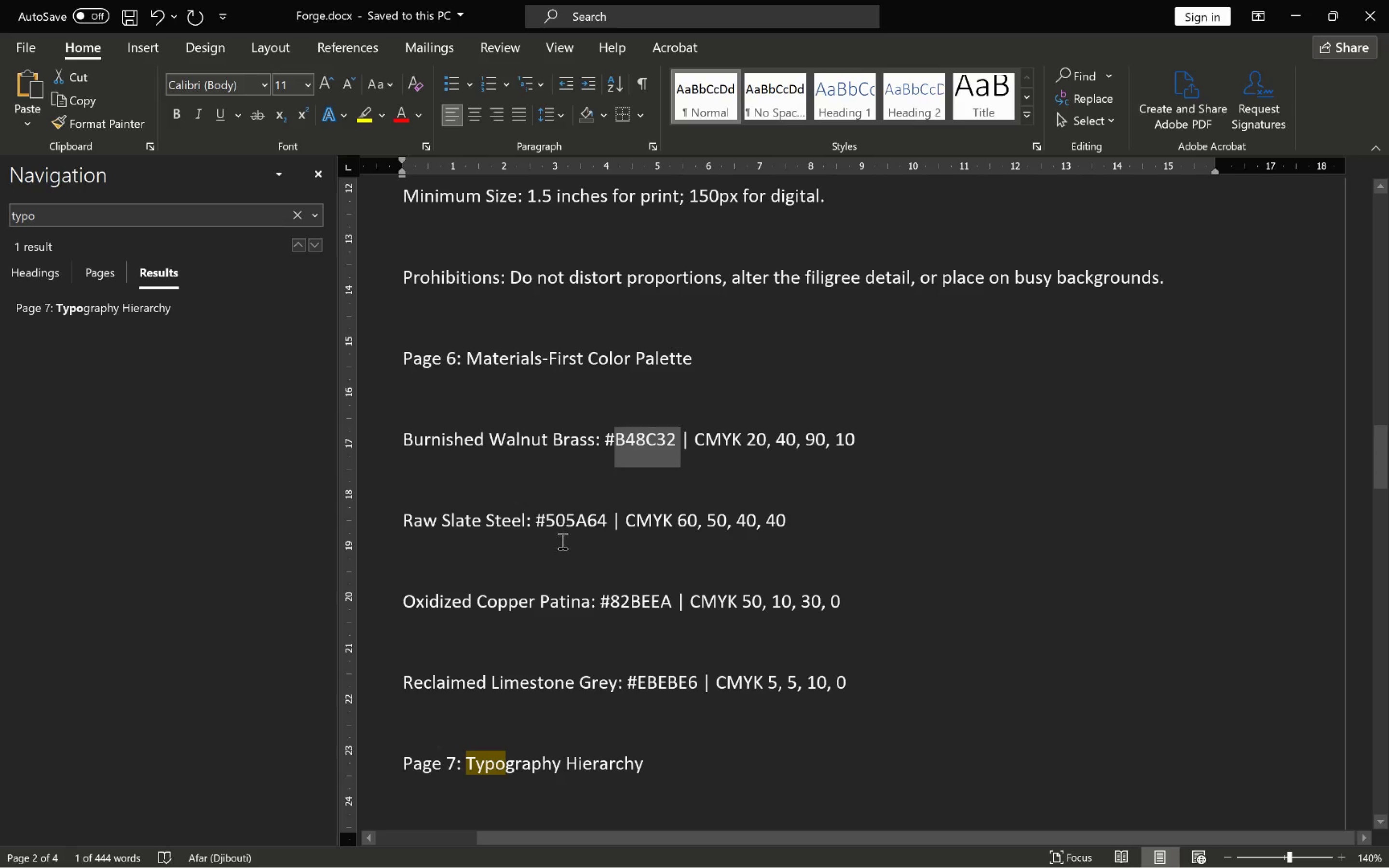 
left_click_drag(start_coordinate=[548, 520], to_coordinate=[603, 521])
 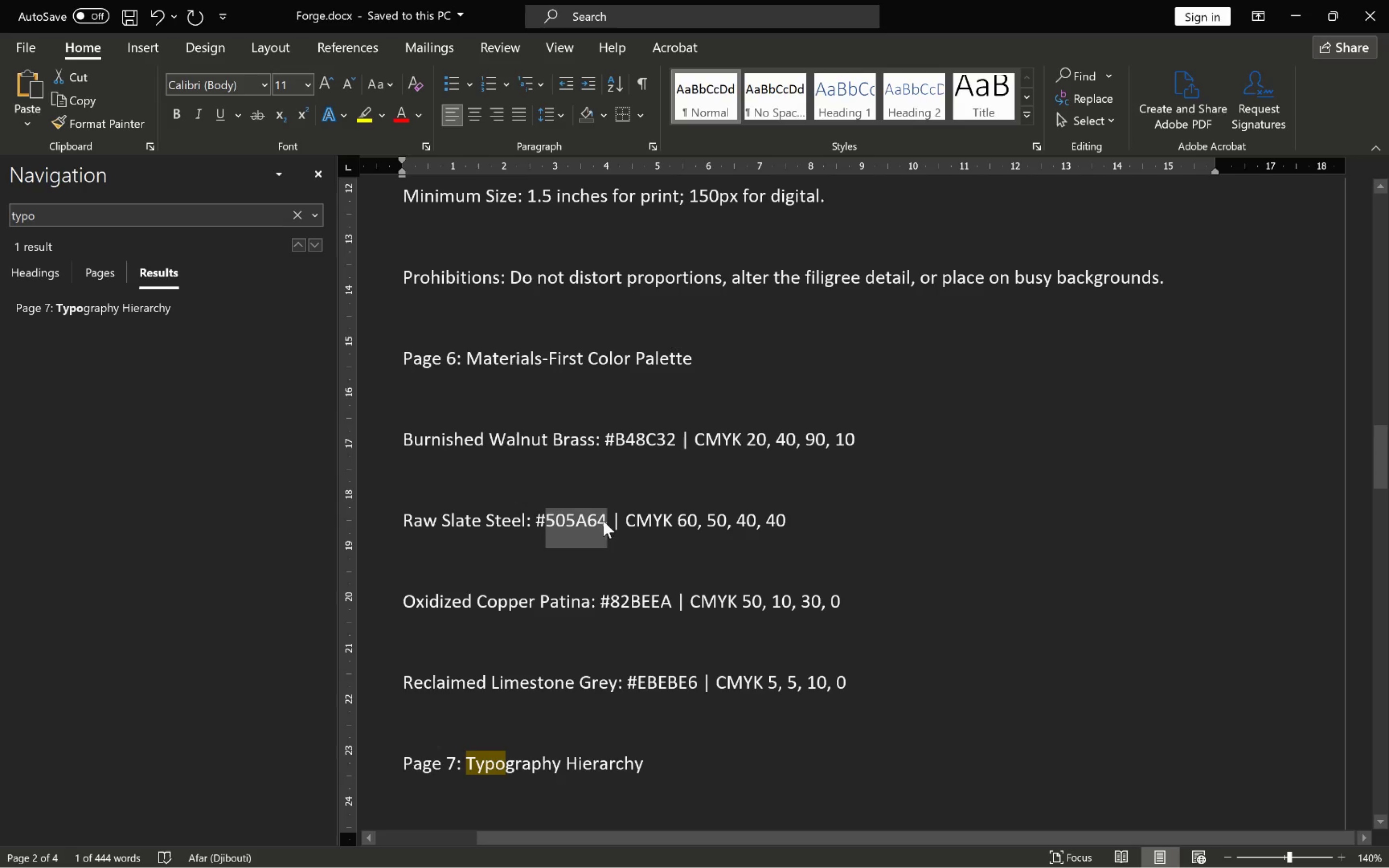 
key(Control+C)
 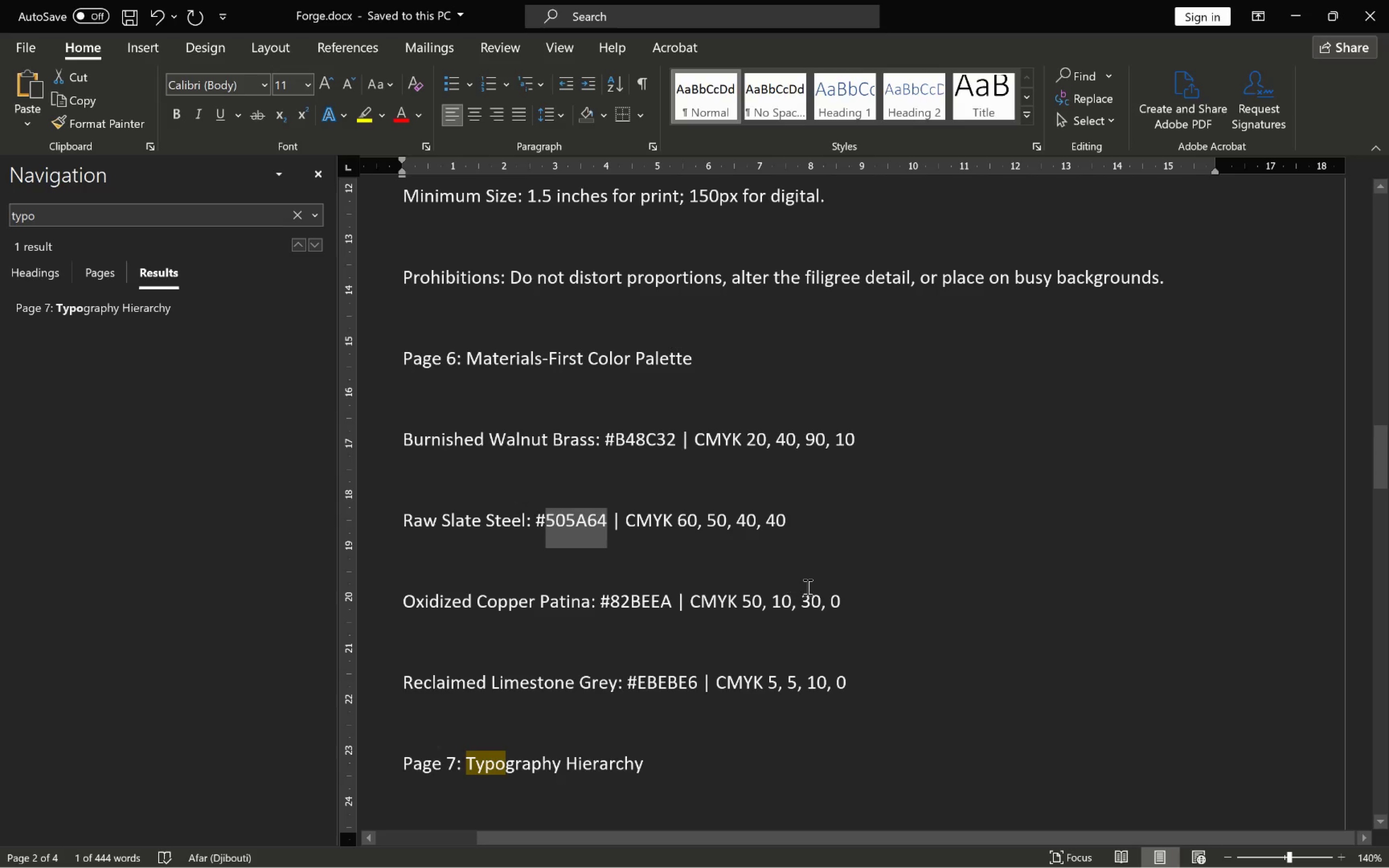 
key(Alt+AltLeft)
 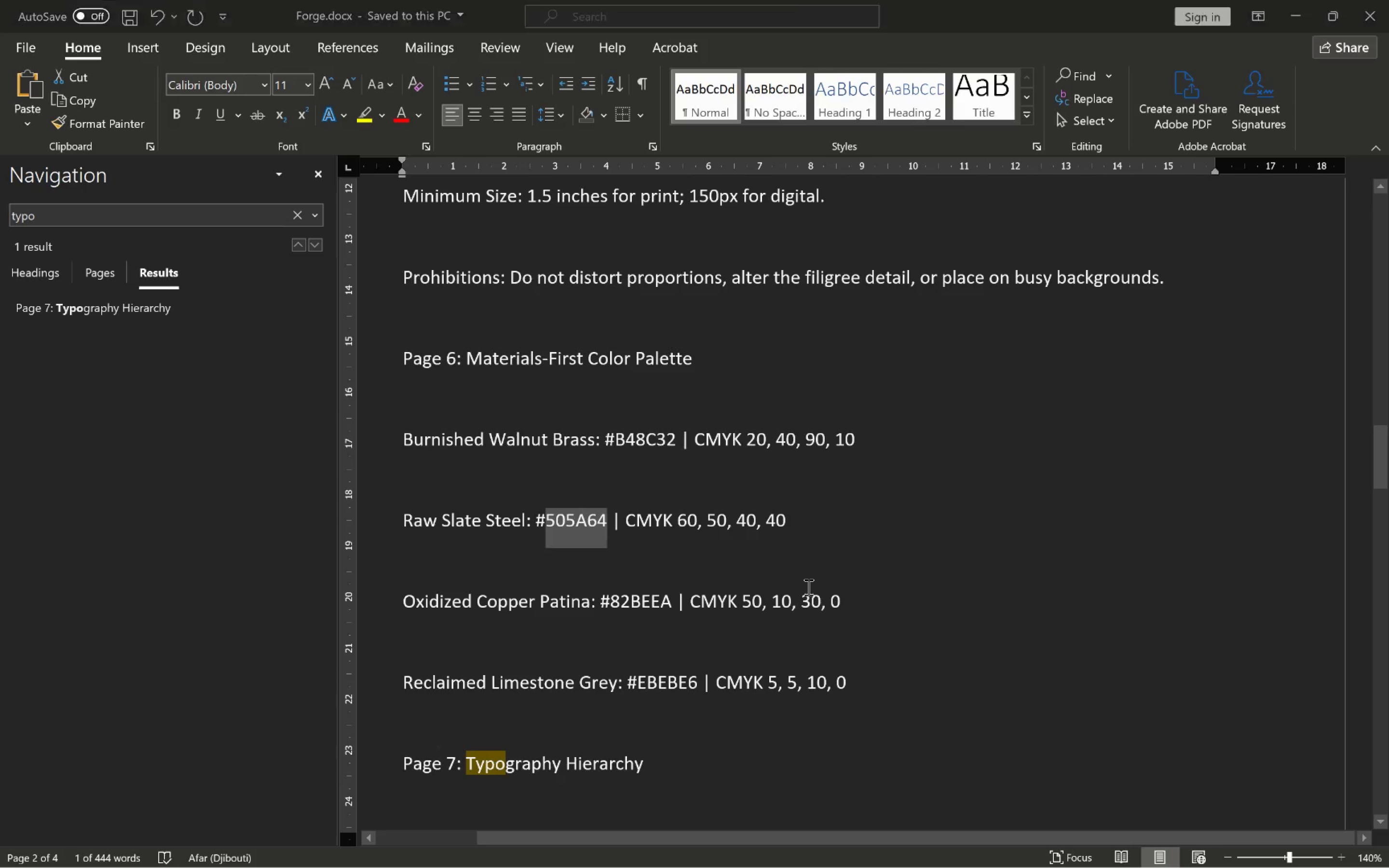 
key(Alt+Tab)
 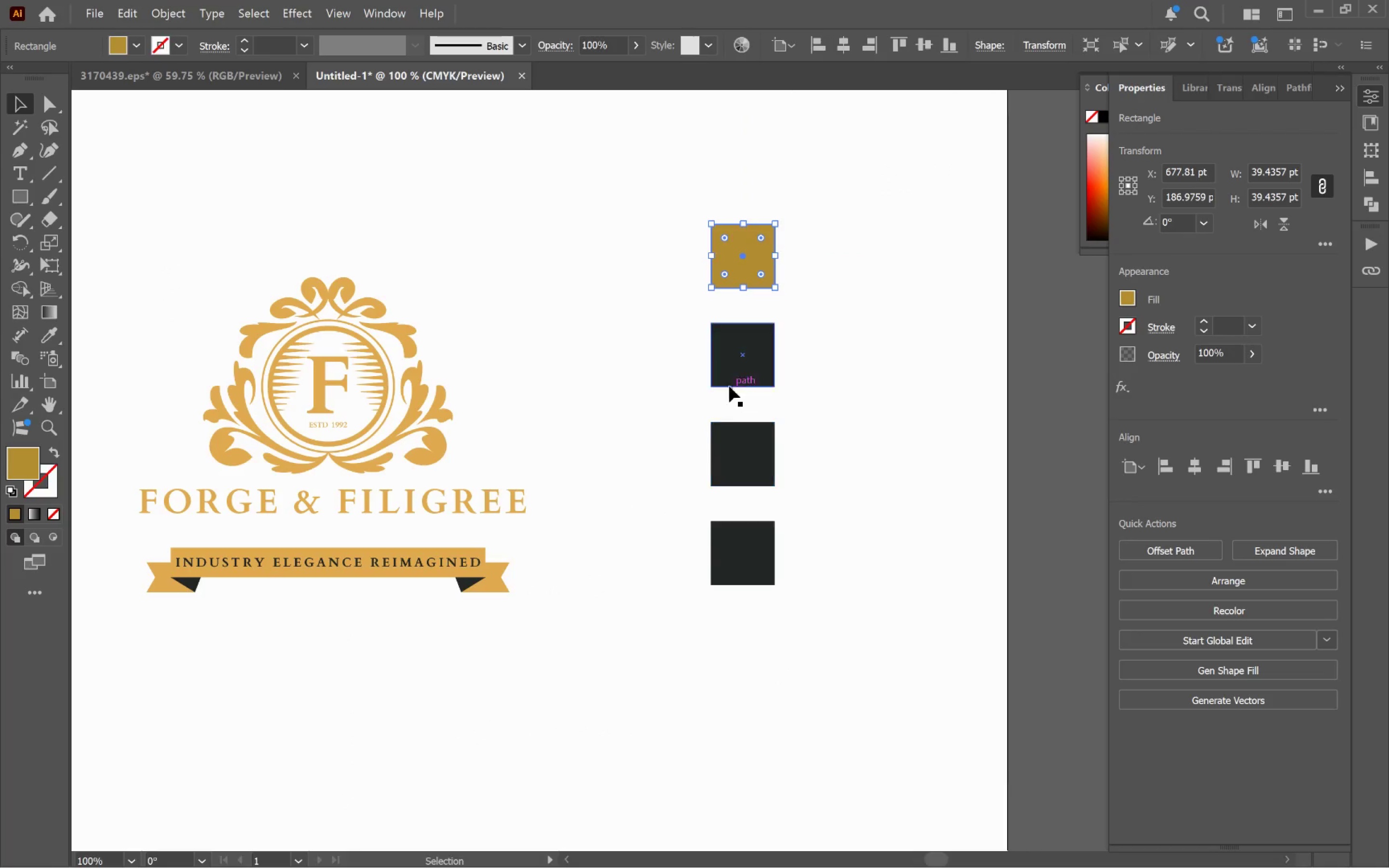 
left_click([724, 378])
 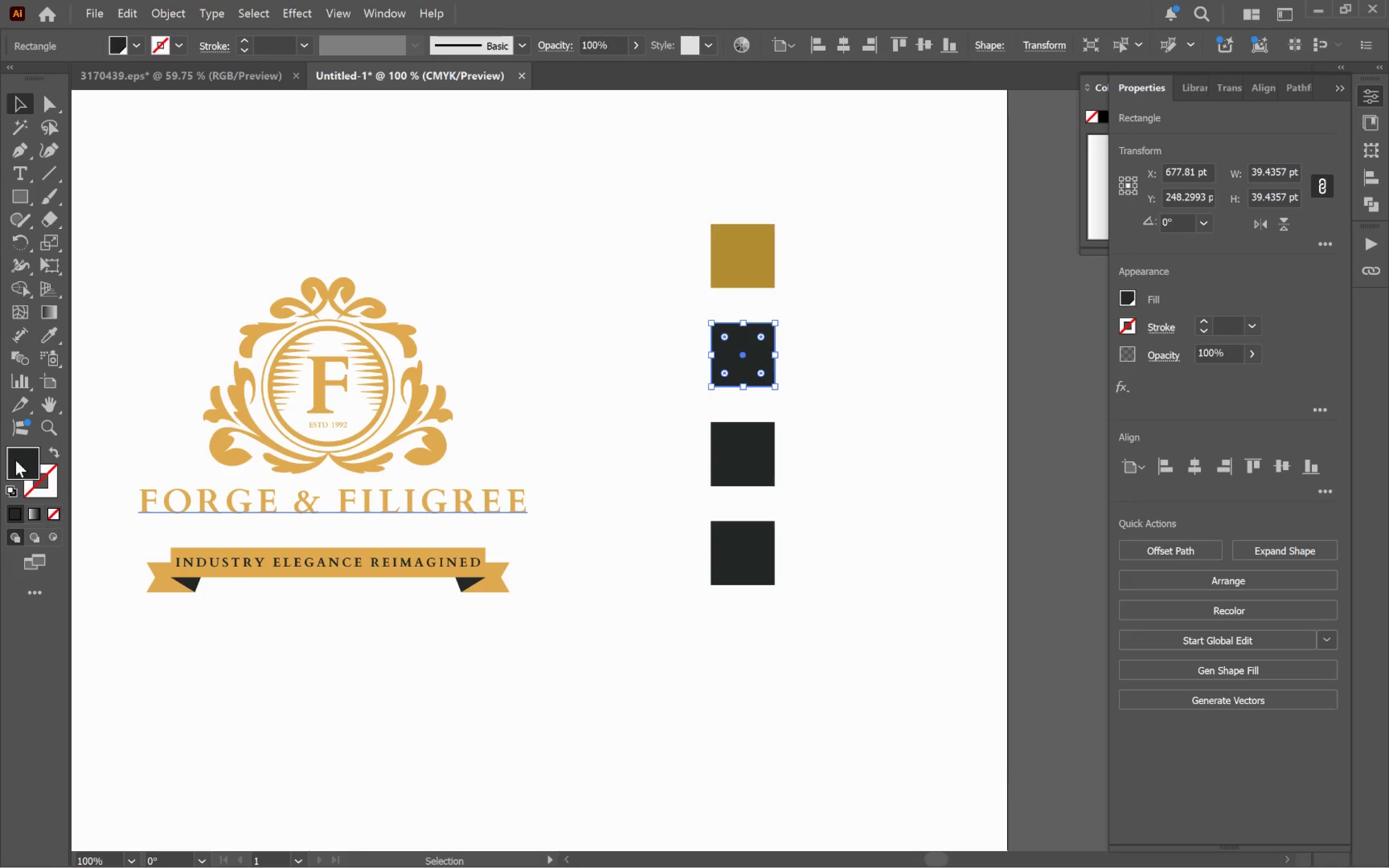 
double_click([15, 458])
 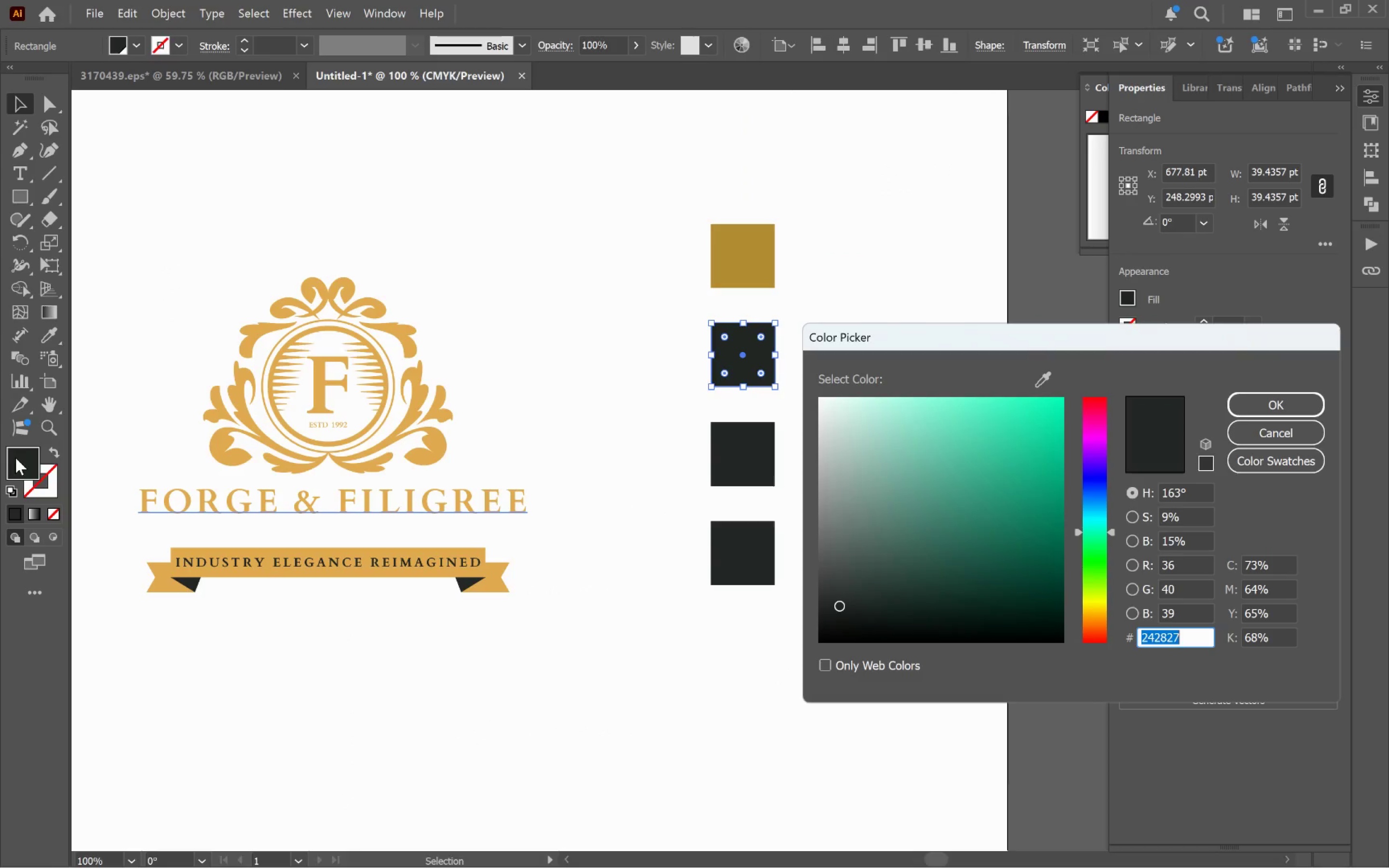 
key(Control+V)
 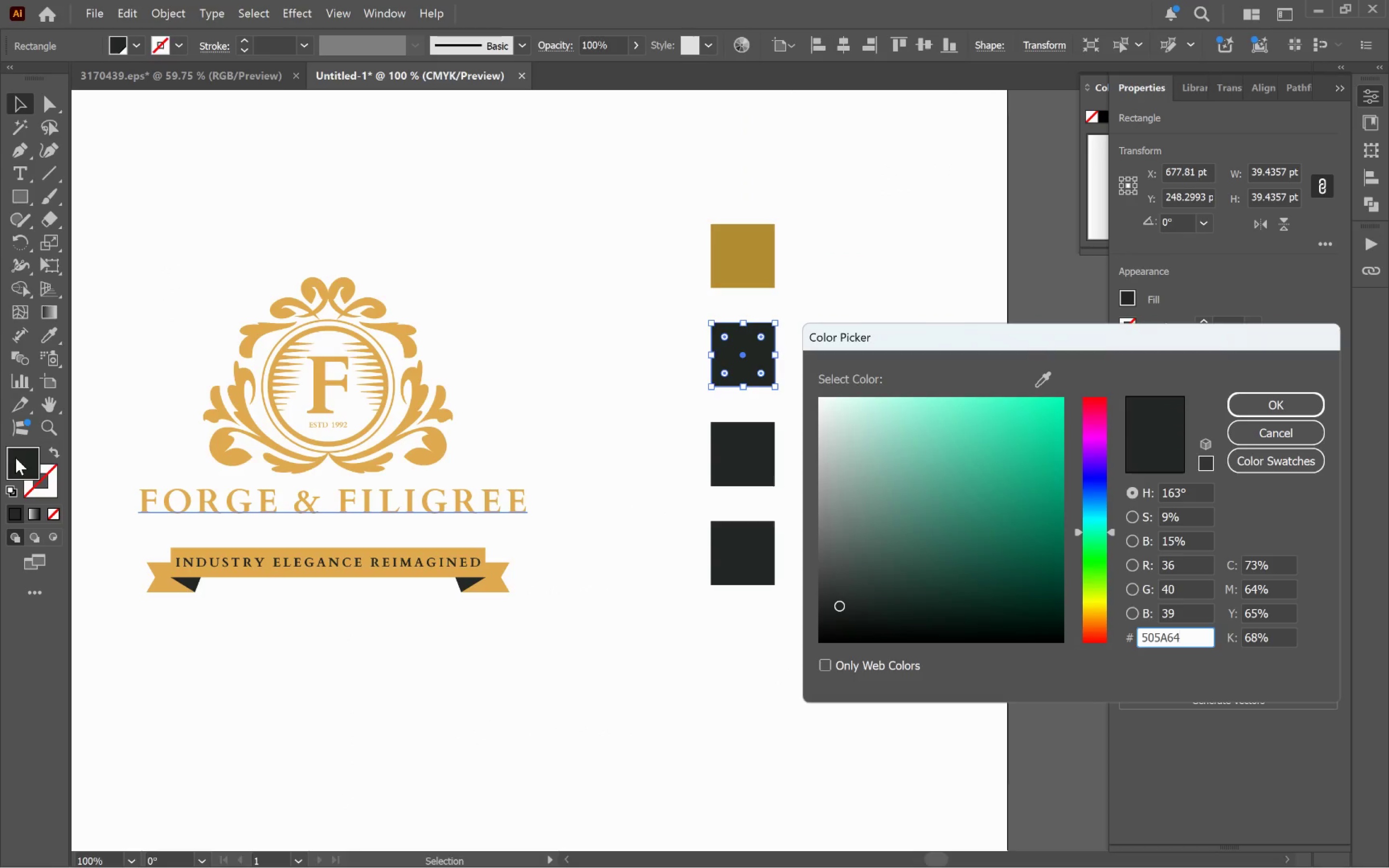 
key(Tab)
 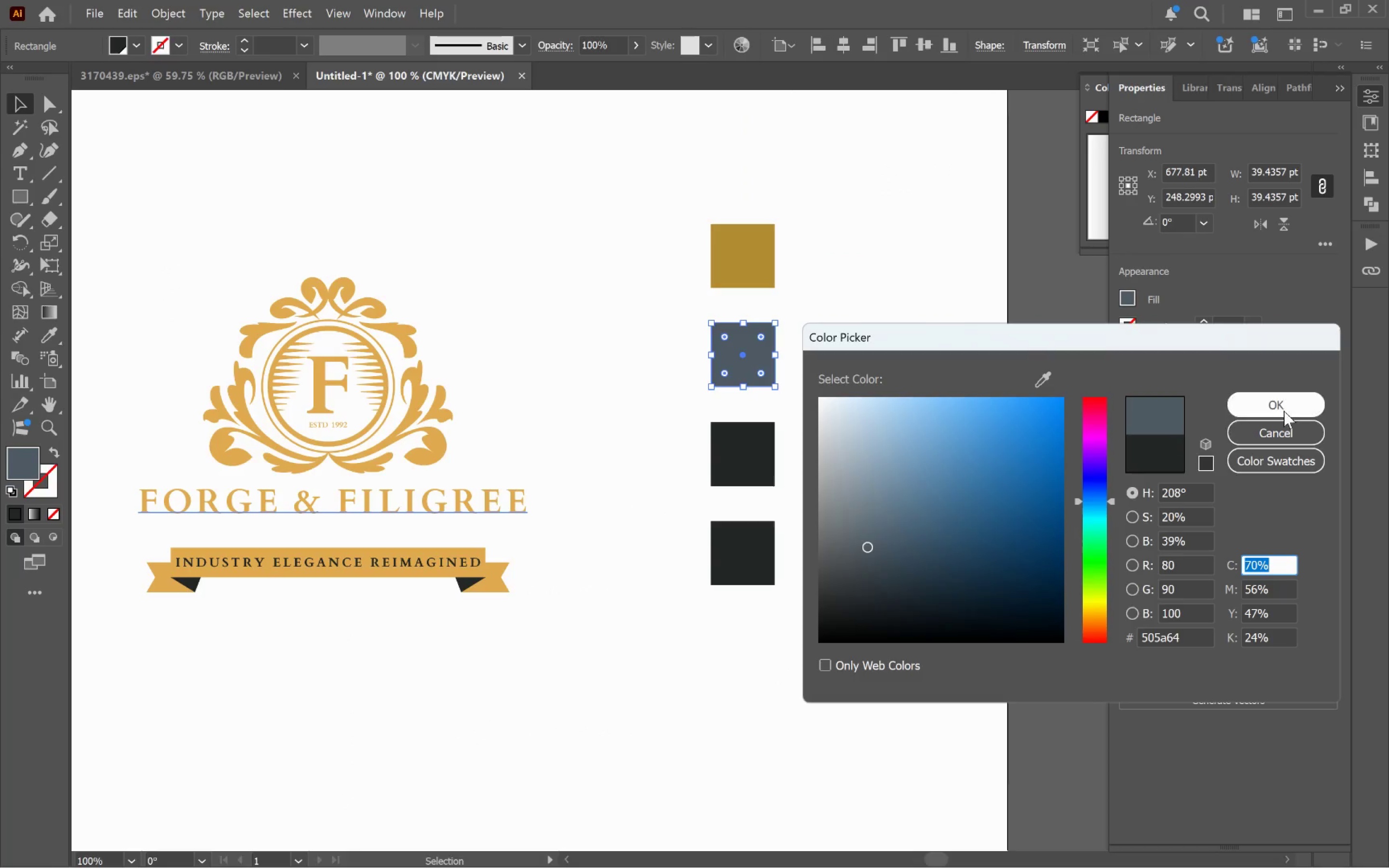 
left_click([1287, 412])
 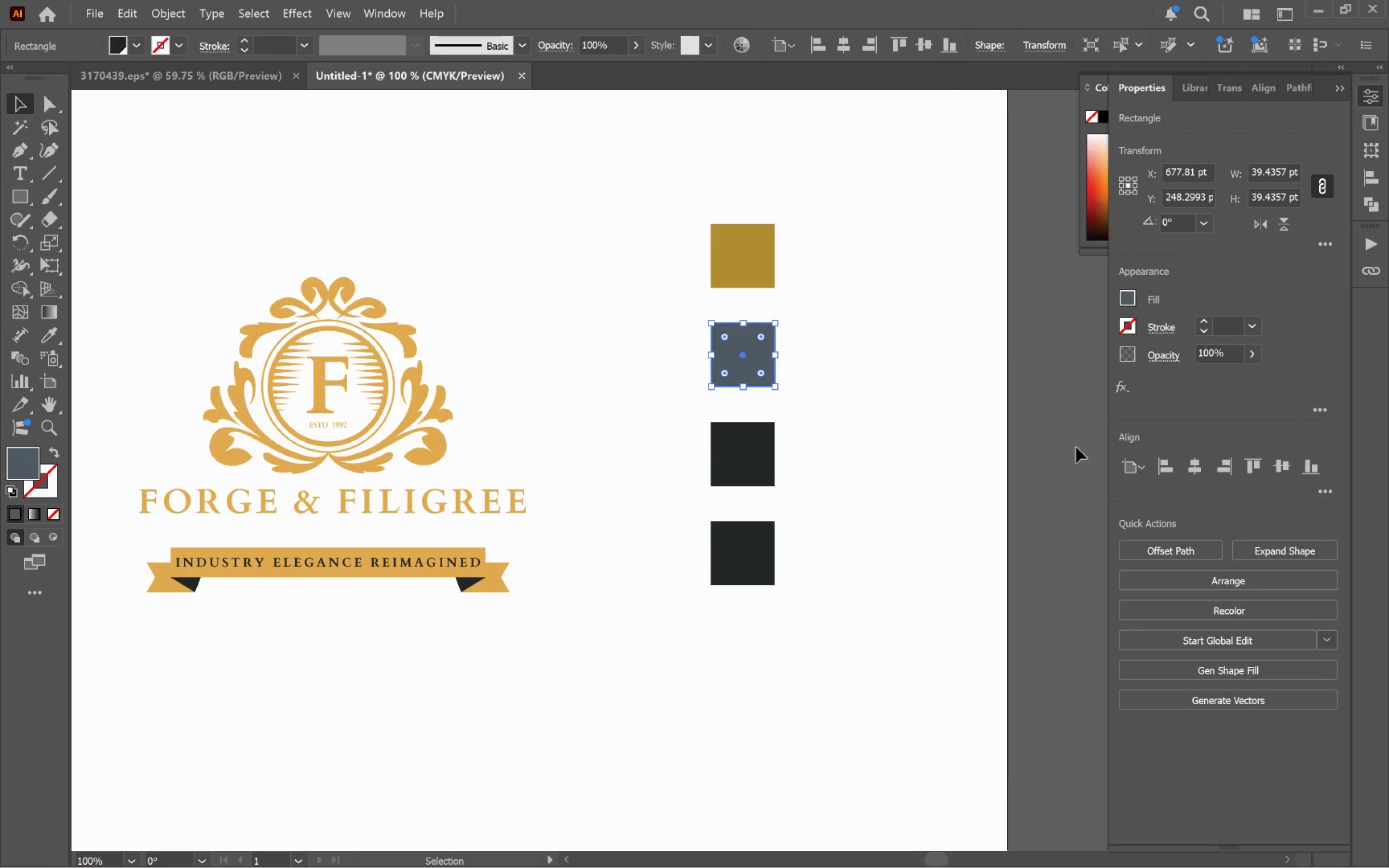 
key(Alt+AltLeft)
 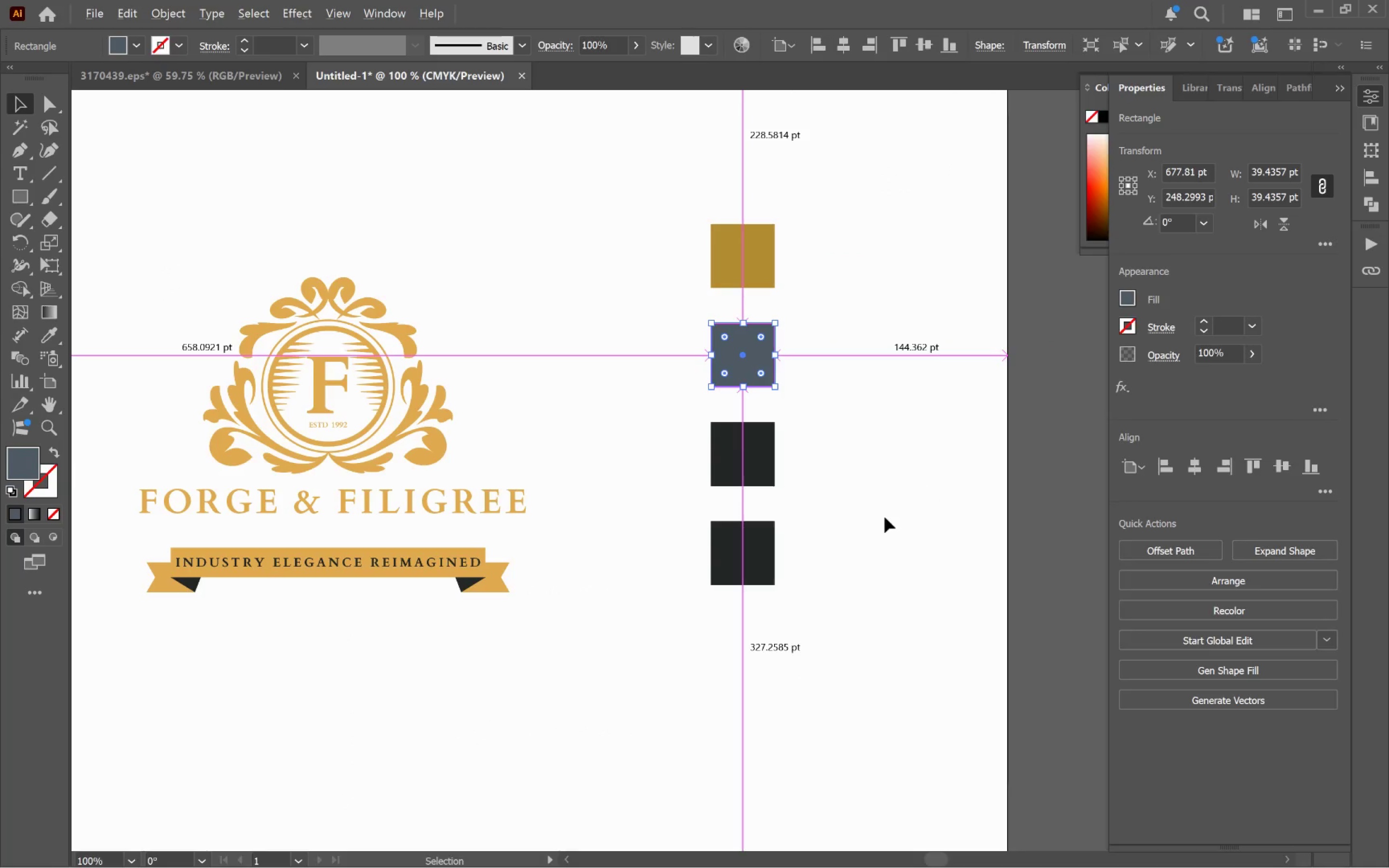 
key(Tab)
 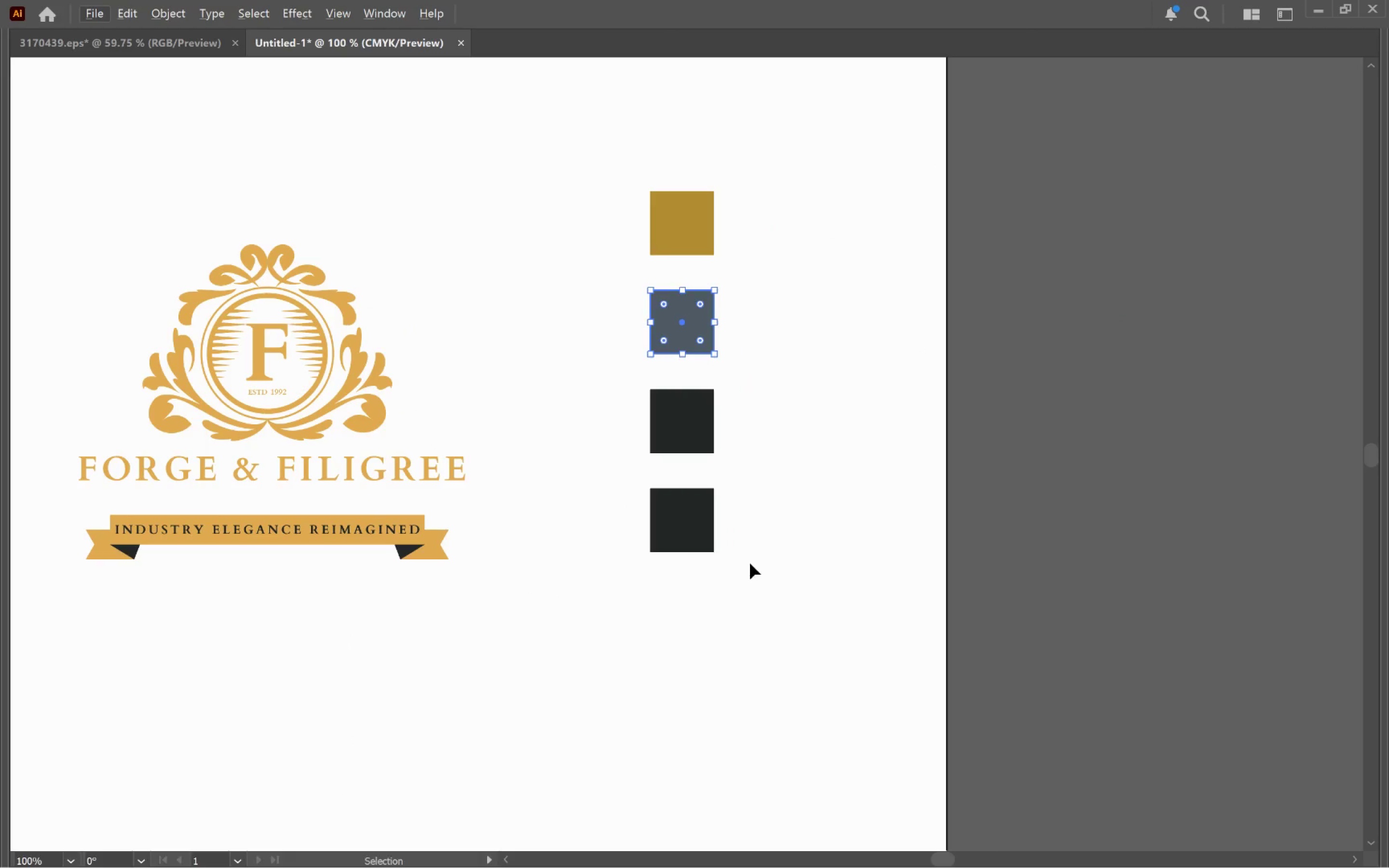 
key(Alt+AltLeft)
 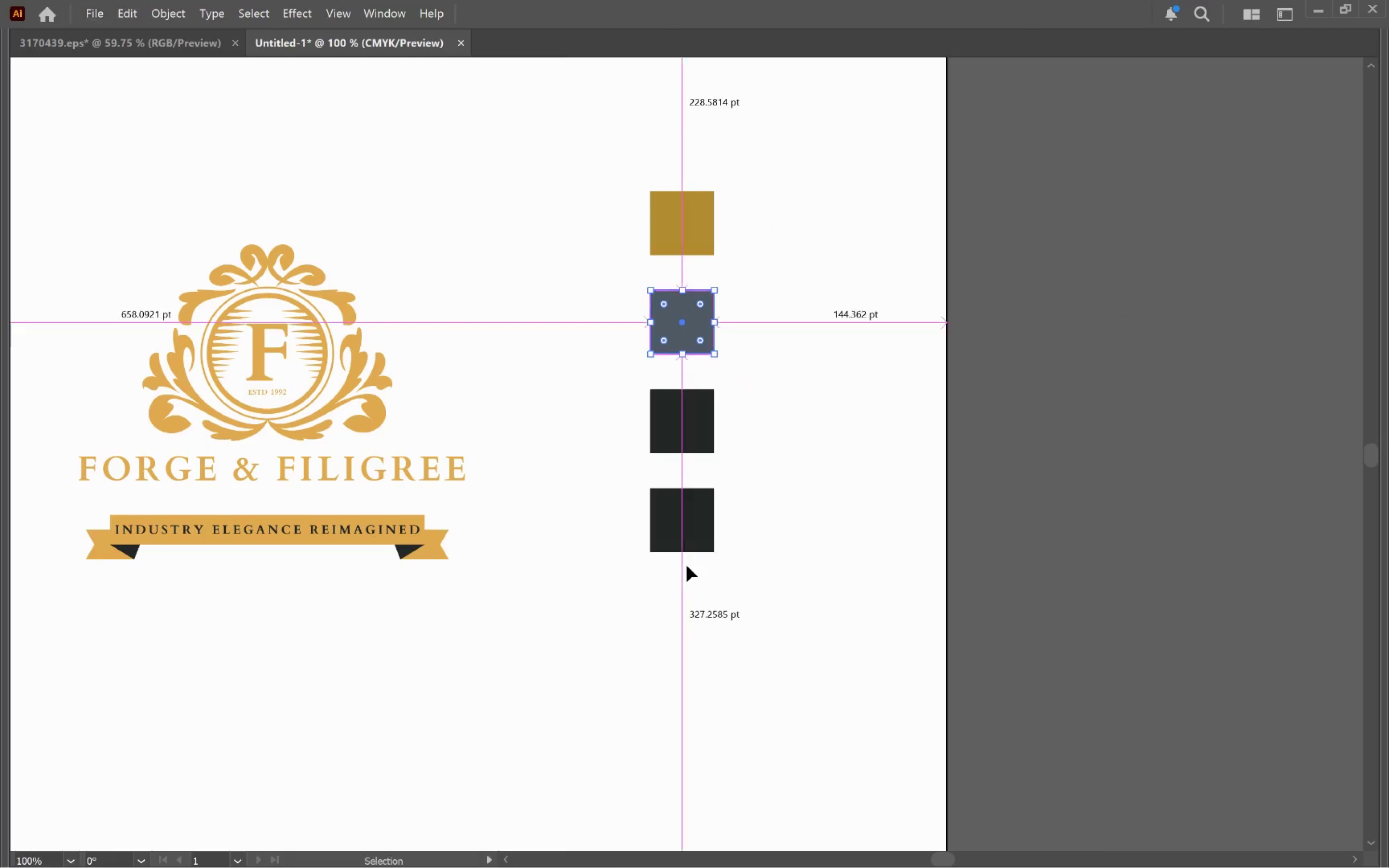 
key(Alt+Tab)
 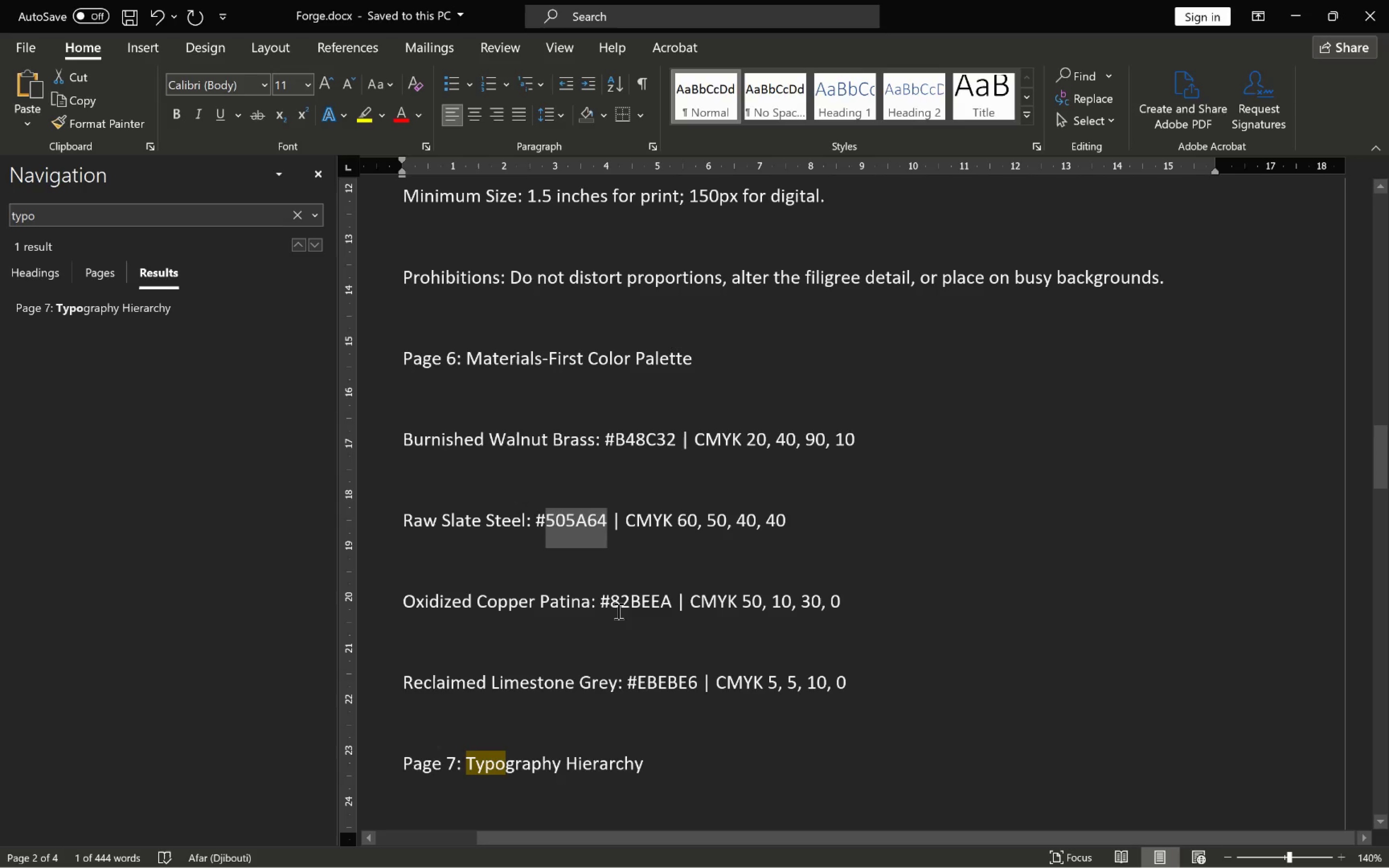 
left_click_drag(start_coordinate=[610, 600], to_coordinate=[668, 609])
 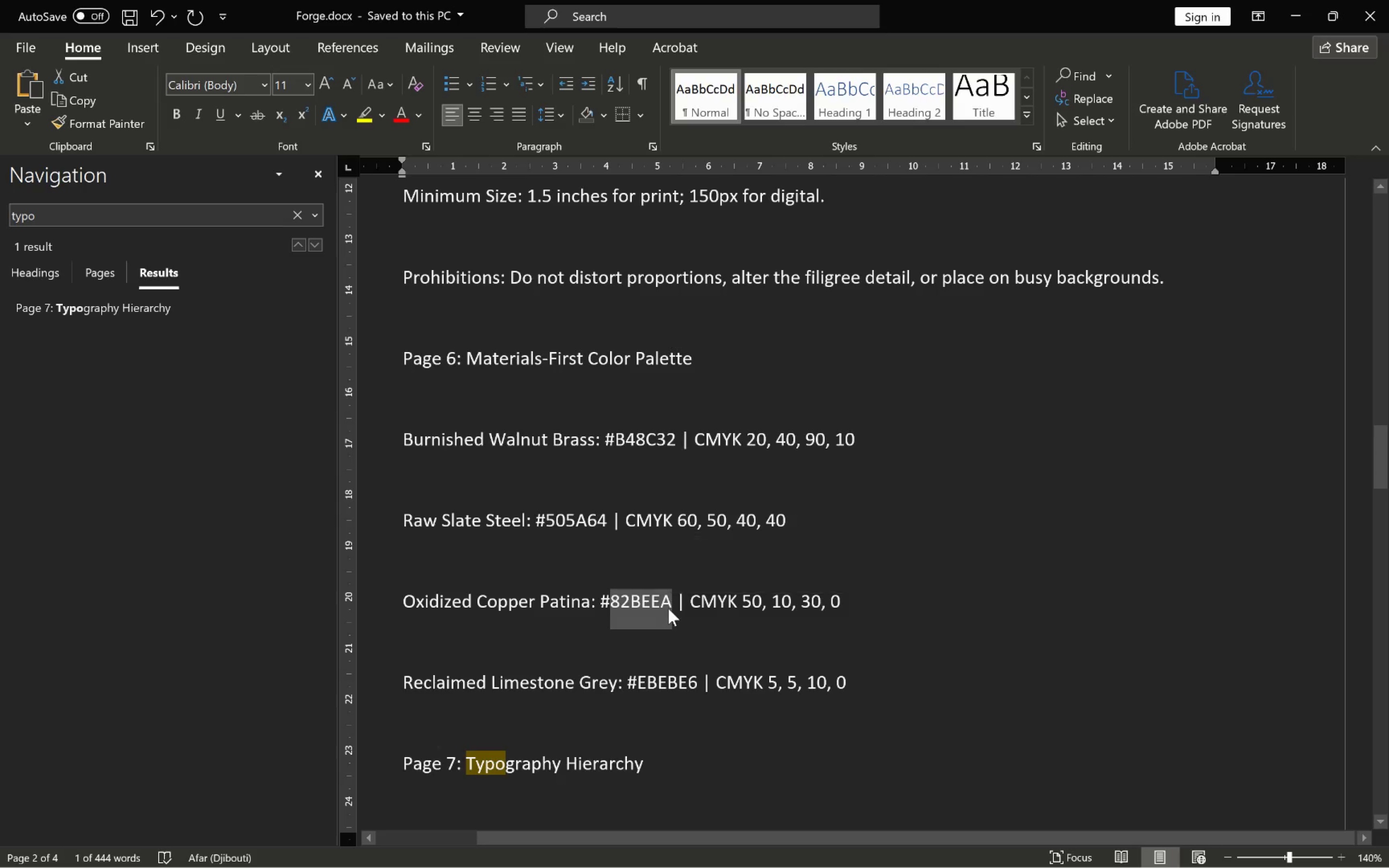 
key(Control+C)
 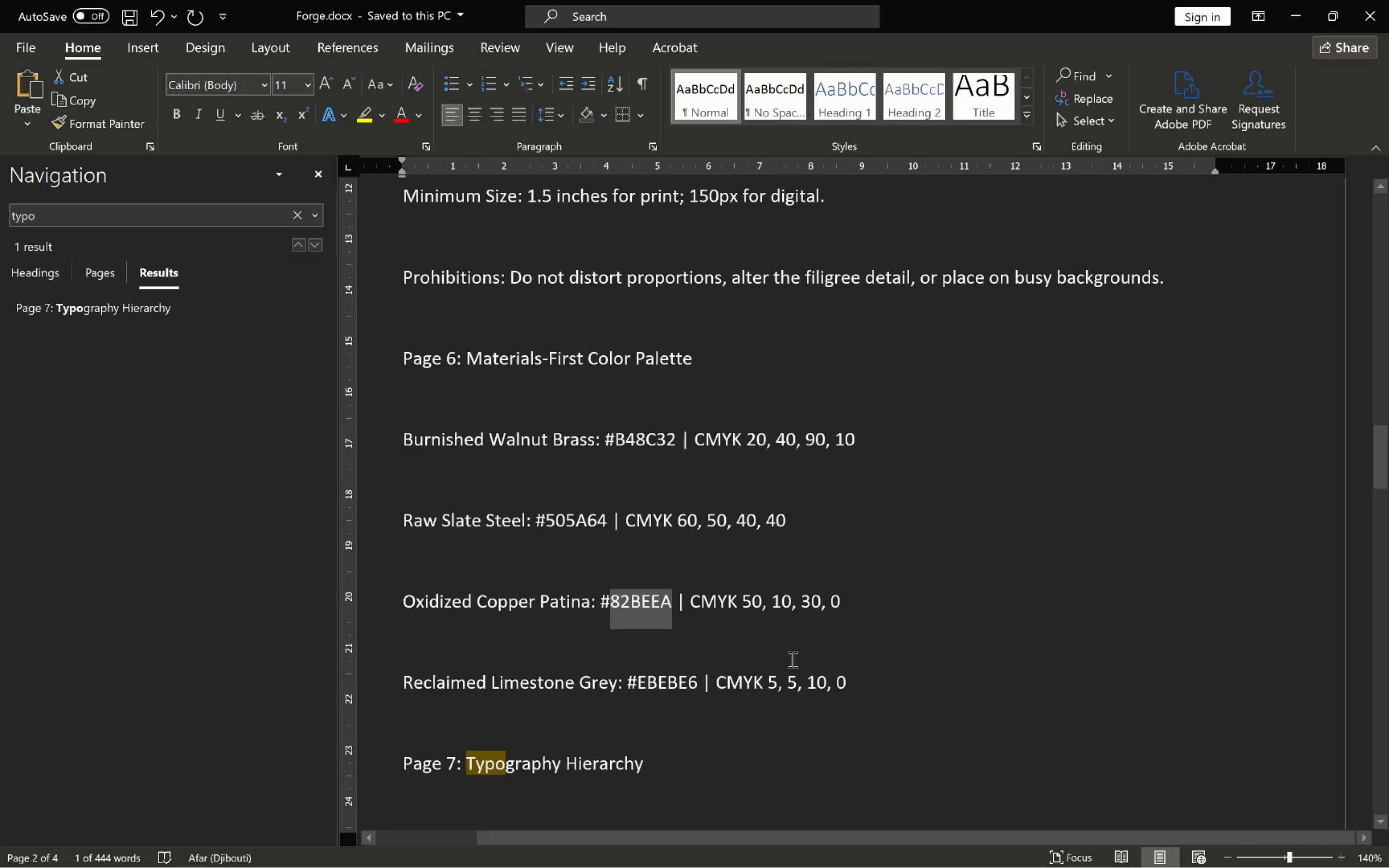 
key(Alt+AltLeft)
 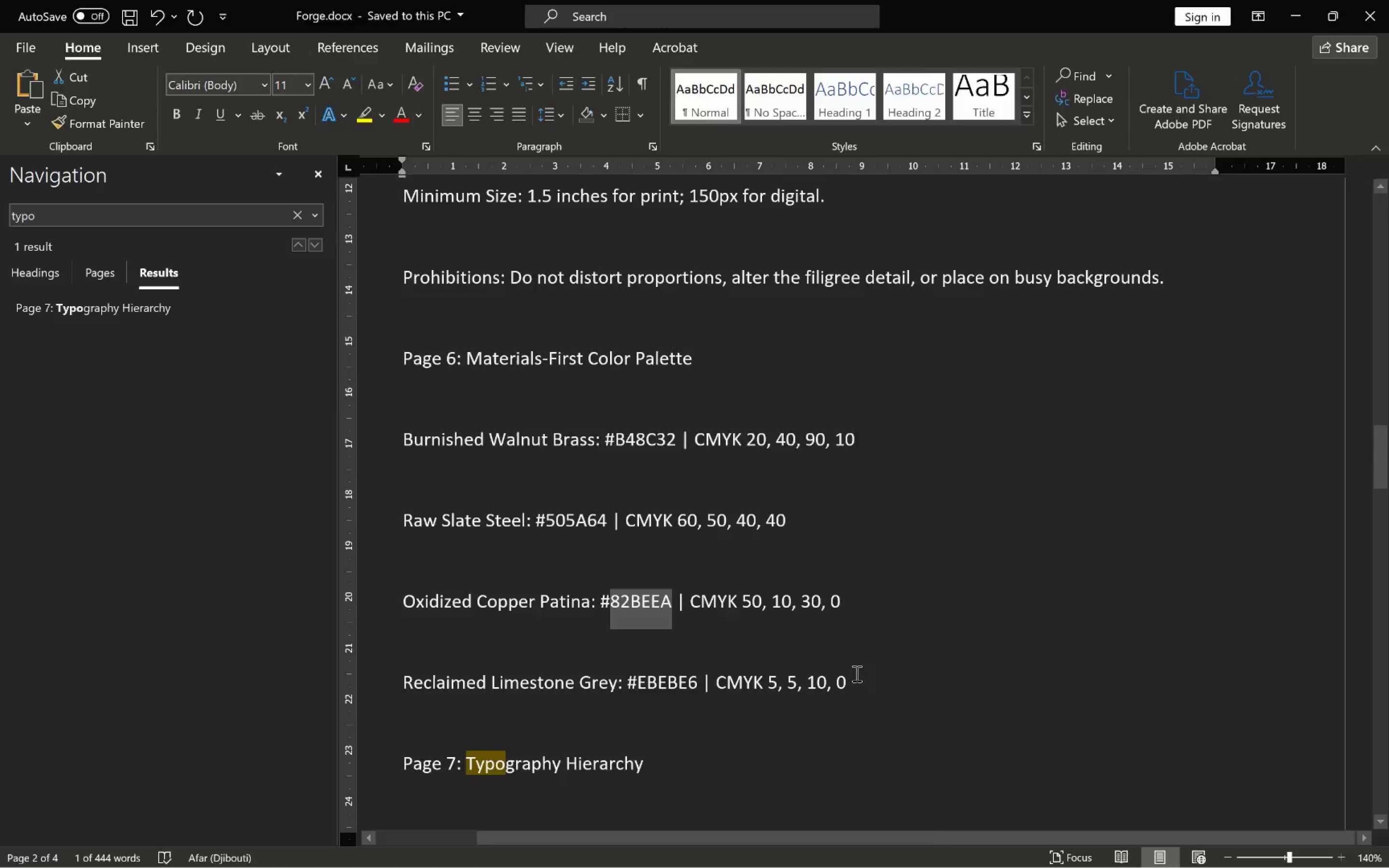 
key(Alt+Tab)
 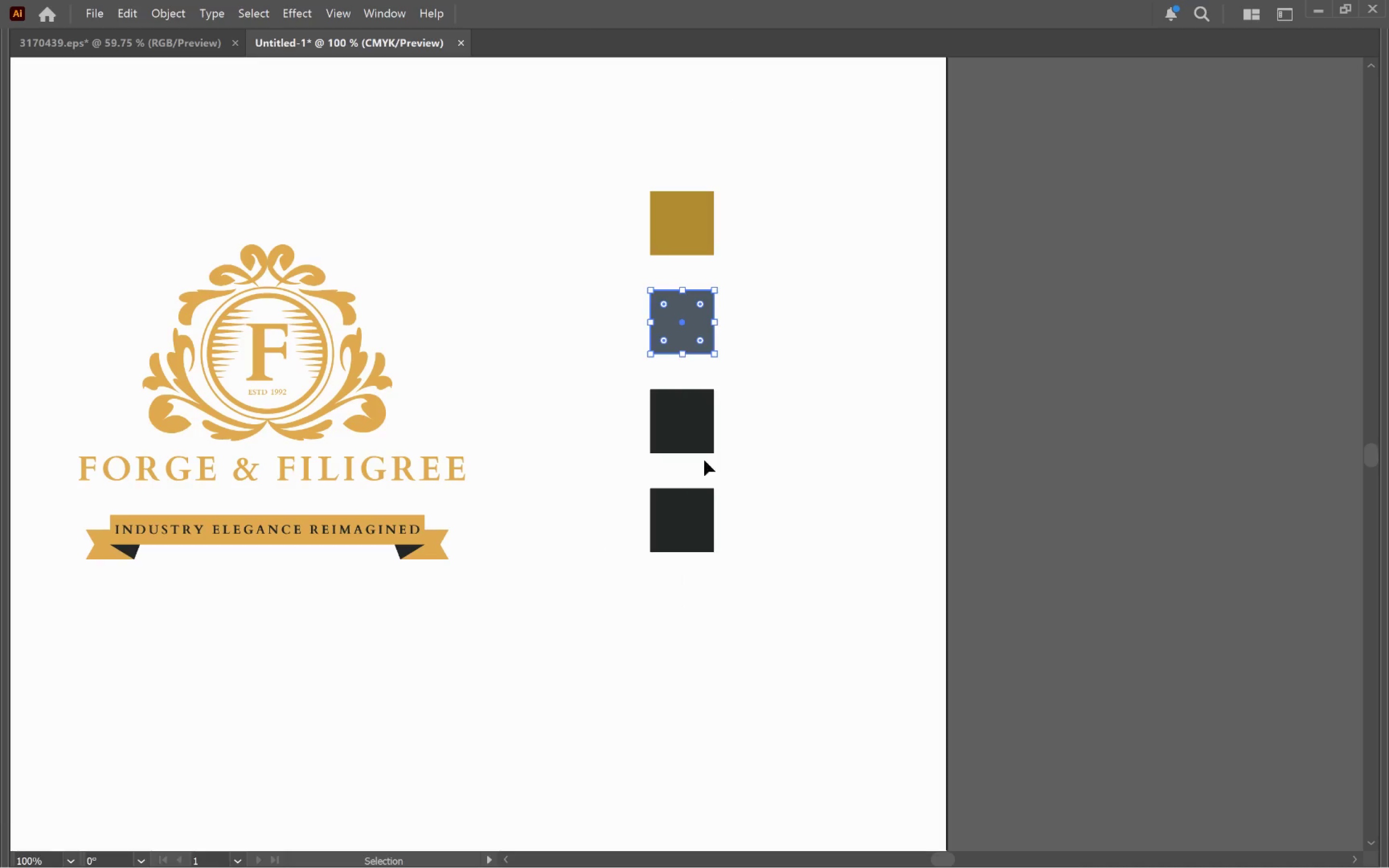 
left_click([717, 436])
 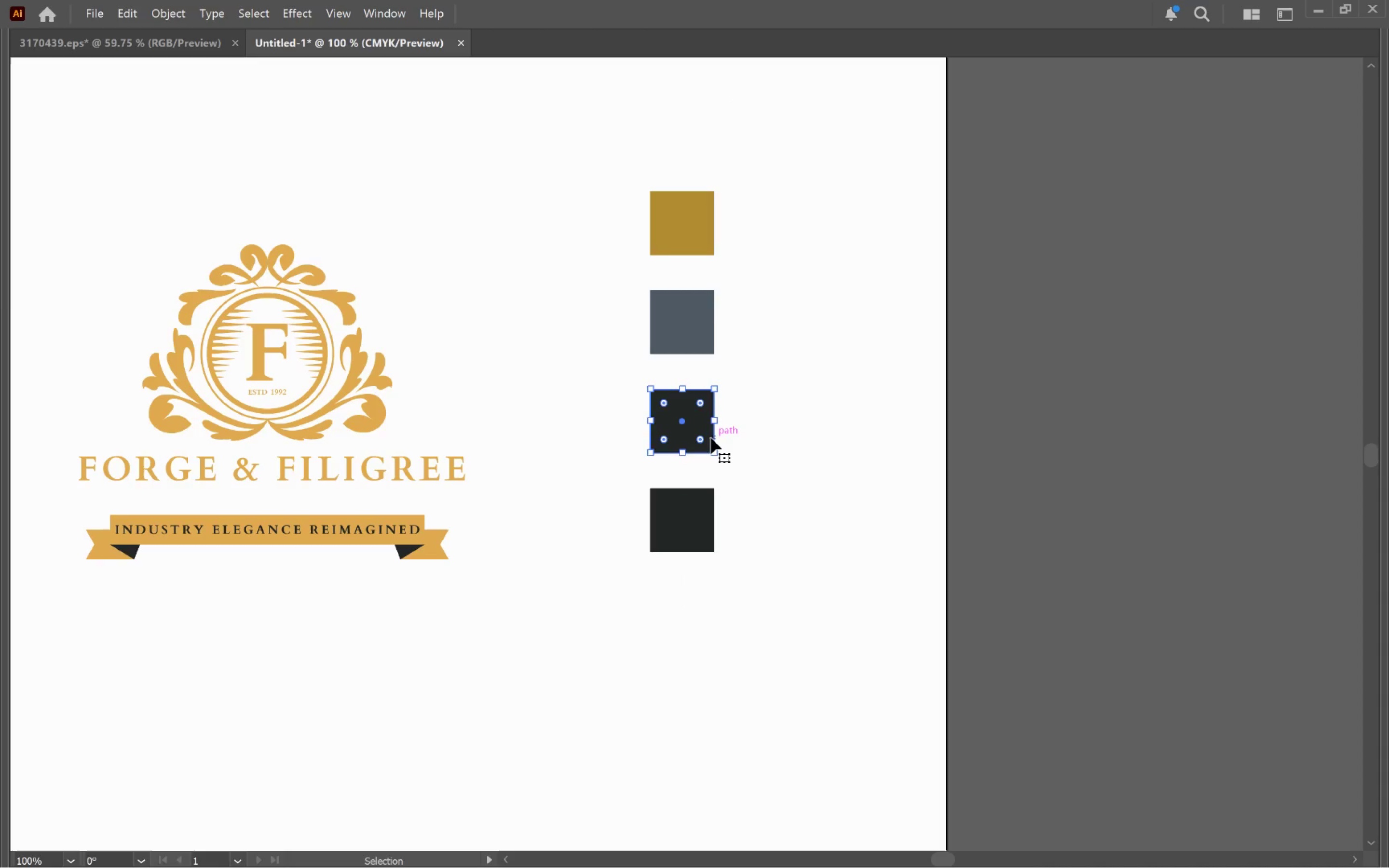 
key(Tab)
 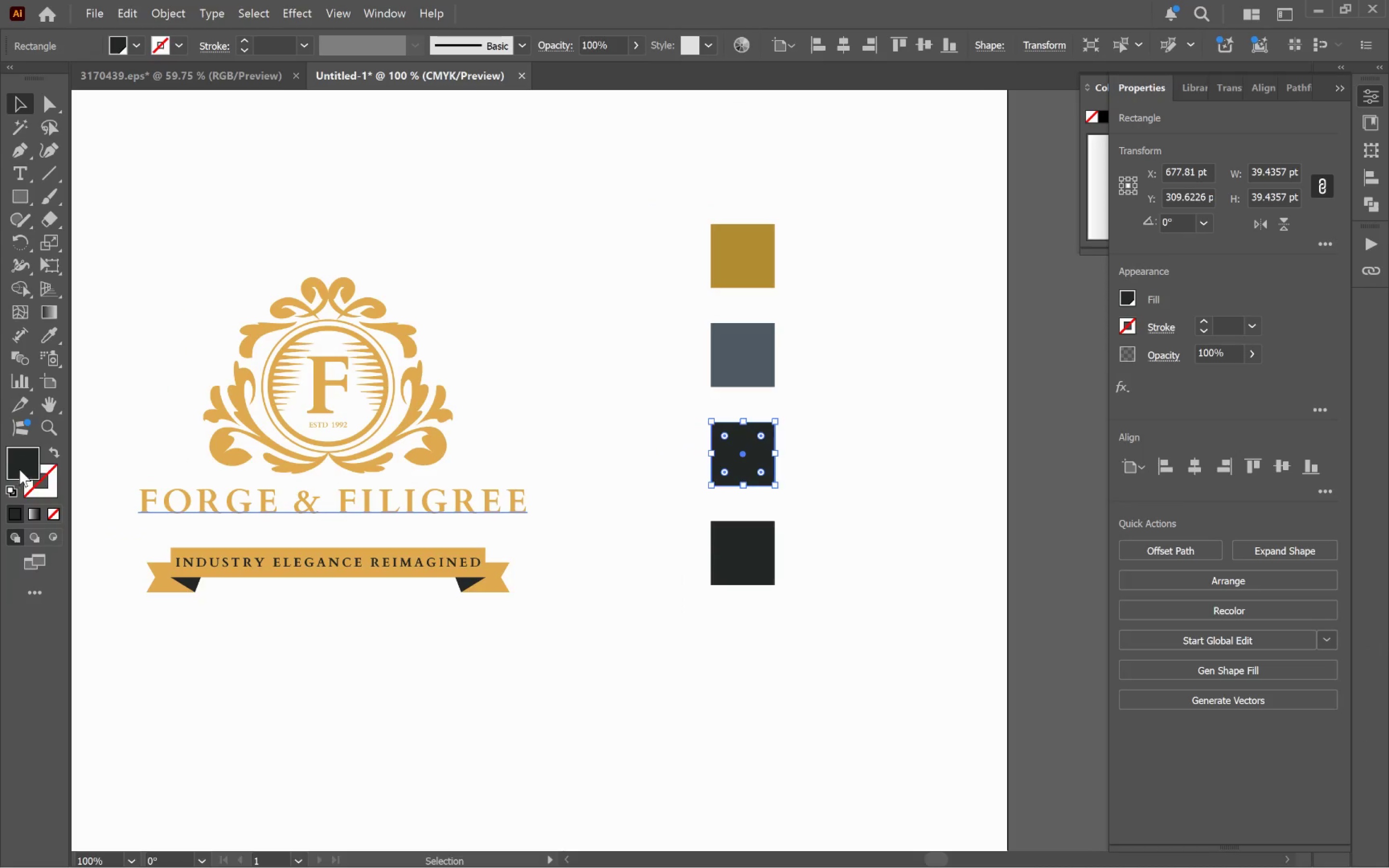 
double_click([19, 469])
 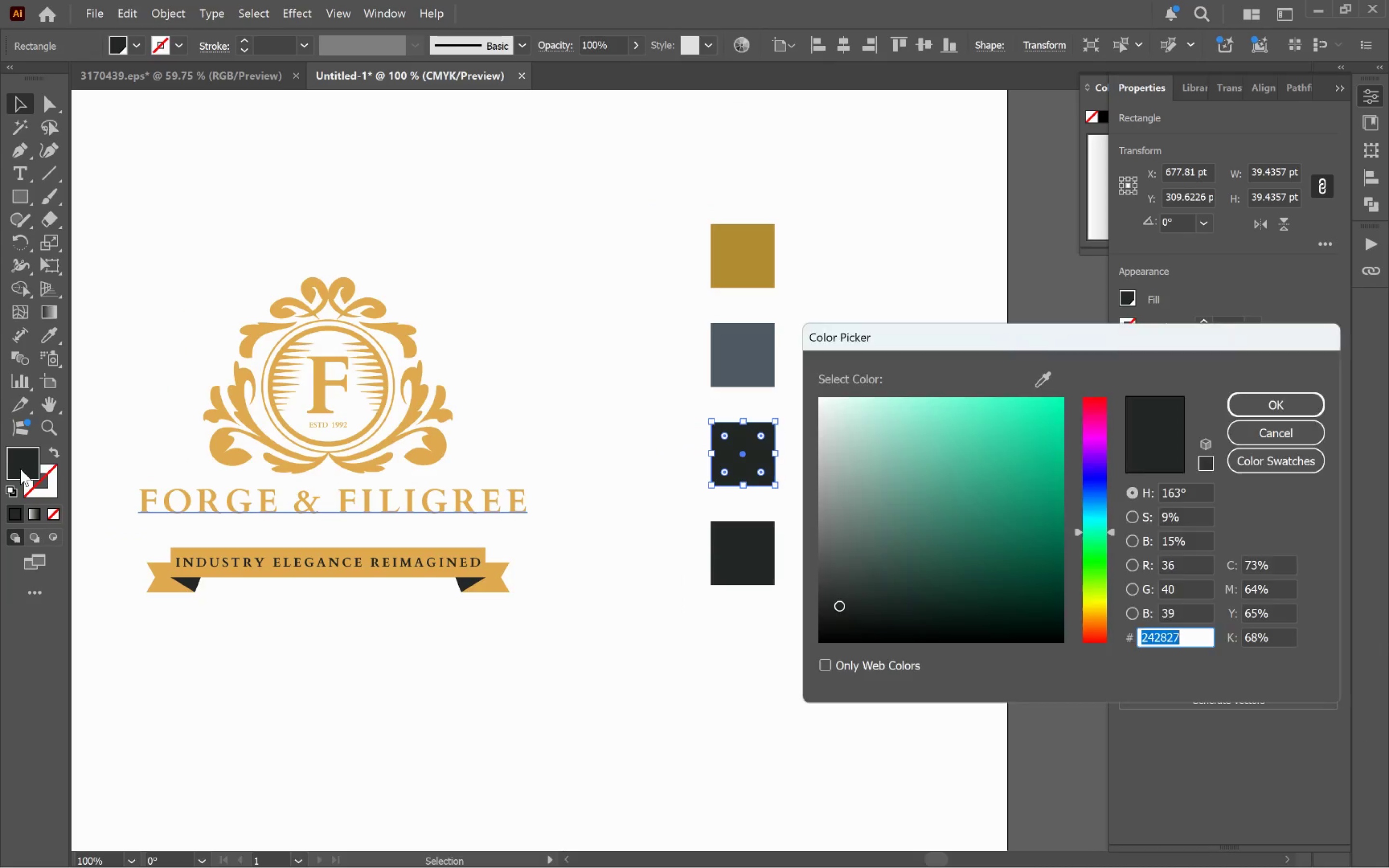 
key(Control+V)
 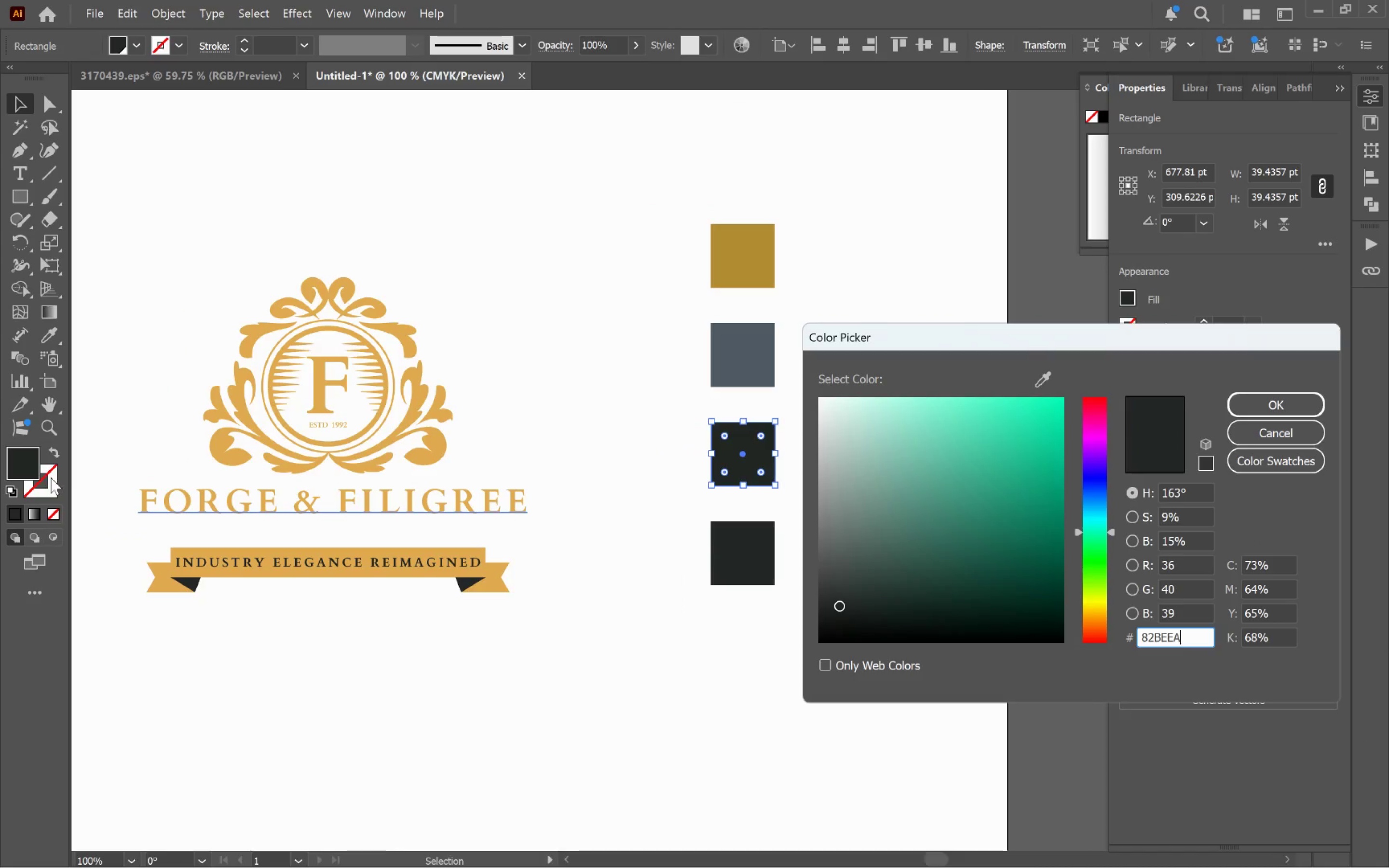 
key(Tab)
 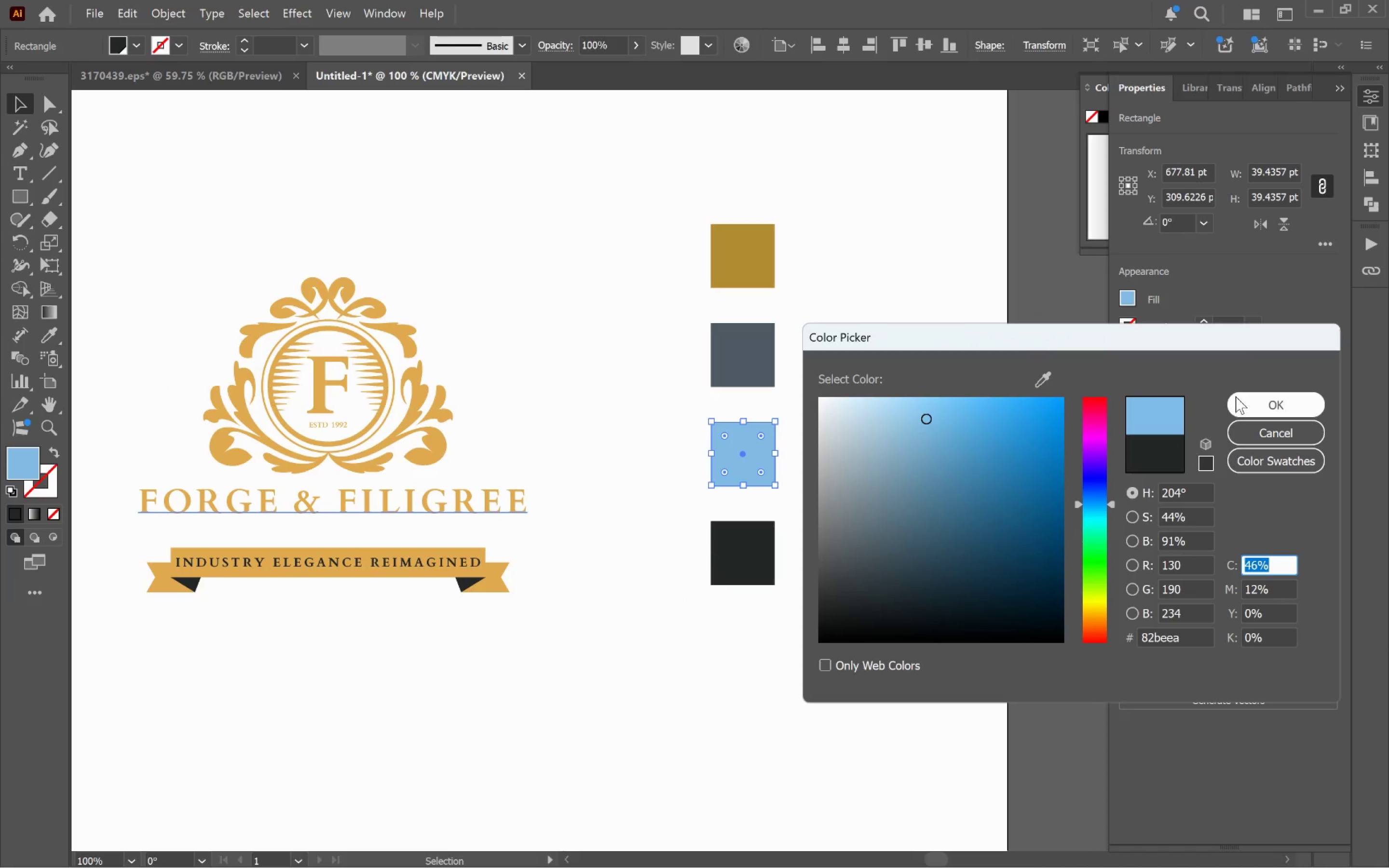 
left_click([1246, 406])
 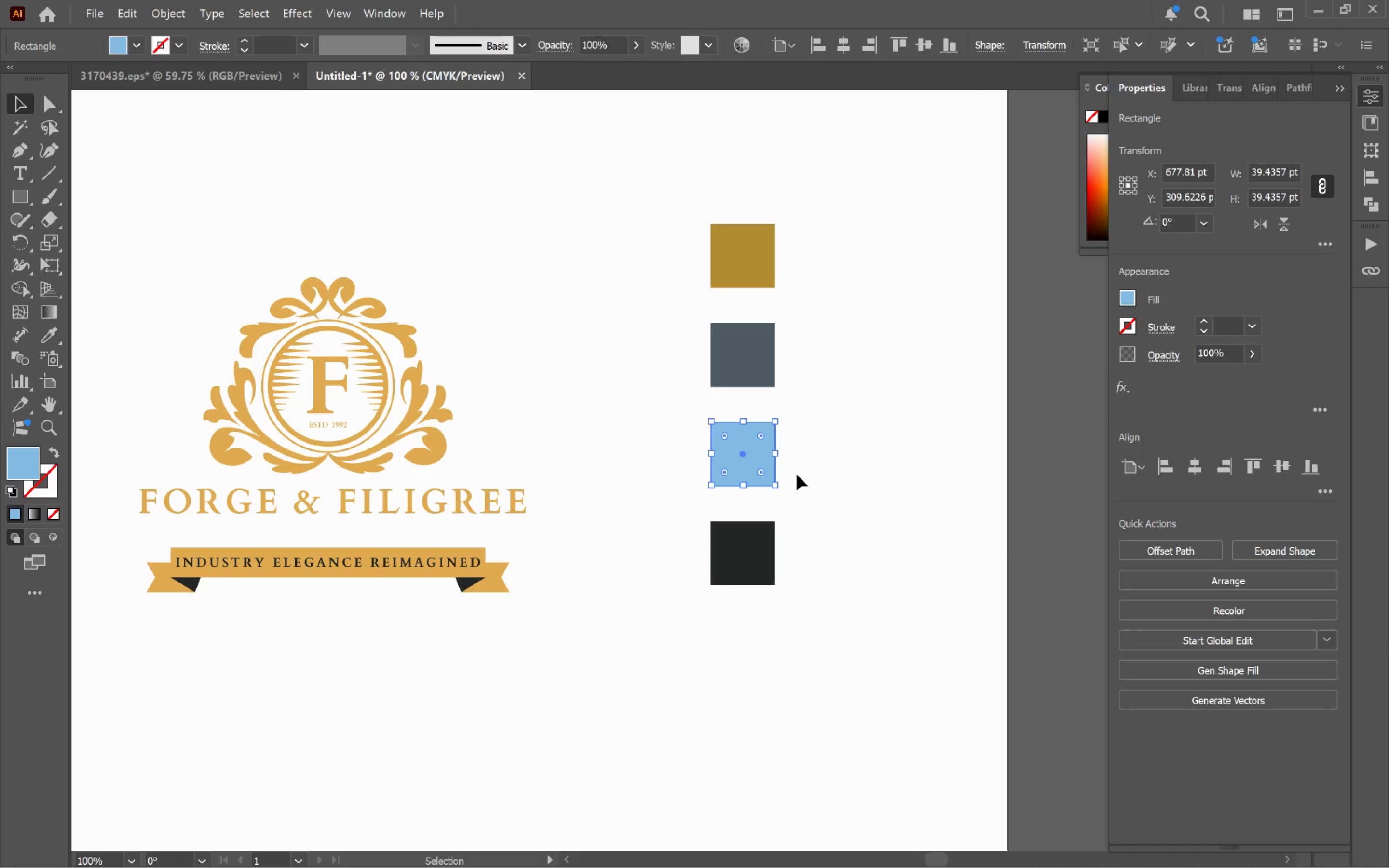 
left_click([811, 518])
 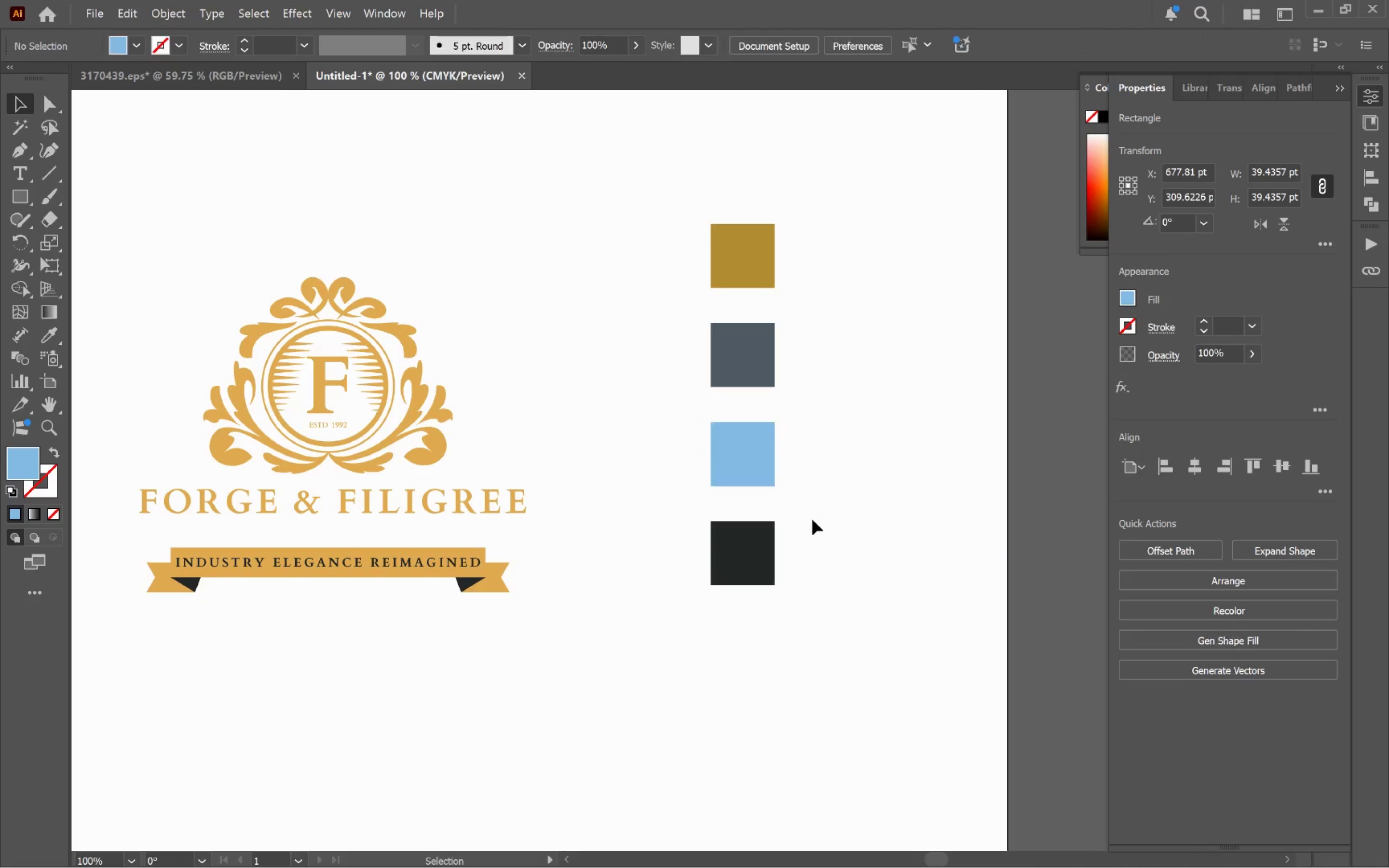 
key(Alt+AltLeft)
 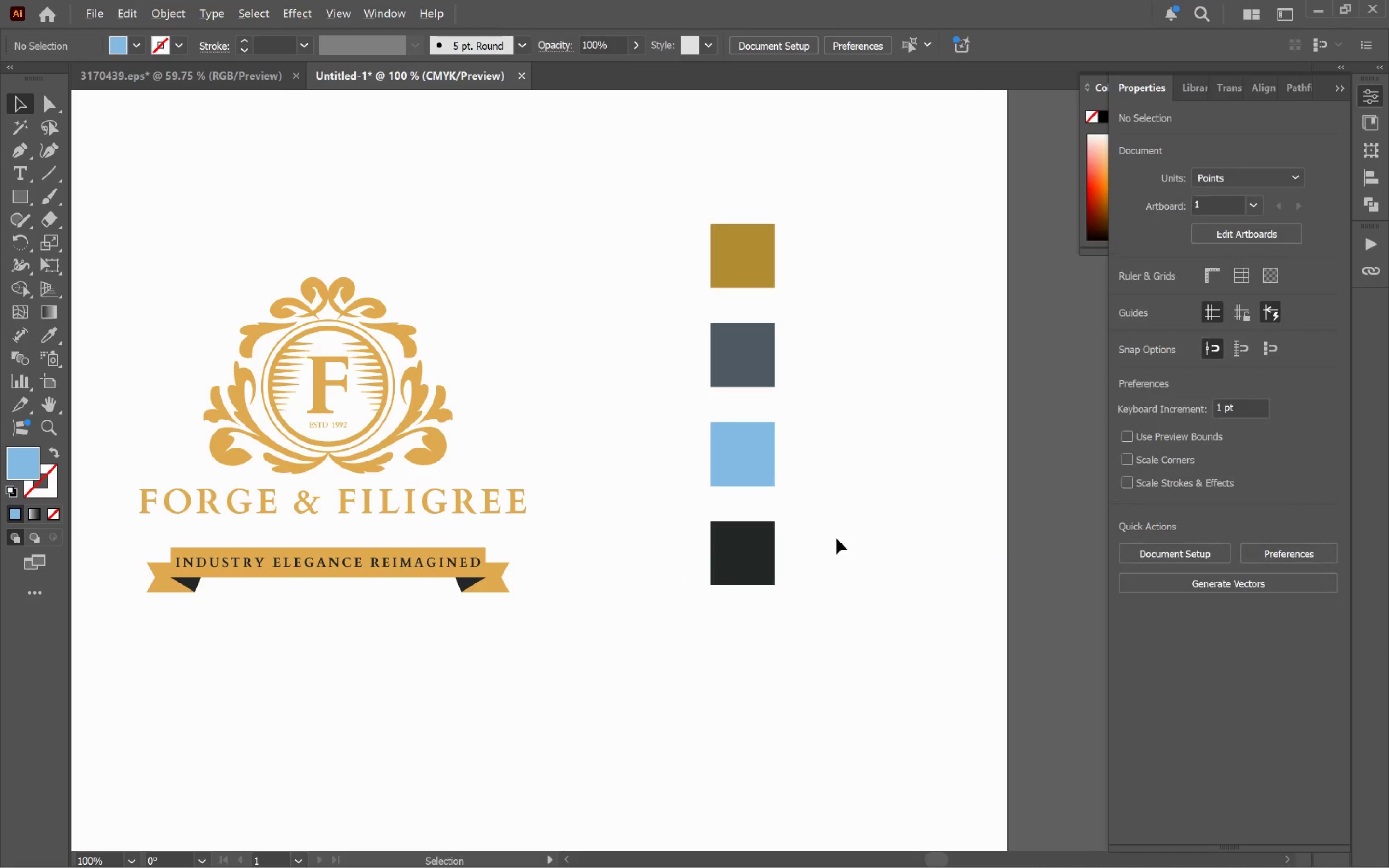 
key(Alt+Tab)
 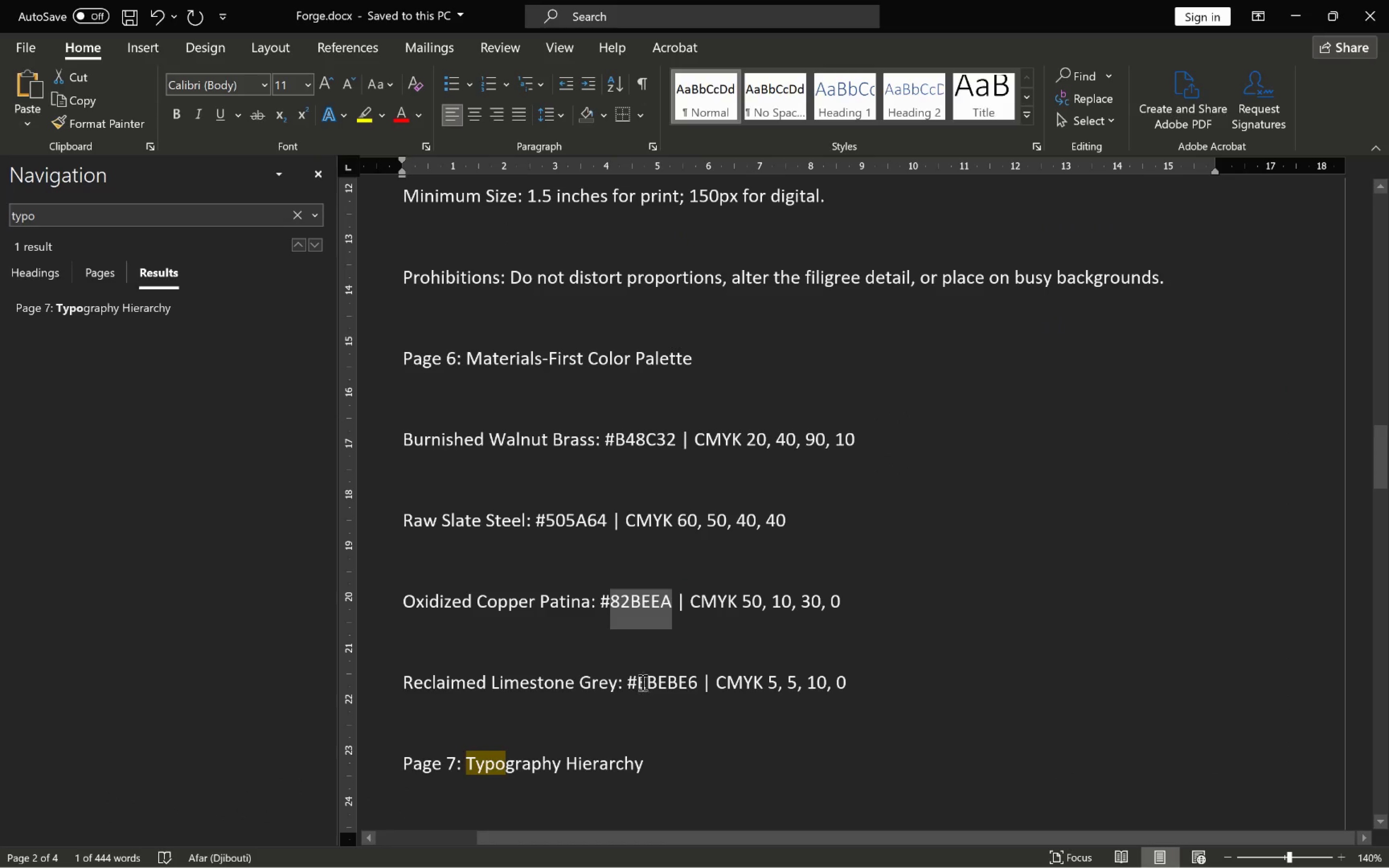 
left_click_drag(start_coordinate=[639, 681], to_coordinate=[696, 688])
 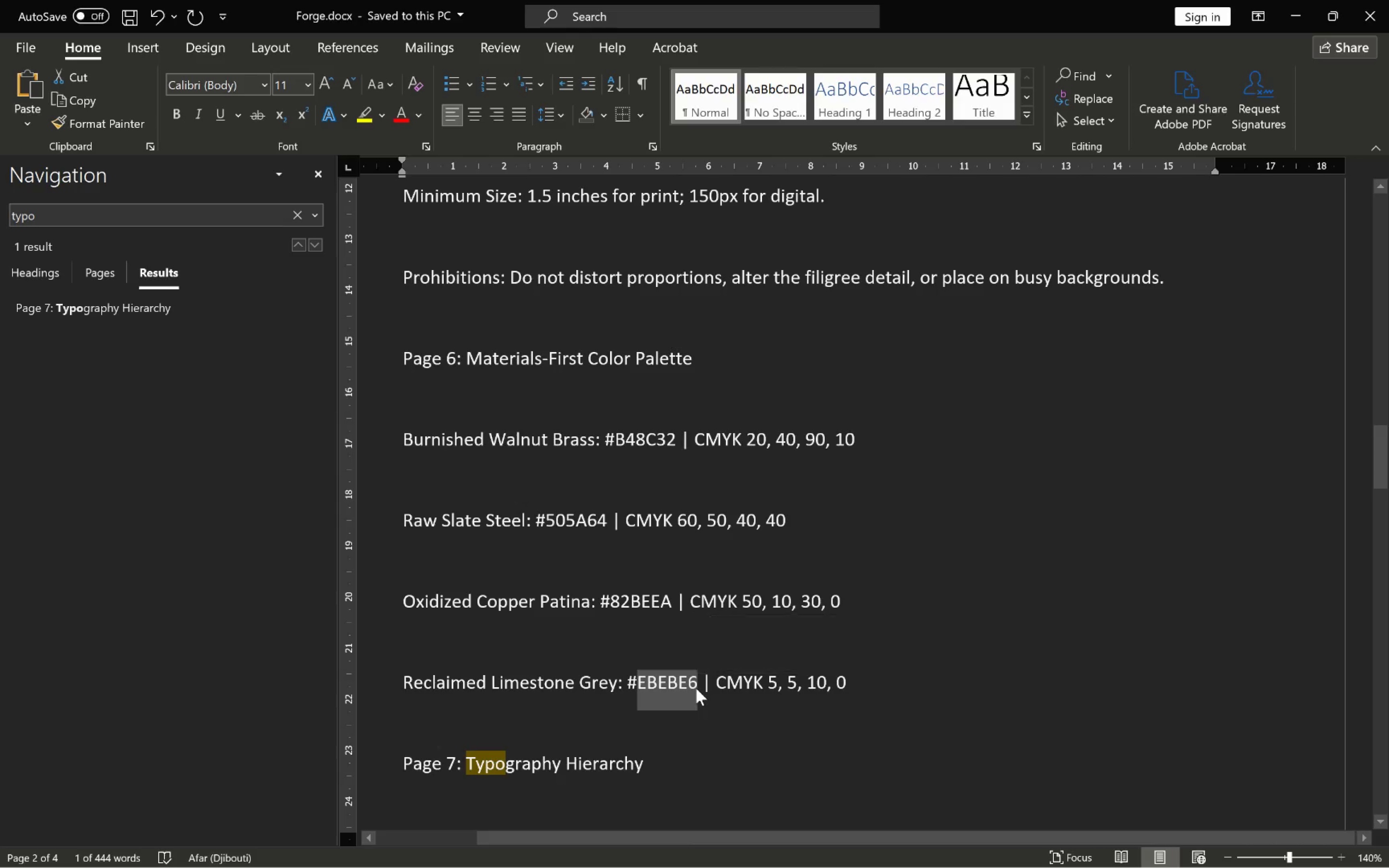 
key(Control+C)
 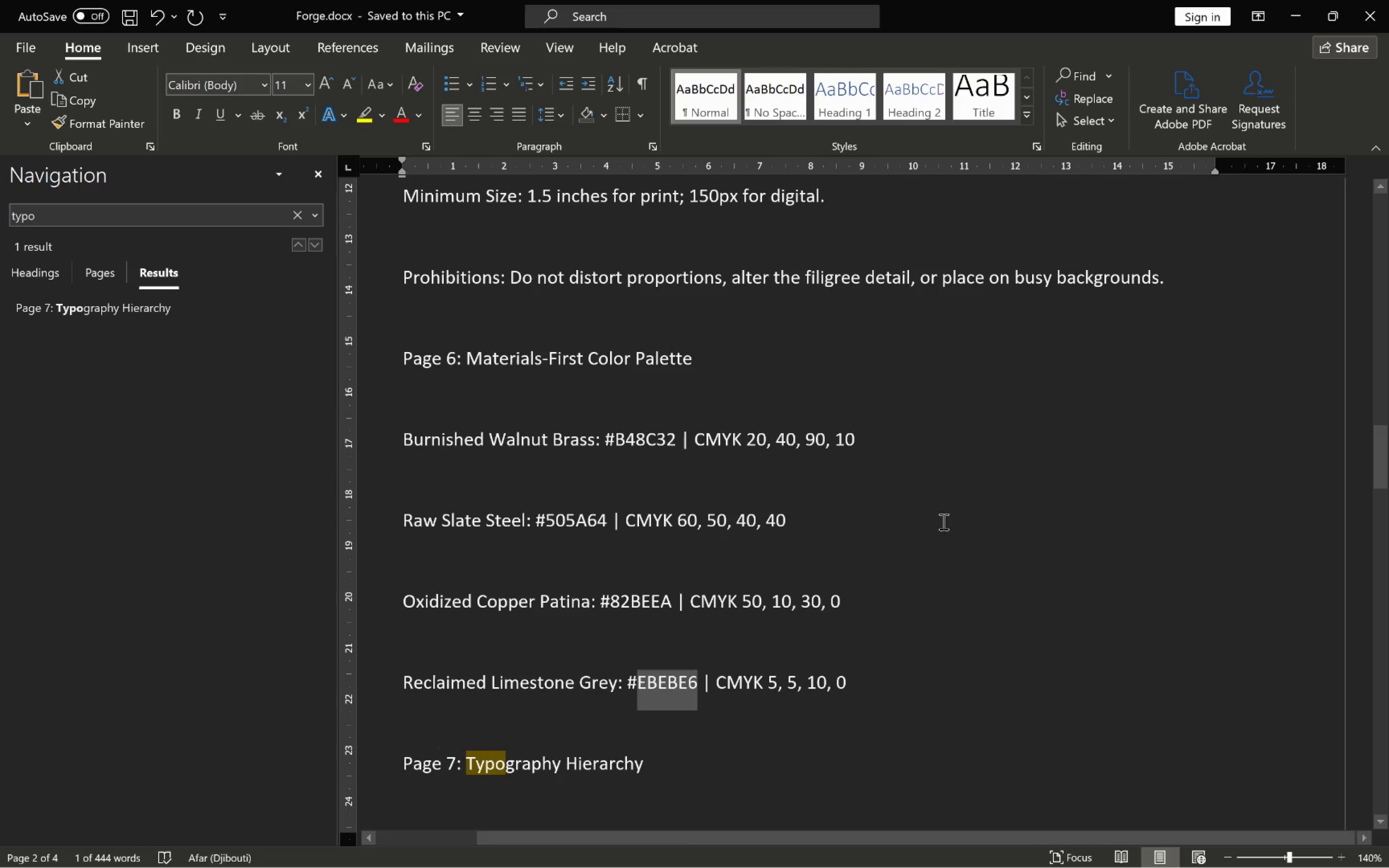 
key(Alt+AltLeft)
 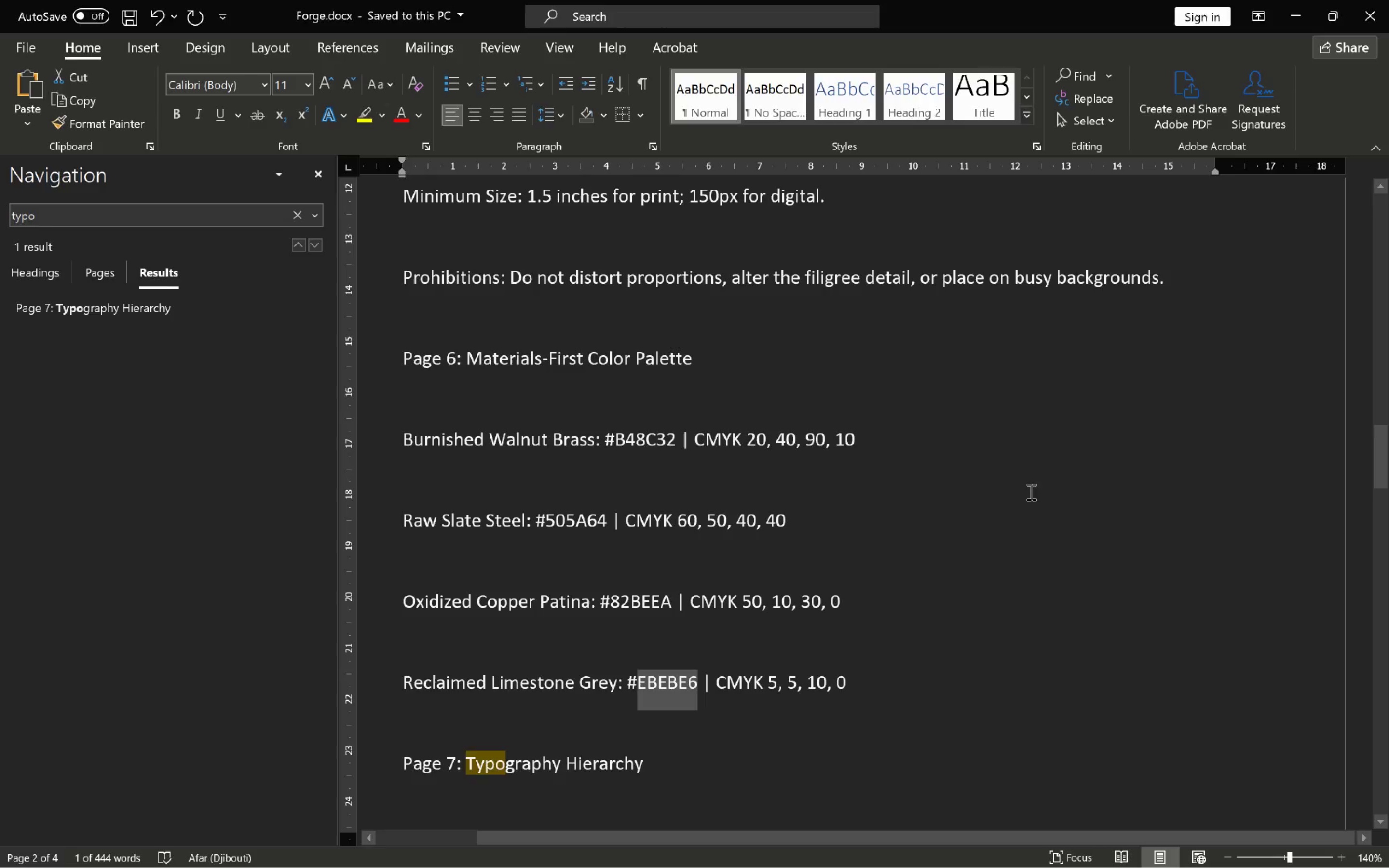 
key(Alt+Tab)
 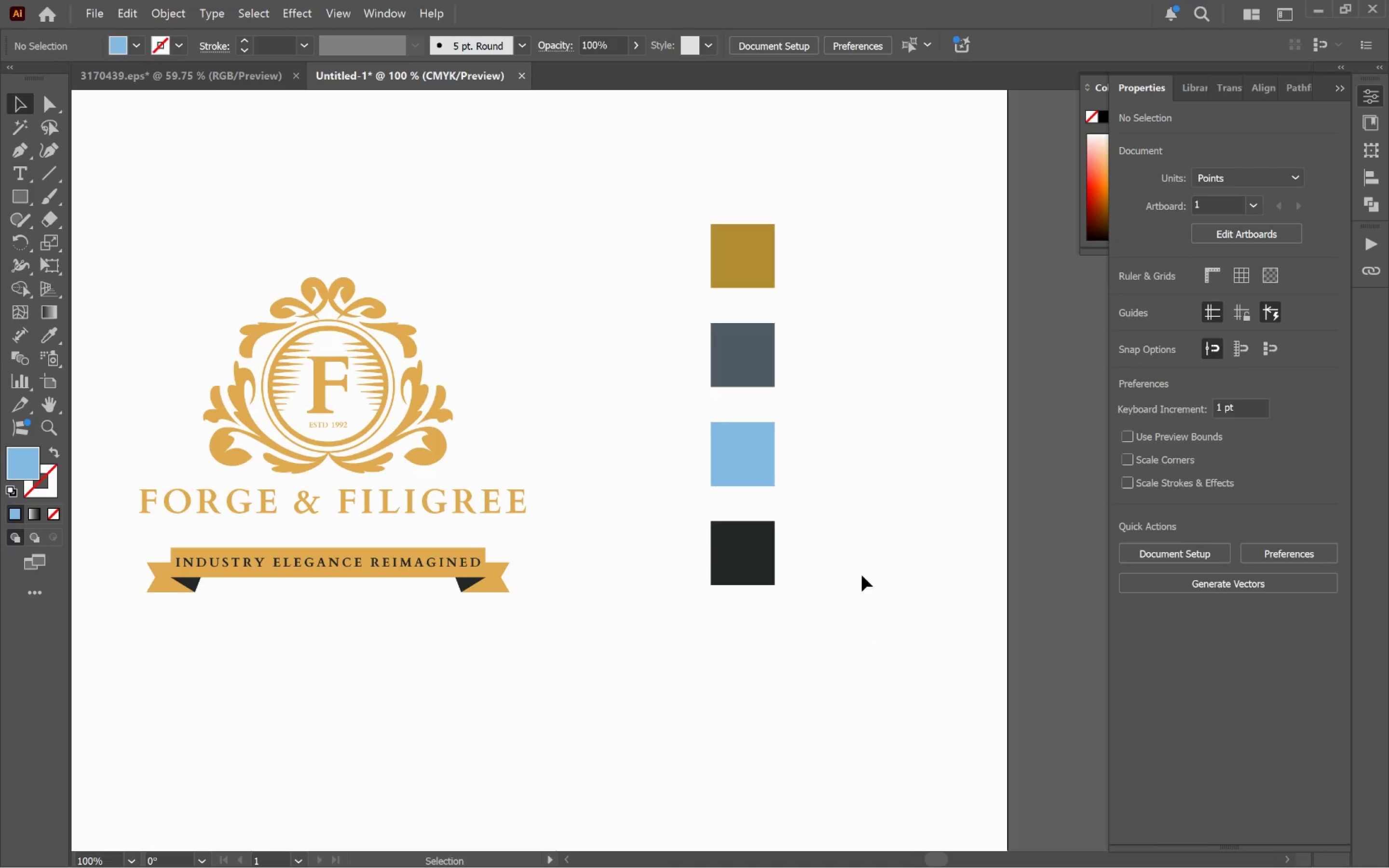 
left_click([768, 557])
 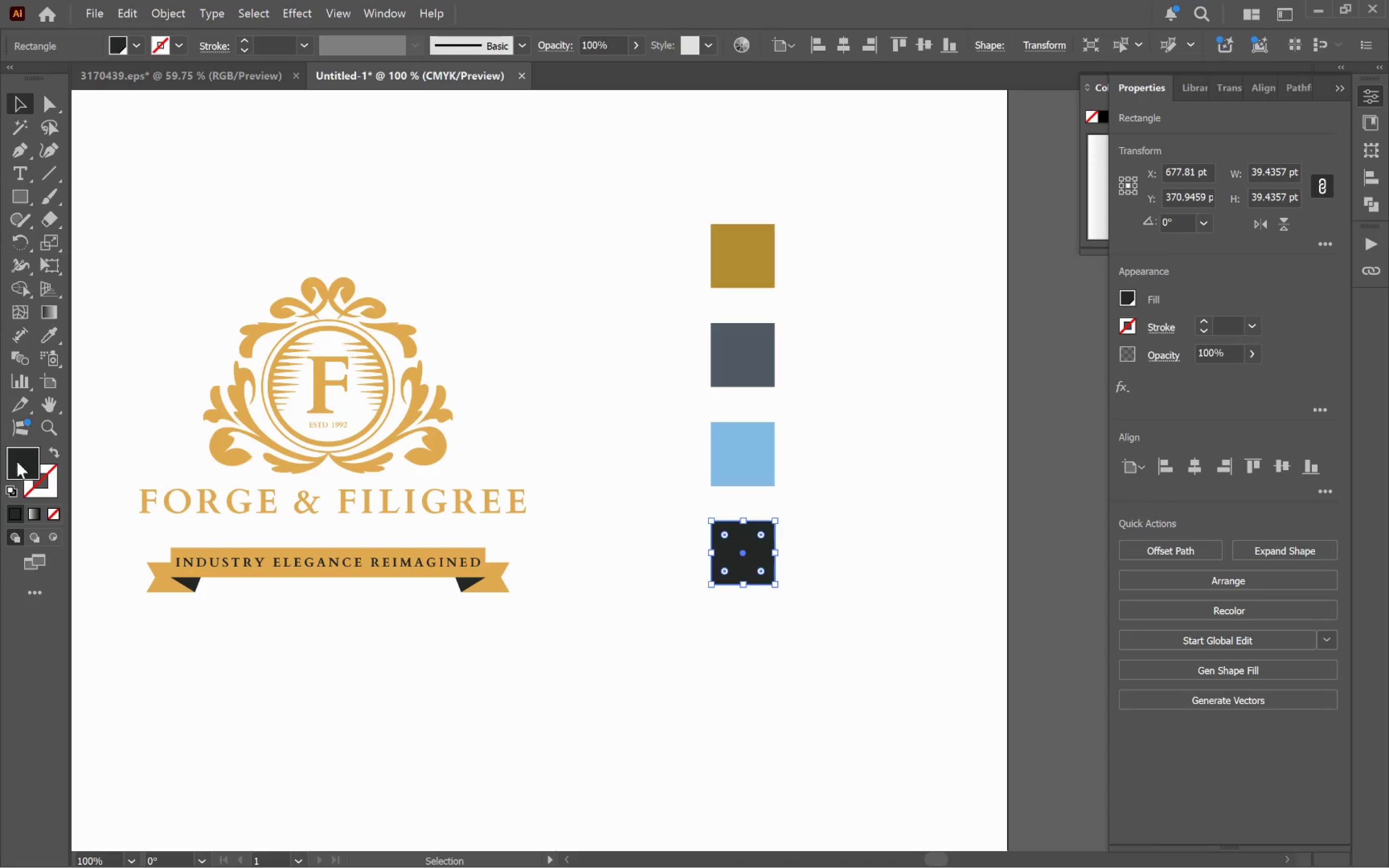 
double_click([17, 468])
 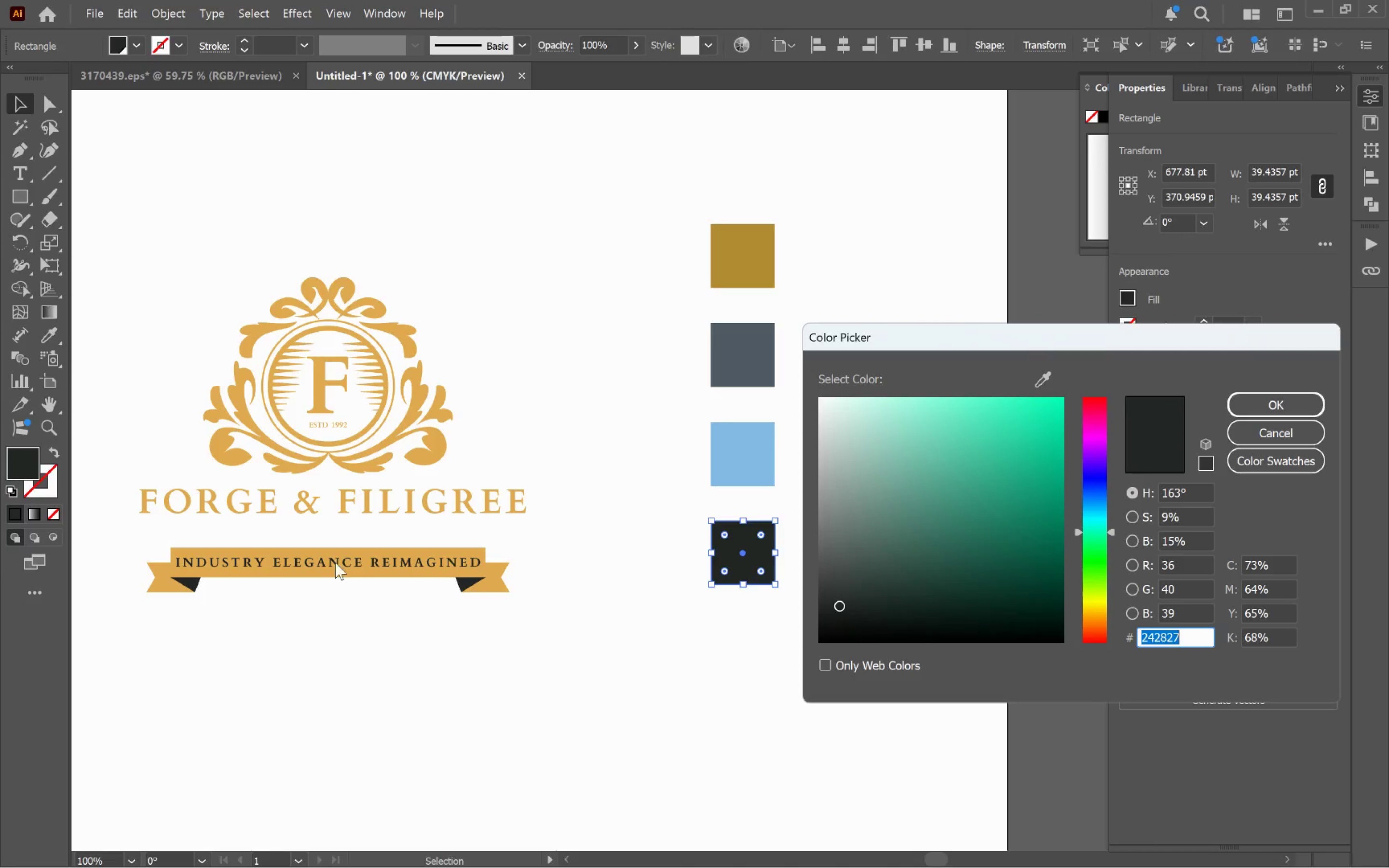 
key(Control+V)
 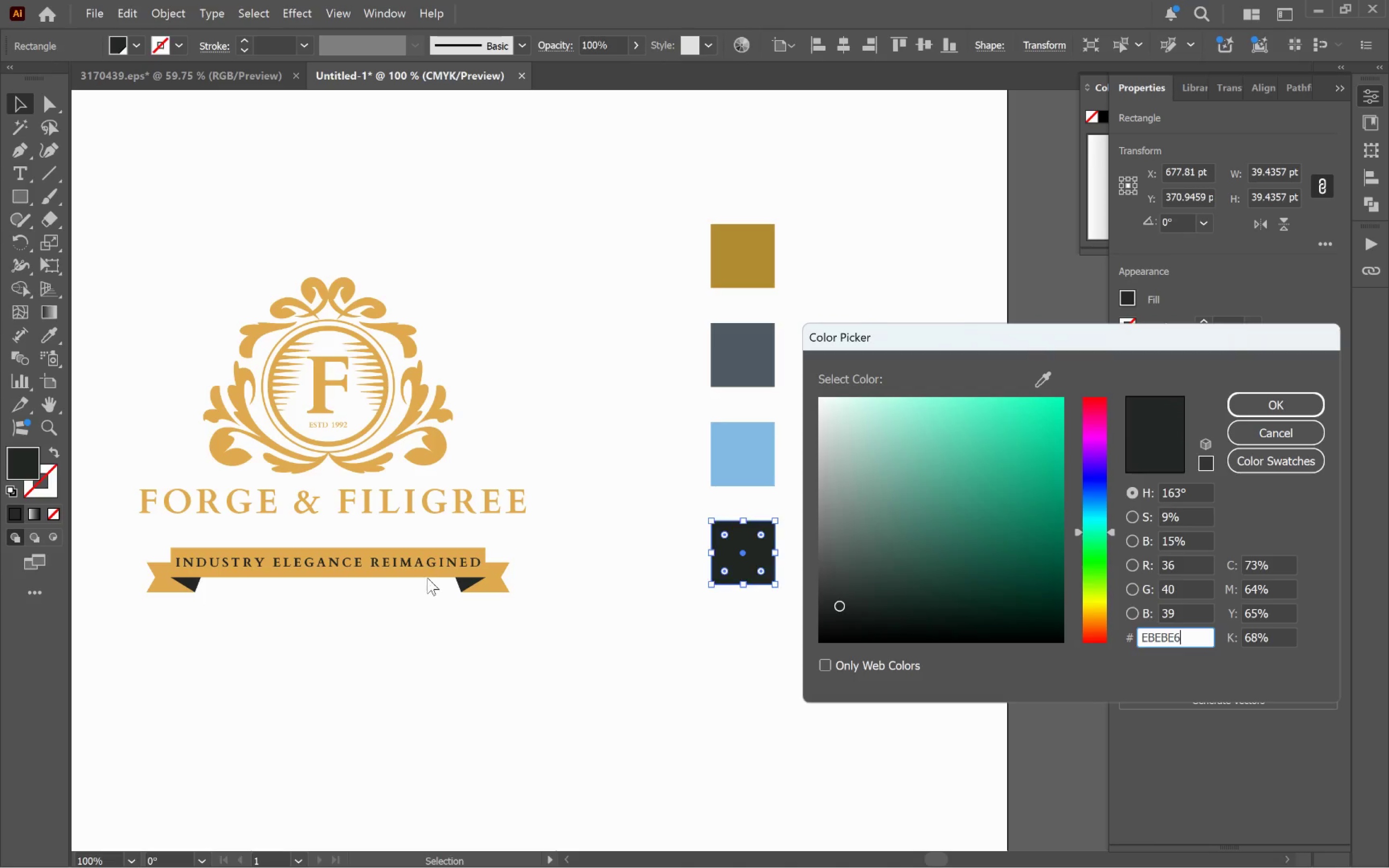 
key(Tab)
 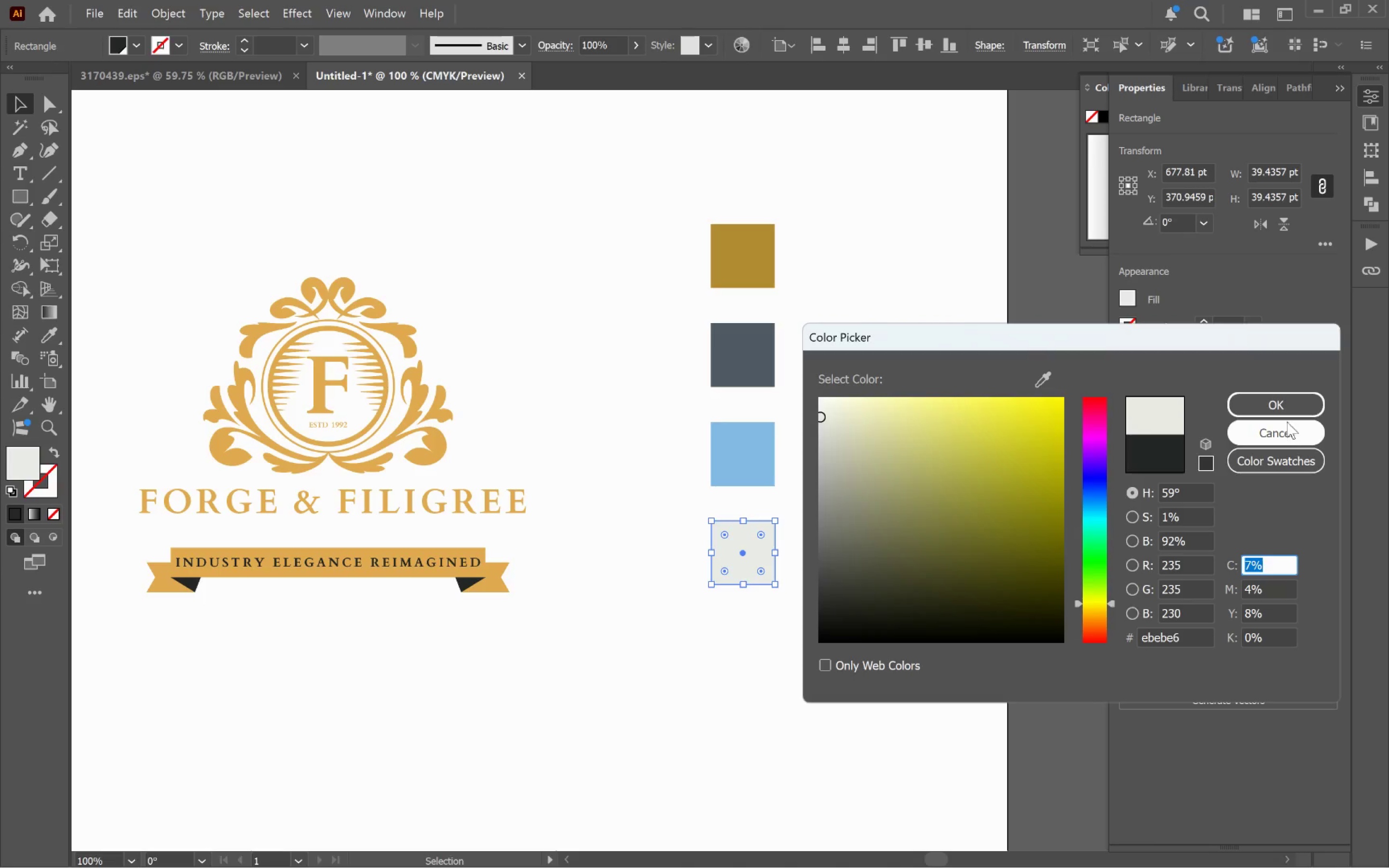 
left_click([1280, 400])
 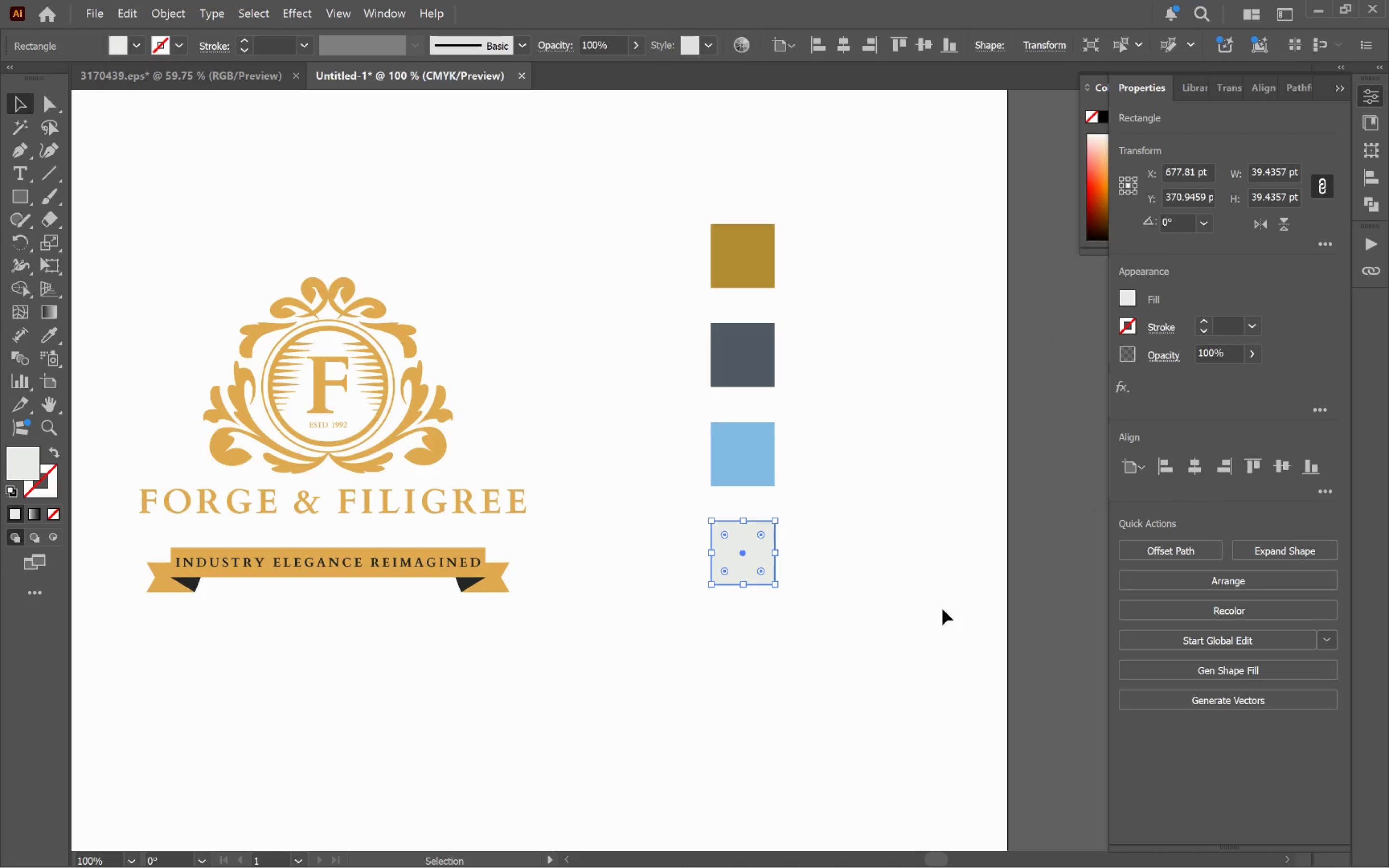 
left_click([889, 657])
 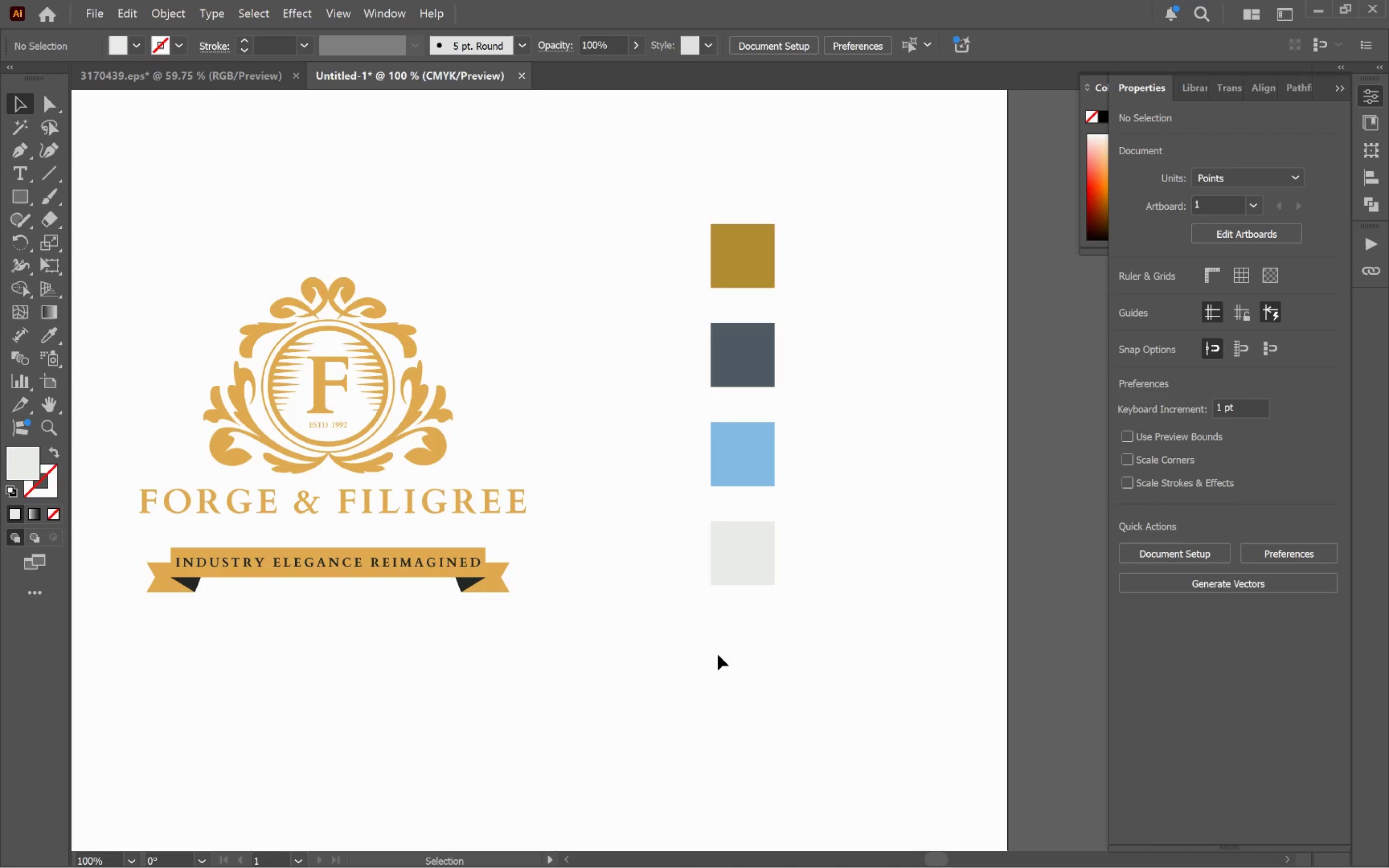 
hold_key(key=AltLeft, duration=0.32)
 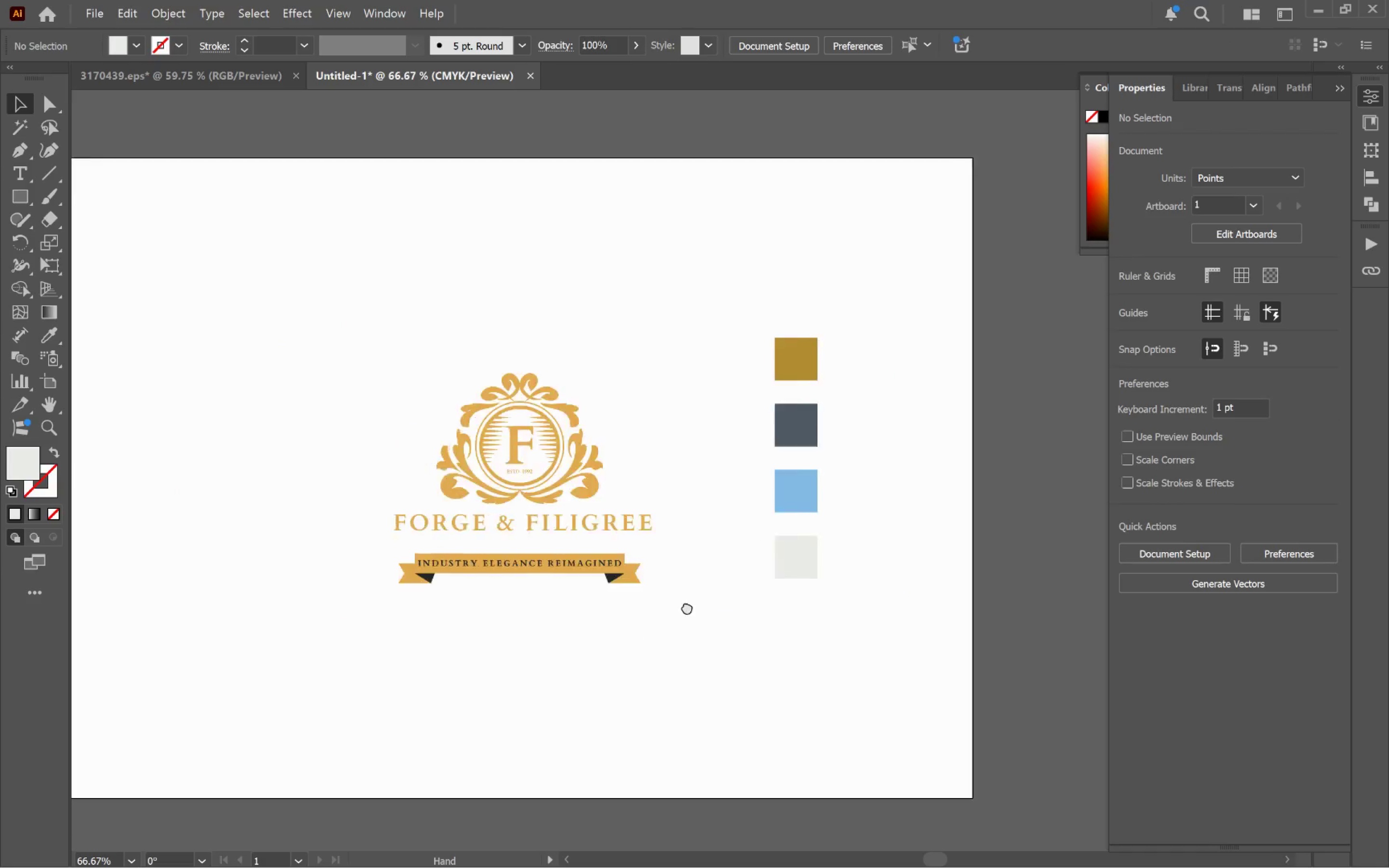 
hold_key(key=Space, duration=1.32)
 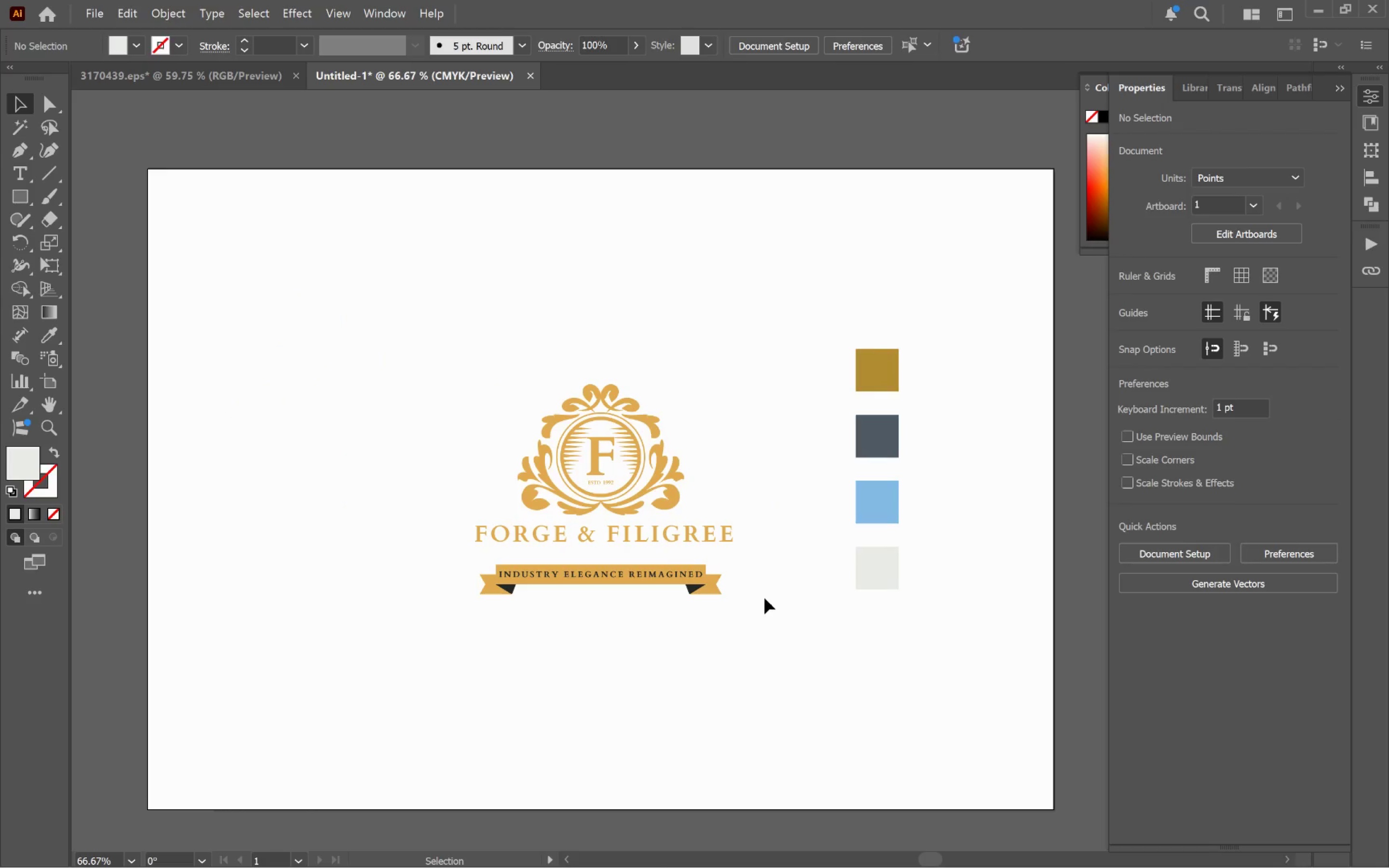 
scroll: coordinate [718, 645], scroll_direction: none, amount: 0.0
 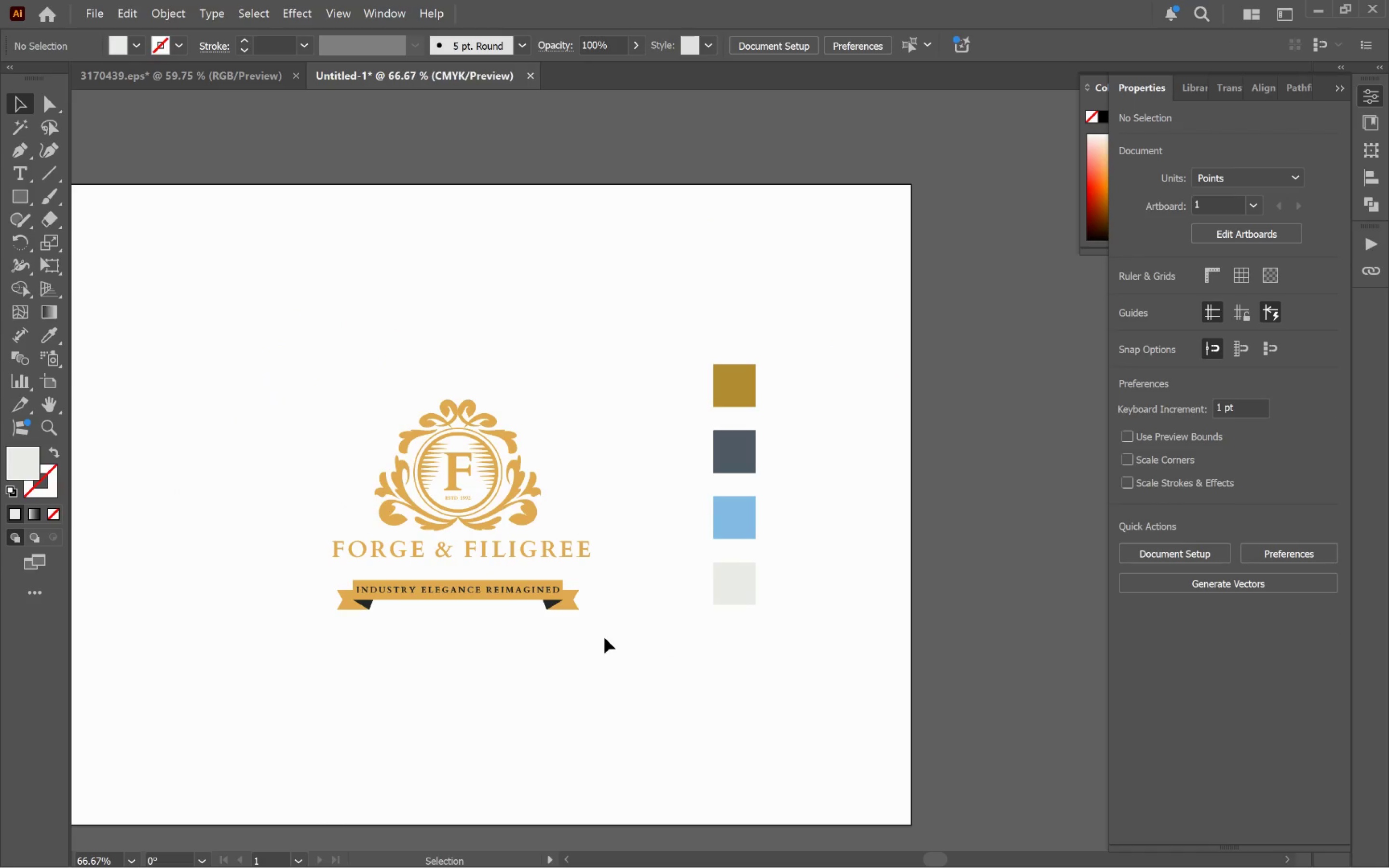 
left_click_drag(start_coordinate=[612, 638], to_coordinate=[755, 623])
 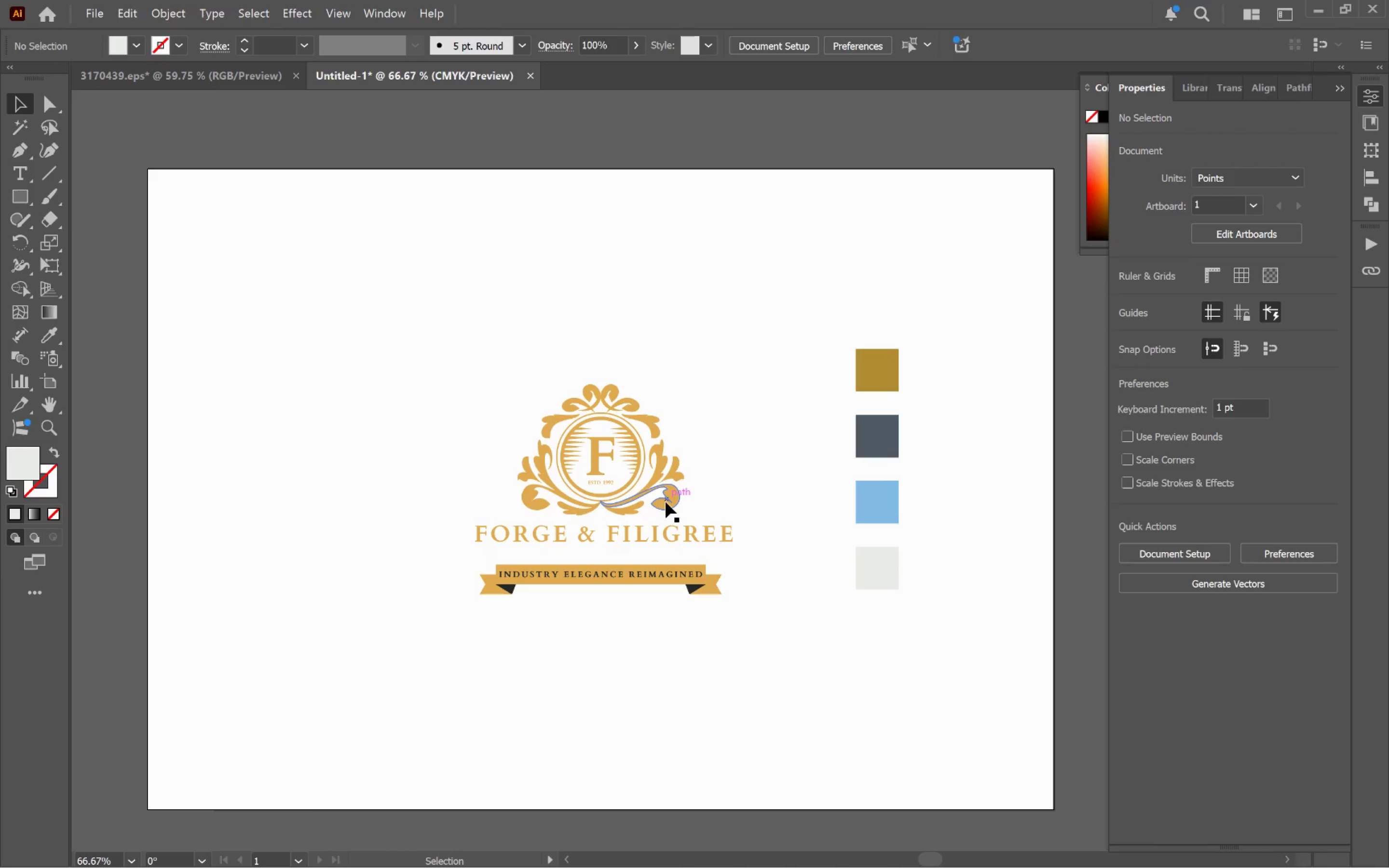 
hold_key(key=ControlLeft, duration=0.51)
left_click([675, 502])
 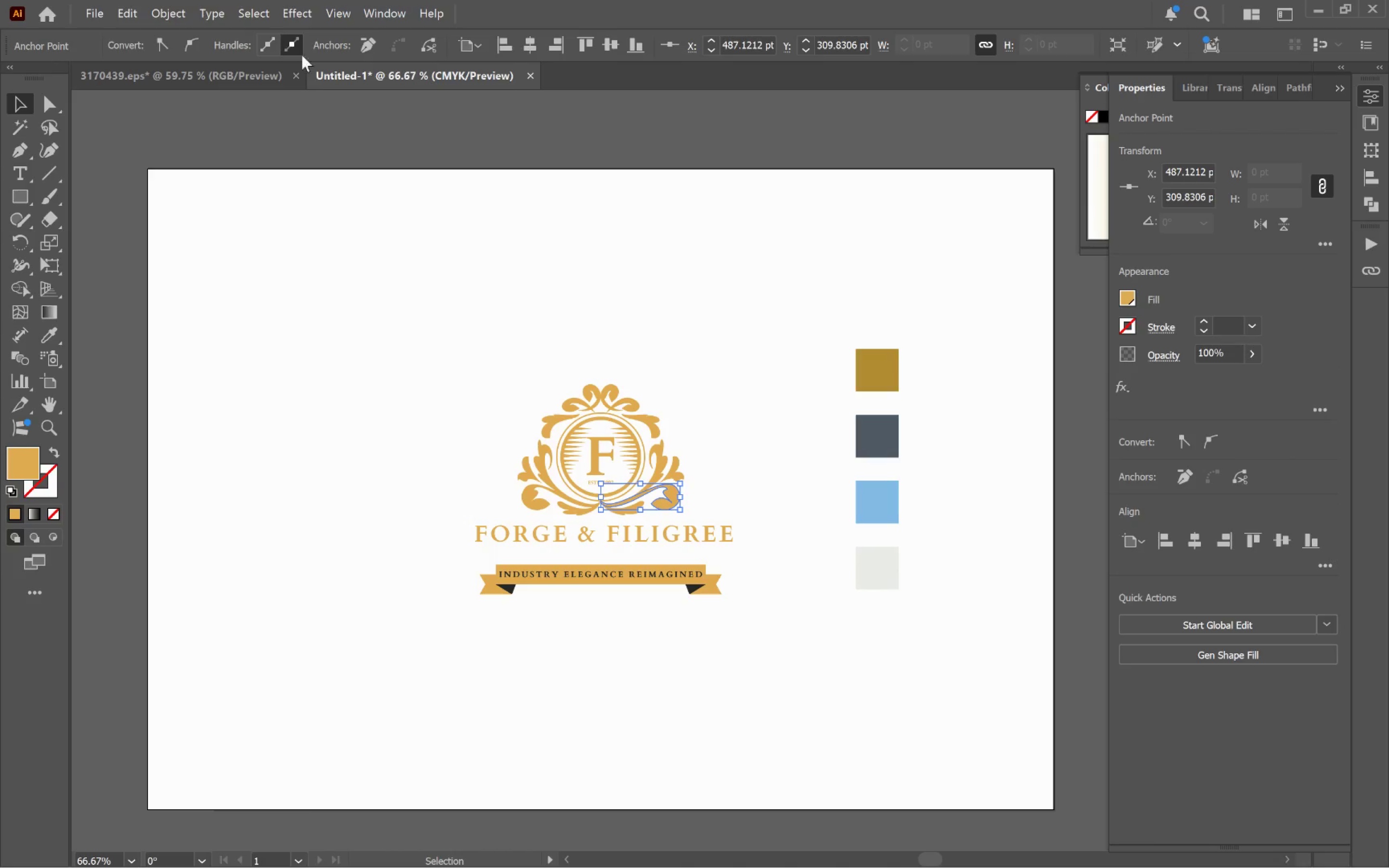 
left_click([241, 14])
 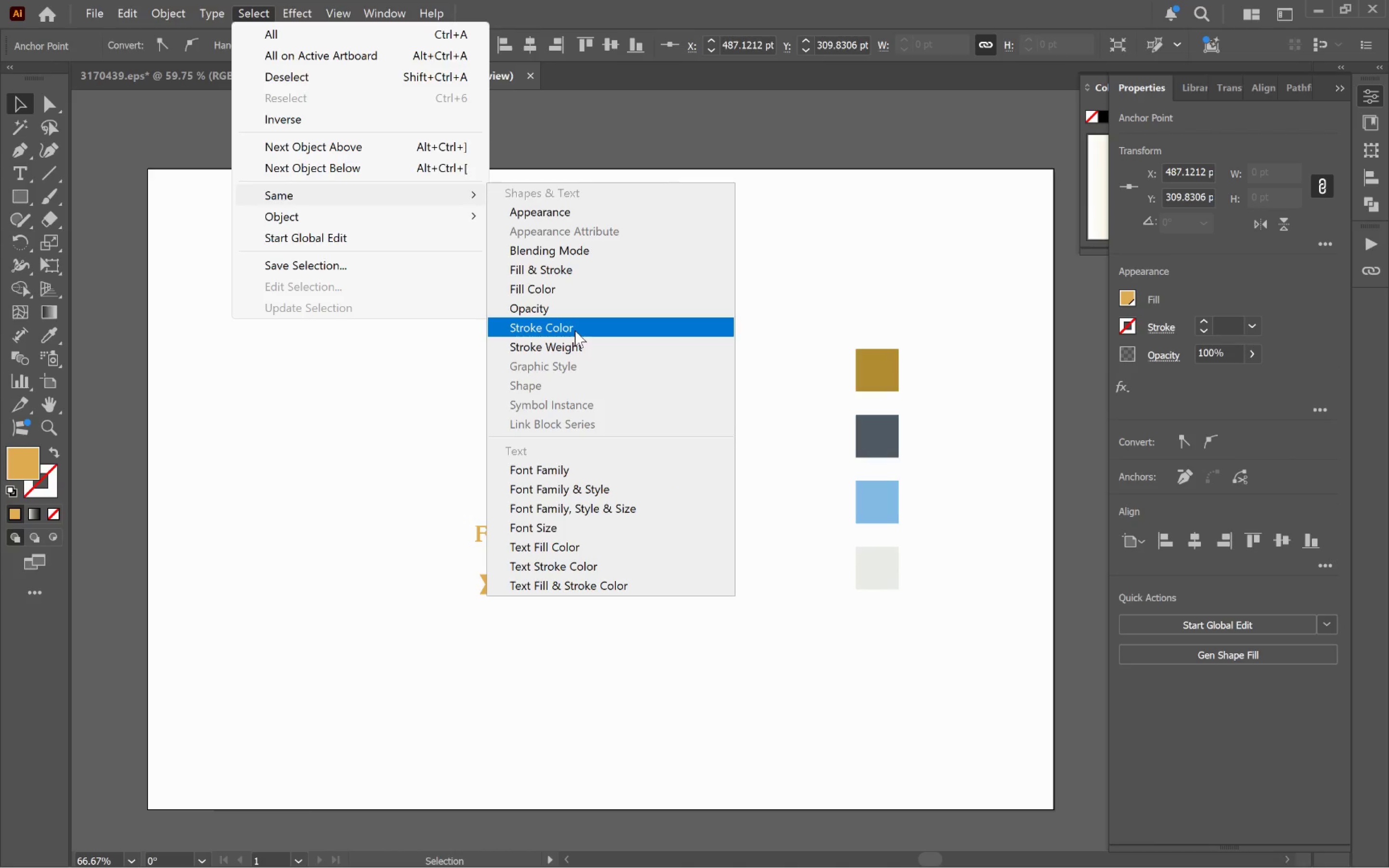 
left_click([571, 291])
 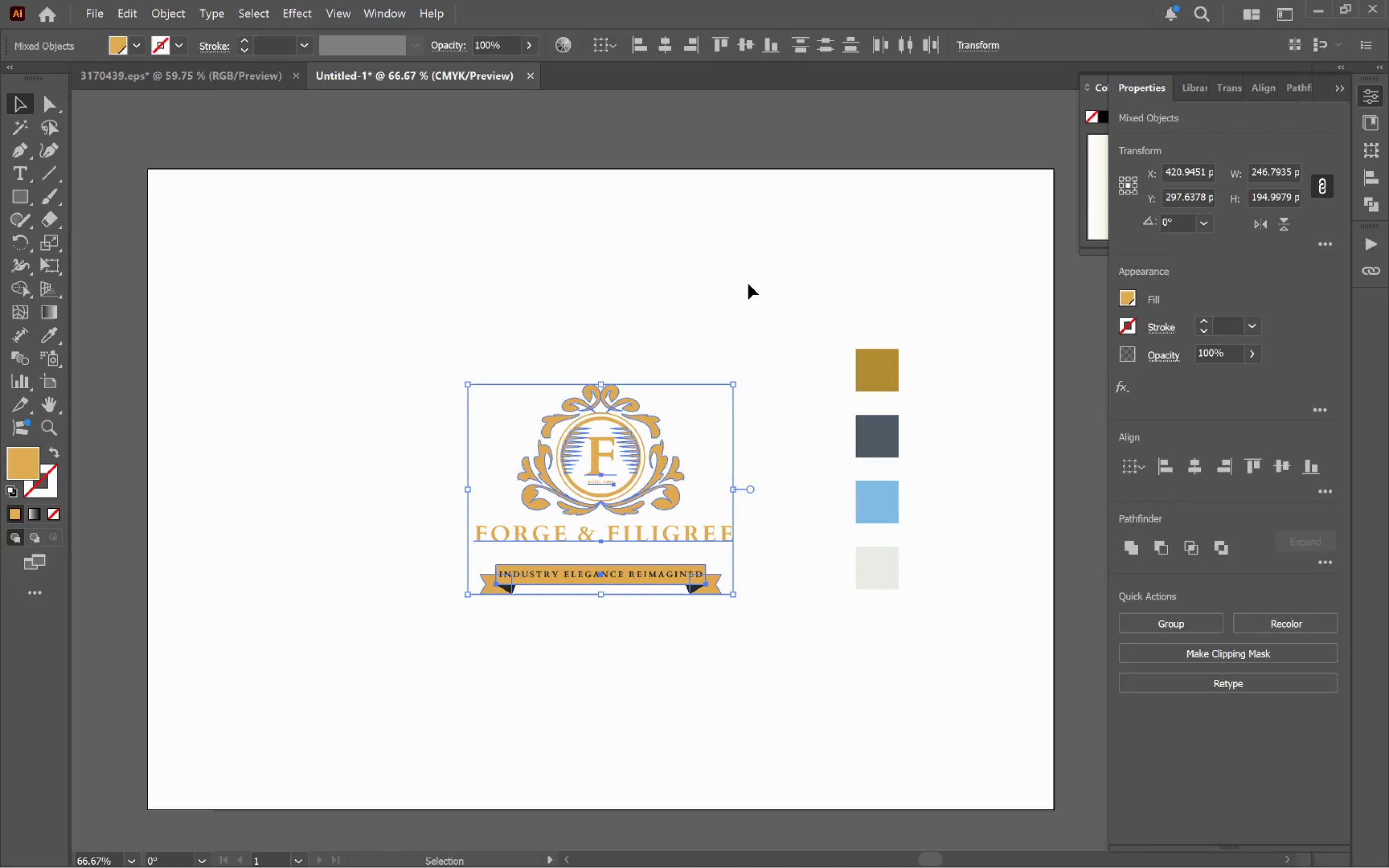 
key(I)
 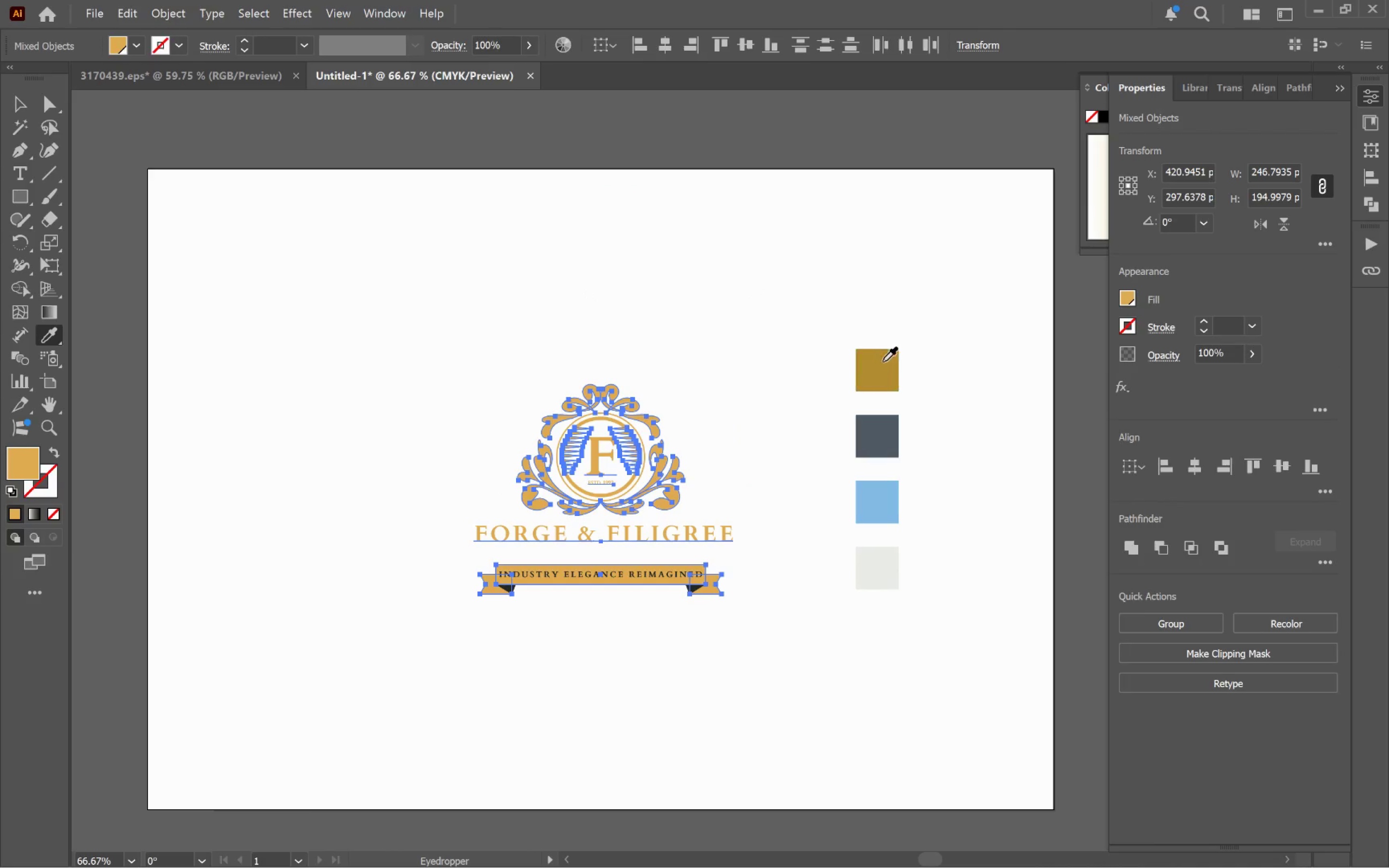 
left_click([884, 366])
 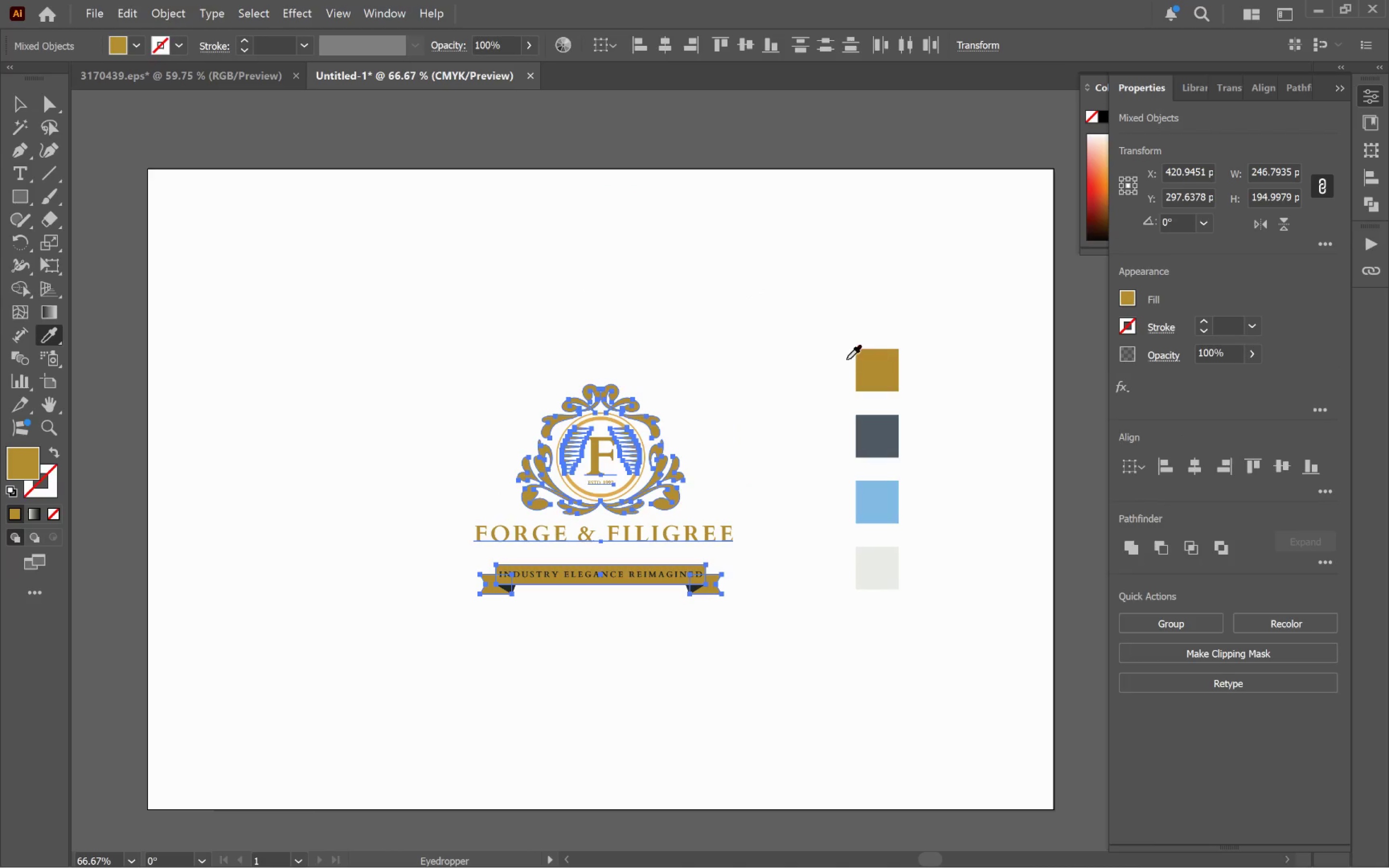 
key(V)
 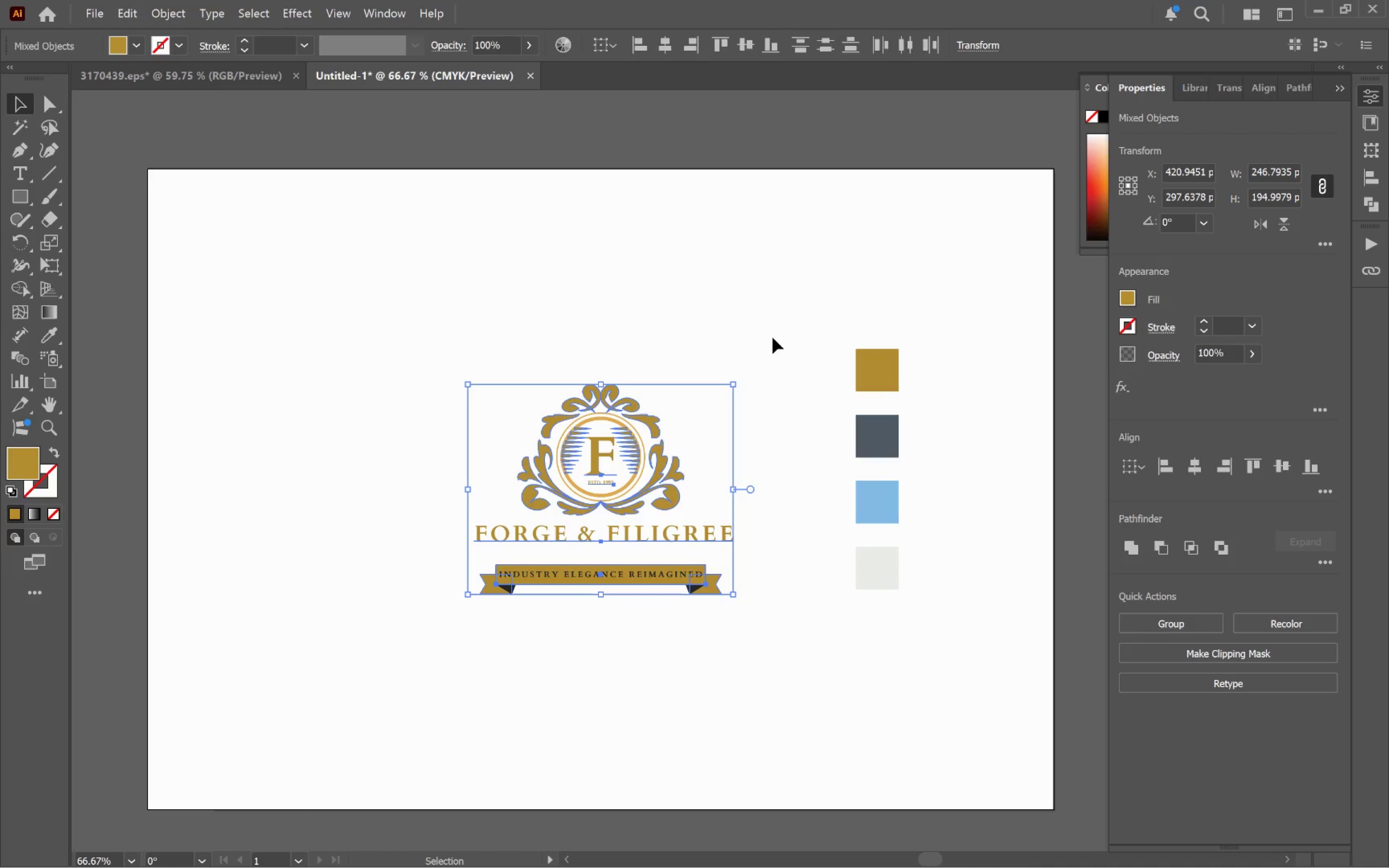 
hold_key(key=ControlLeft, duration=0.38)
left_click([773, 337])
 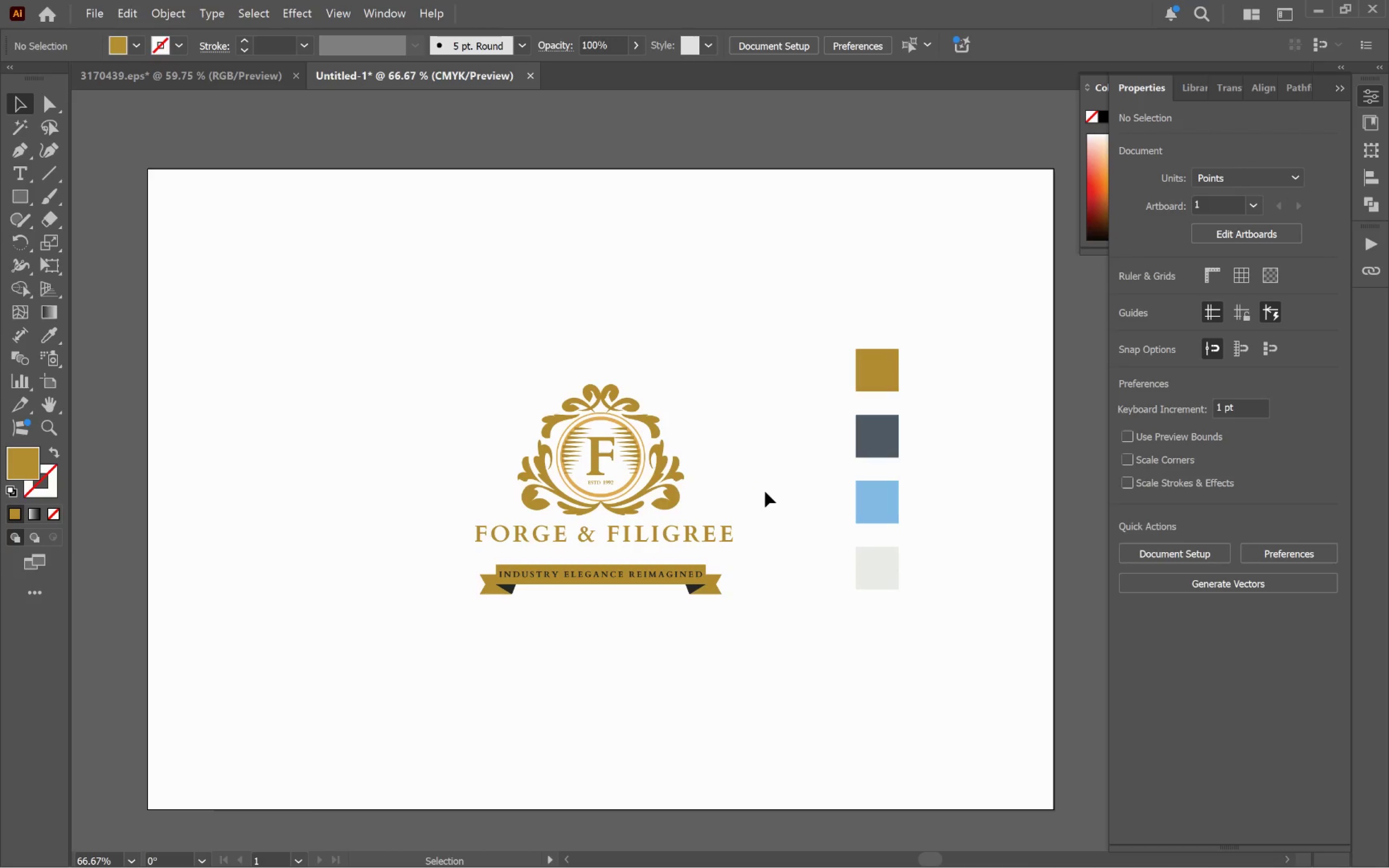 
wait(6.43)
 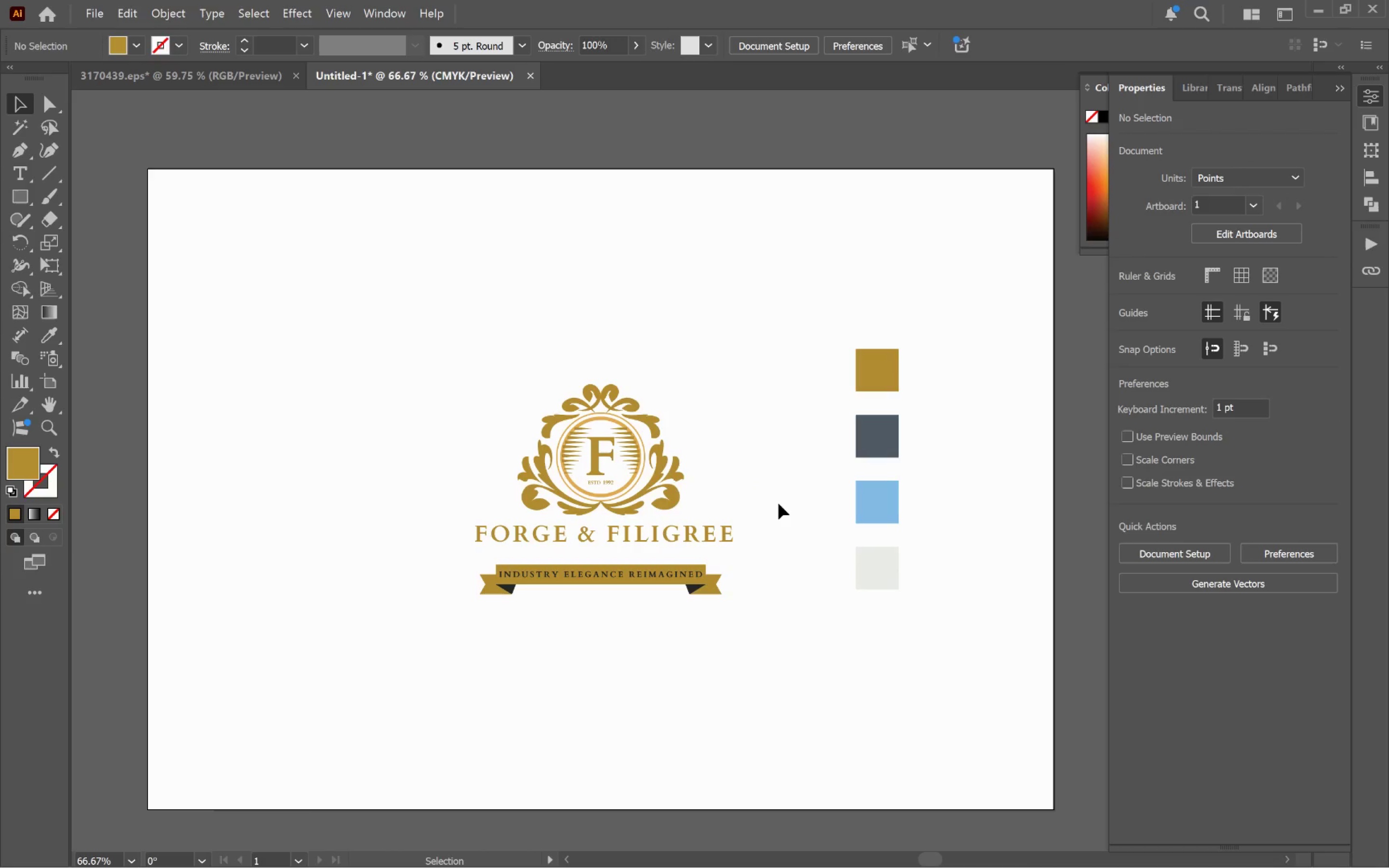 
hold_key(key=AltLeft, duration=0.88)
scroll: coordinate [698, 637], scroll_direction: up, amount: 4.0
 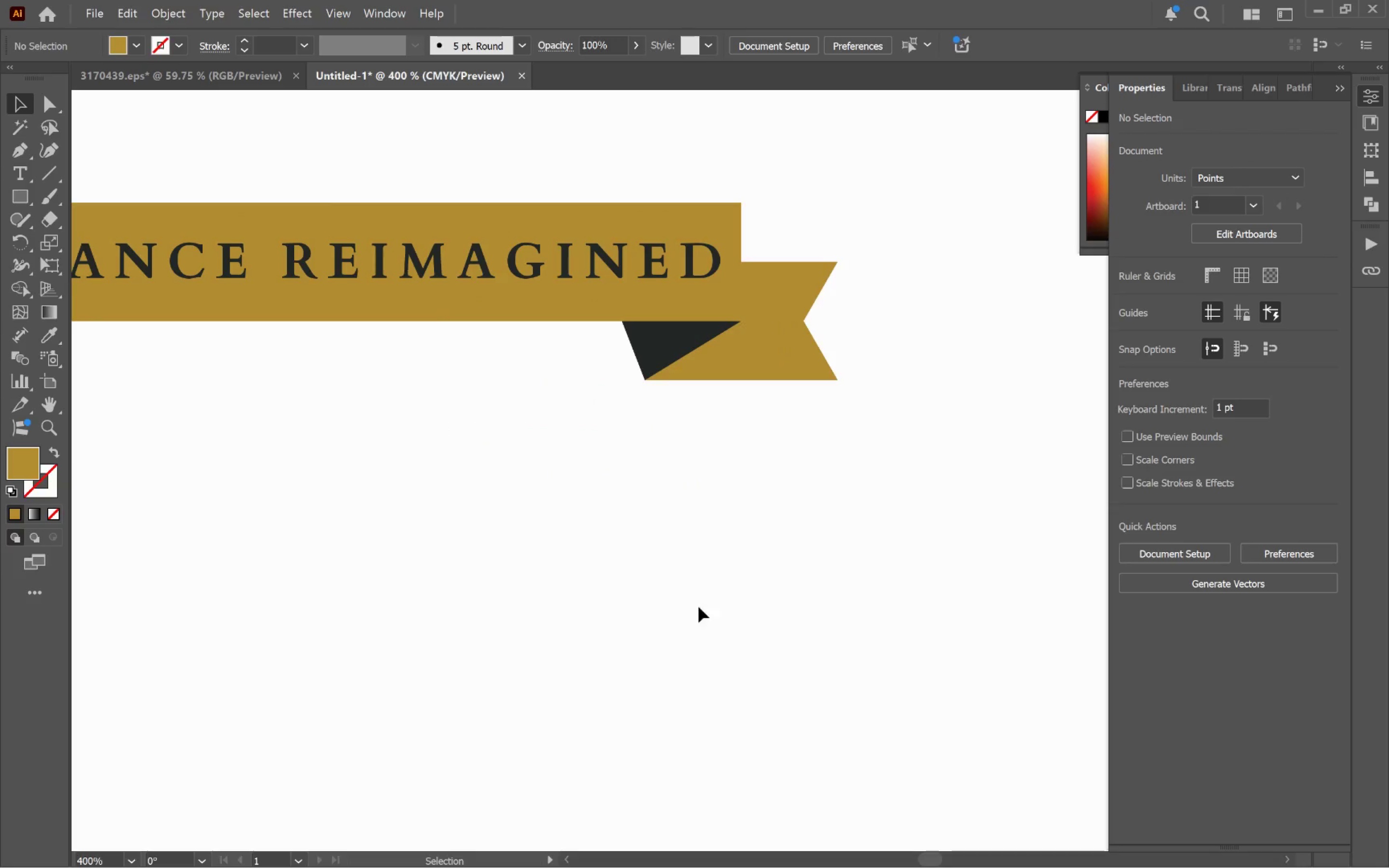 
hold_key(key=Space, duration=0.47)
 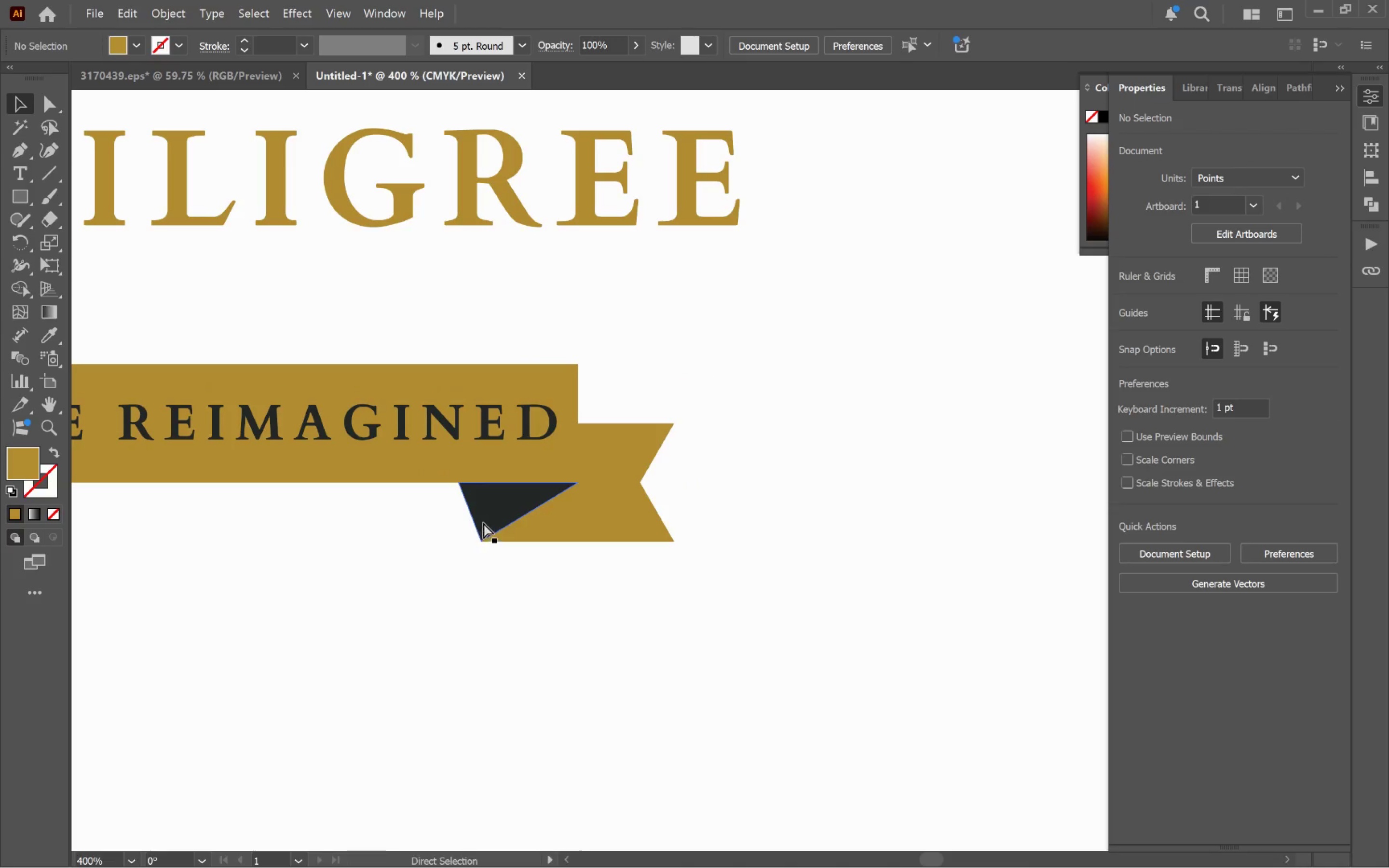 
left_click_drag(start_coordinate=[723, 568], to_coordinate=[558, 730])
 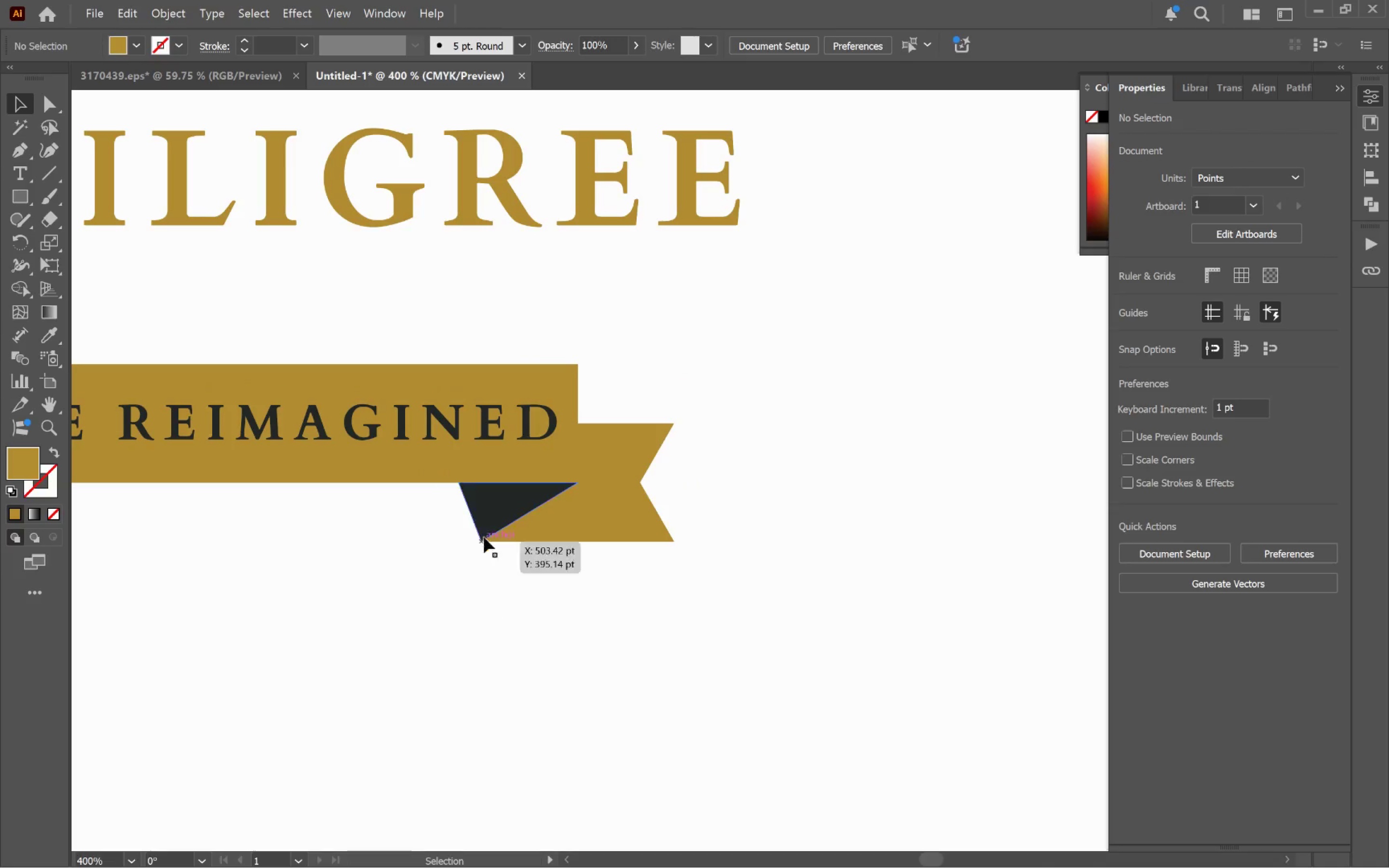 
hold_key(key=ControlLeft, duration=0.97)
left_click([497, 513])
 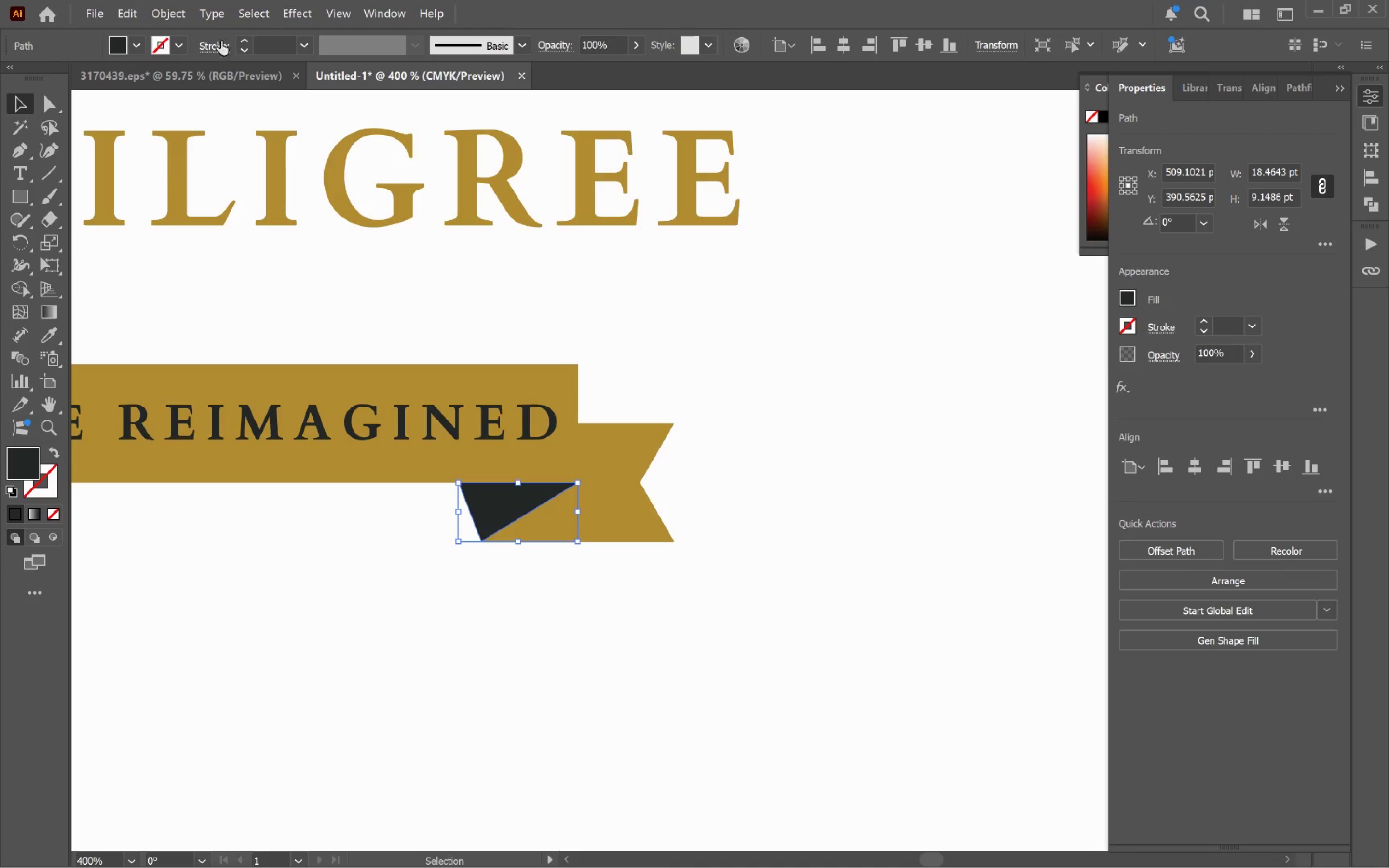 
left_click([240, 13])
 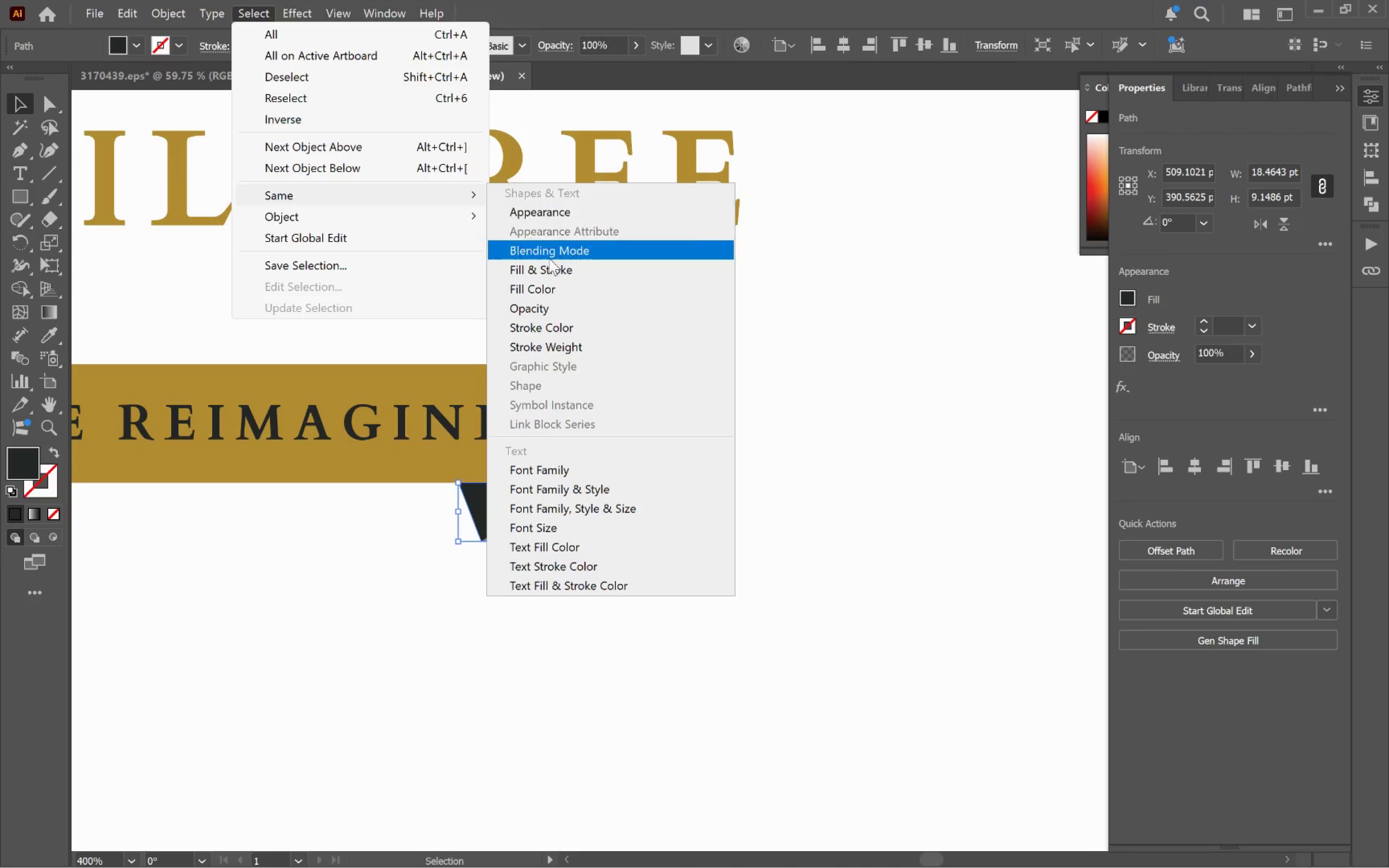 
left_click([548, 287])
 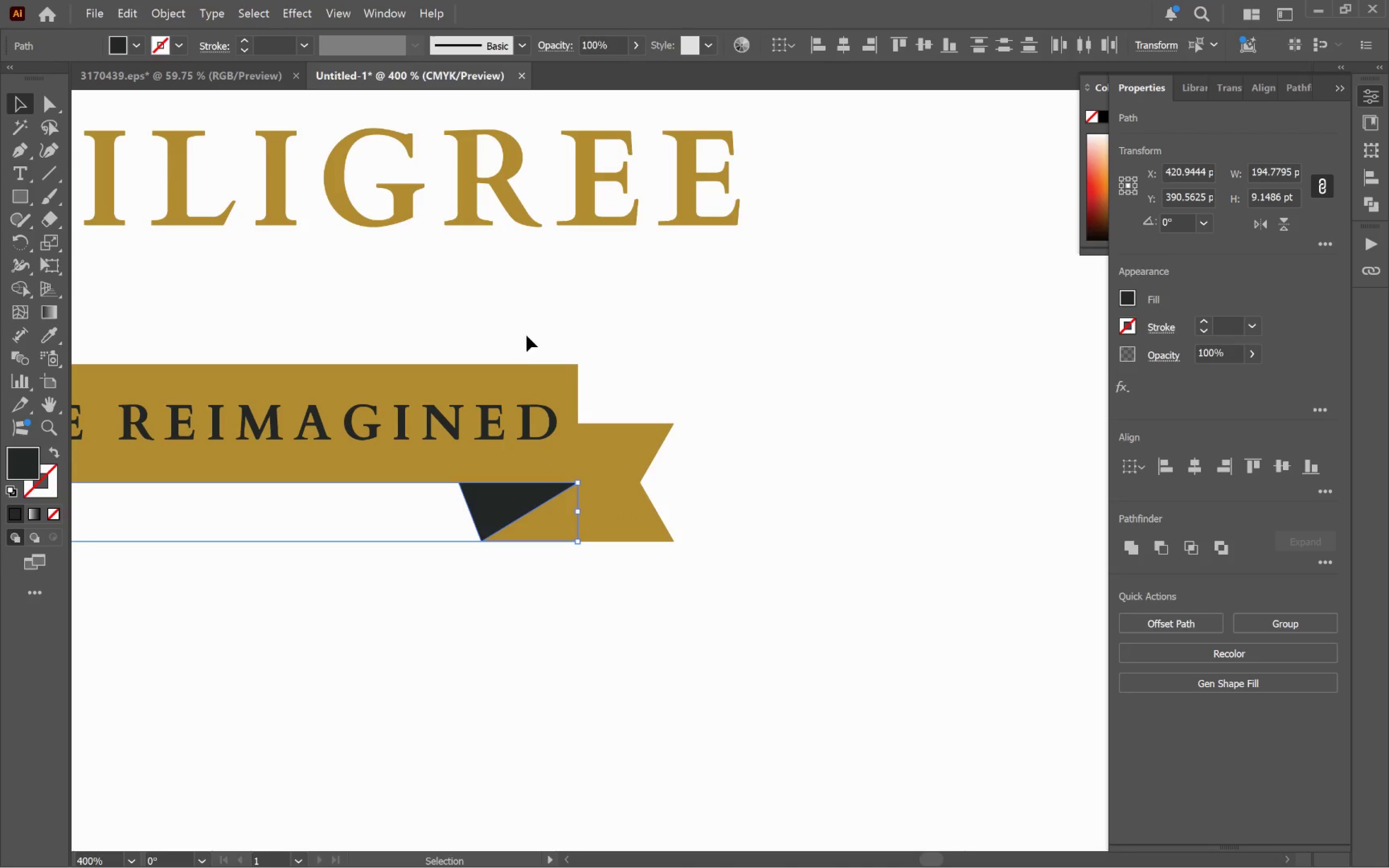 
hold_key(key=AltLeft, duration=0.83)
 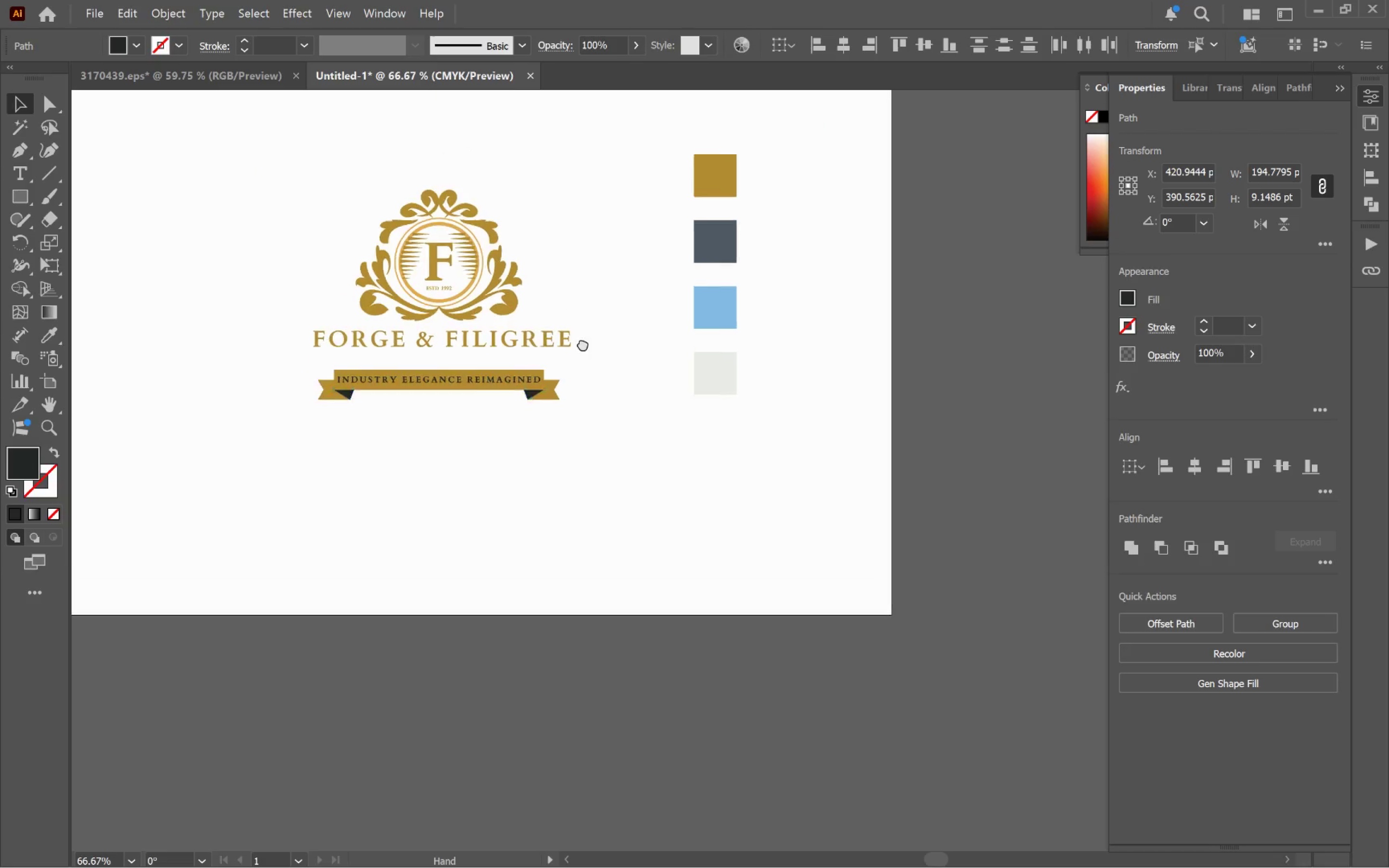 
hold_key(key=Space, duration=0.56)
 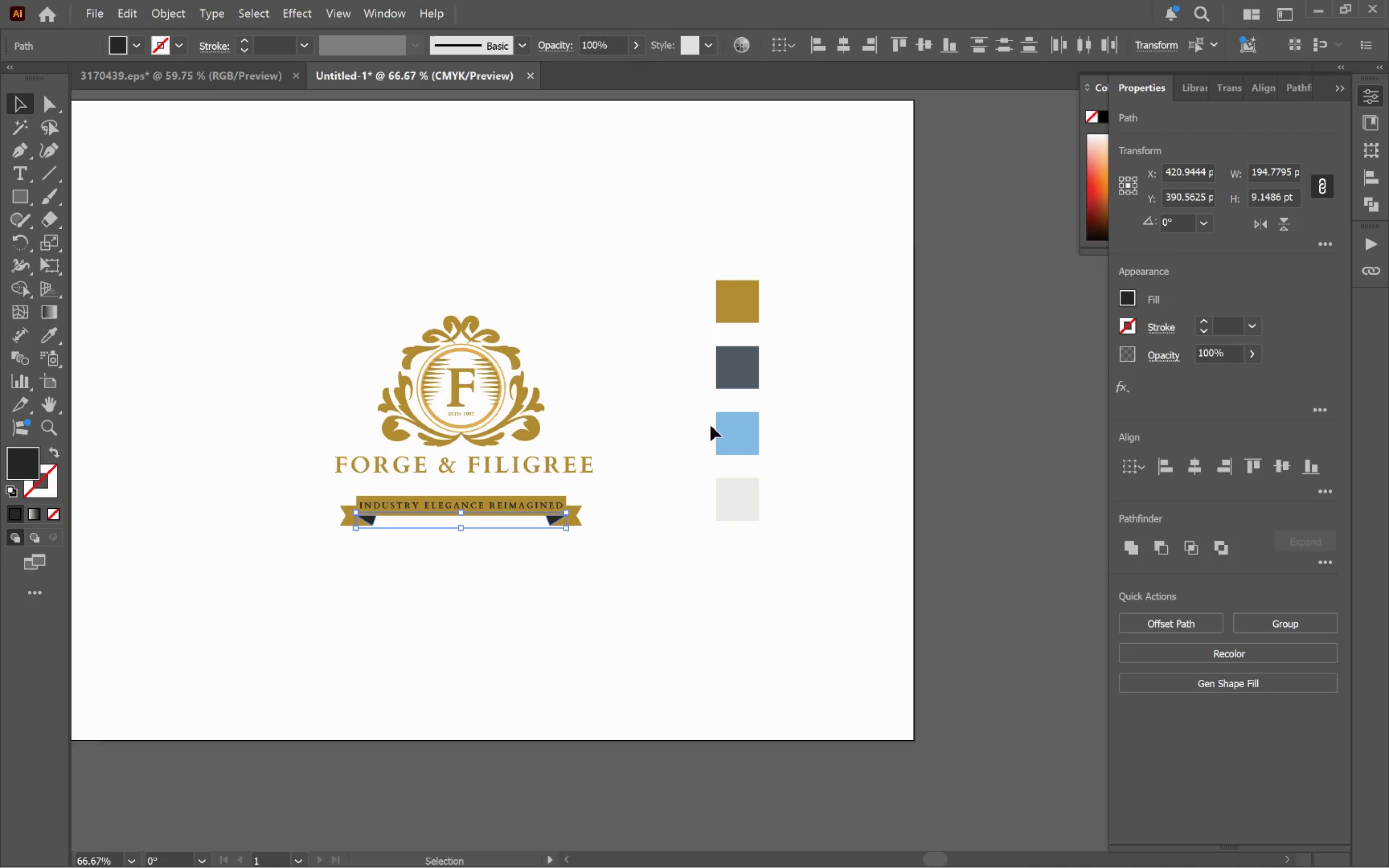 
left_click_drag(start_coordinate=[573, 274], to_coordinate=[601, 431])
 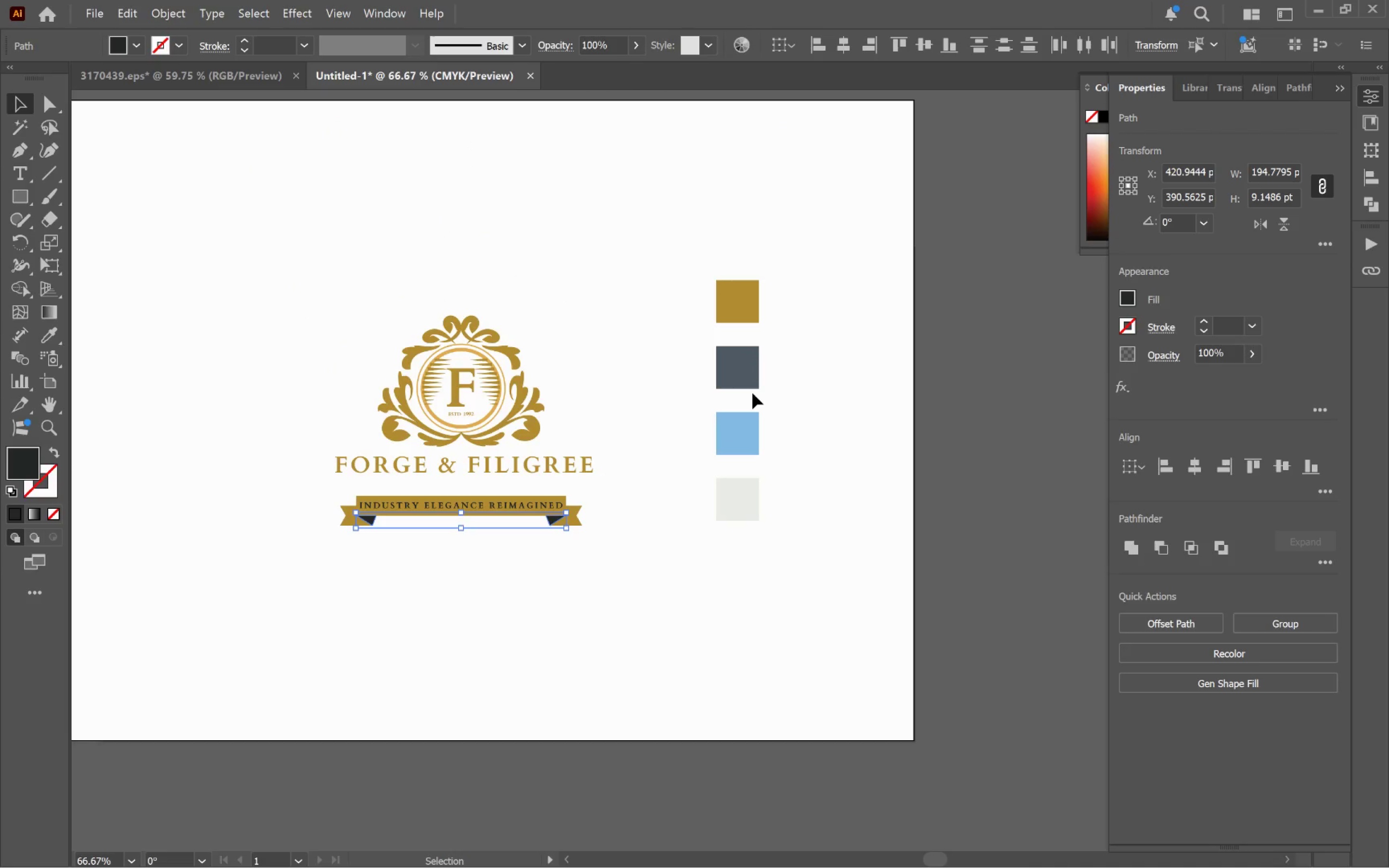 
scroll: coordinate [531, 335], scroll_direction: down, amount: 4.0
 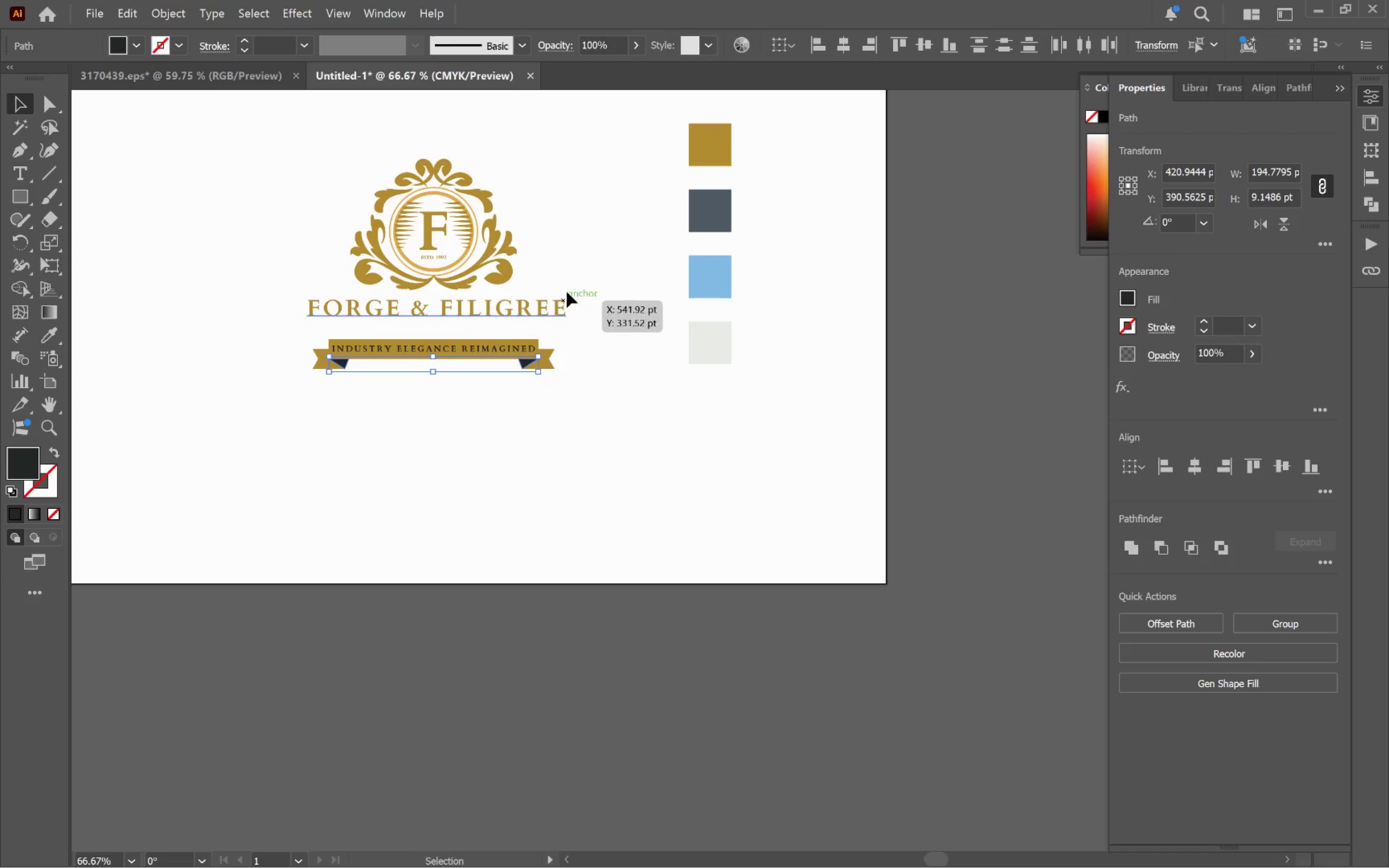 
key(I)
 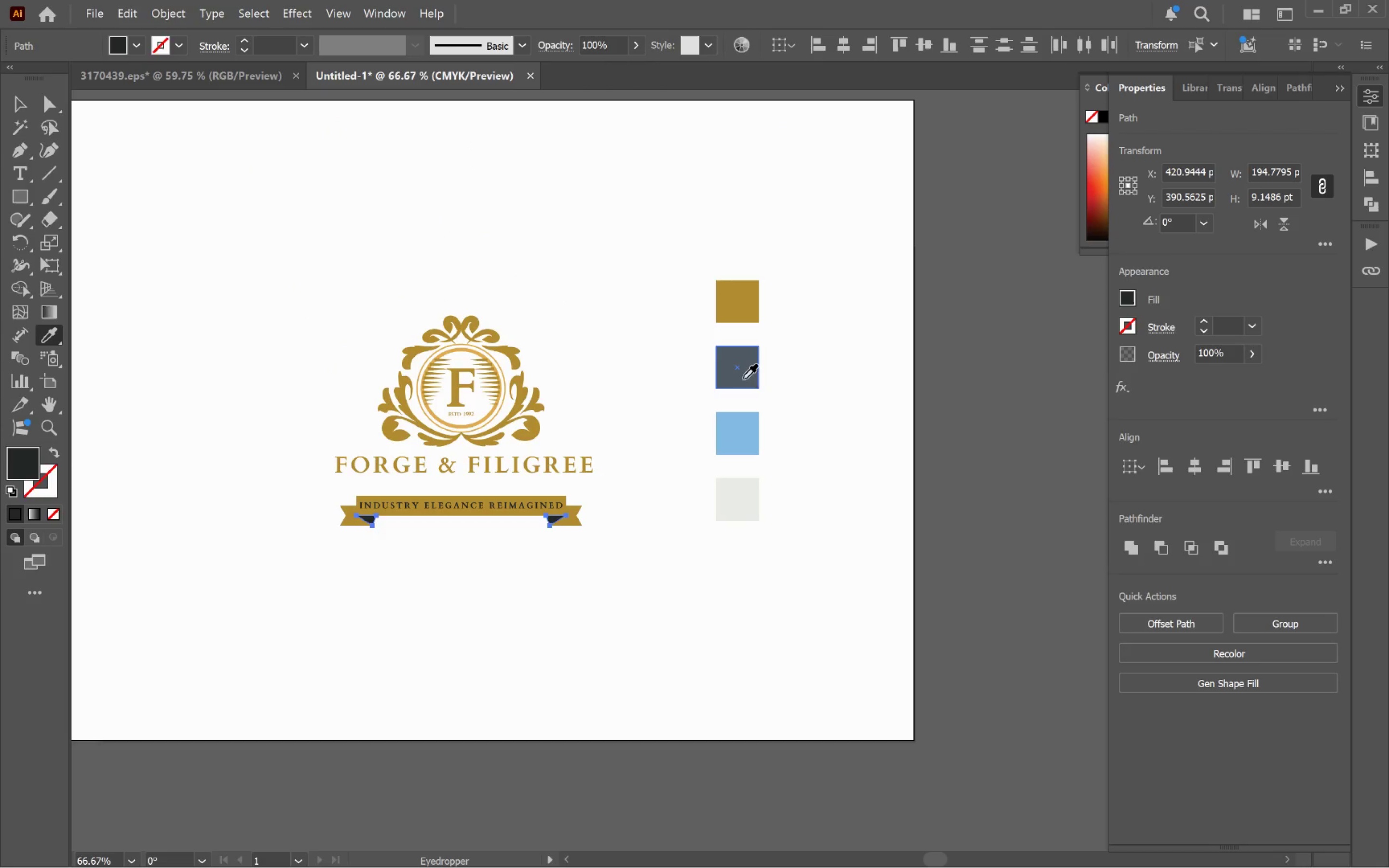 
left_click([743, 379])
 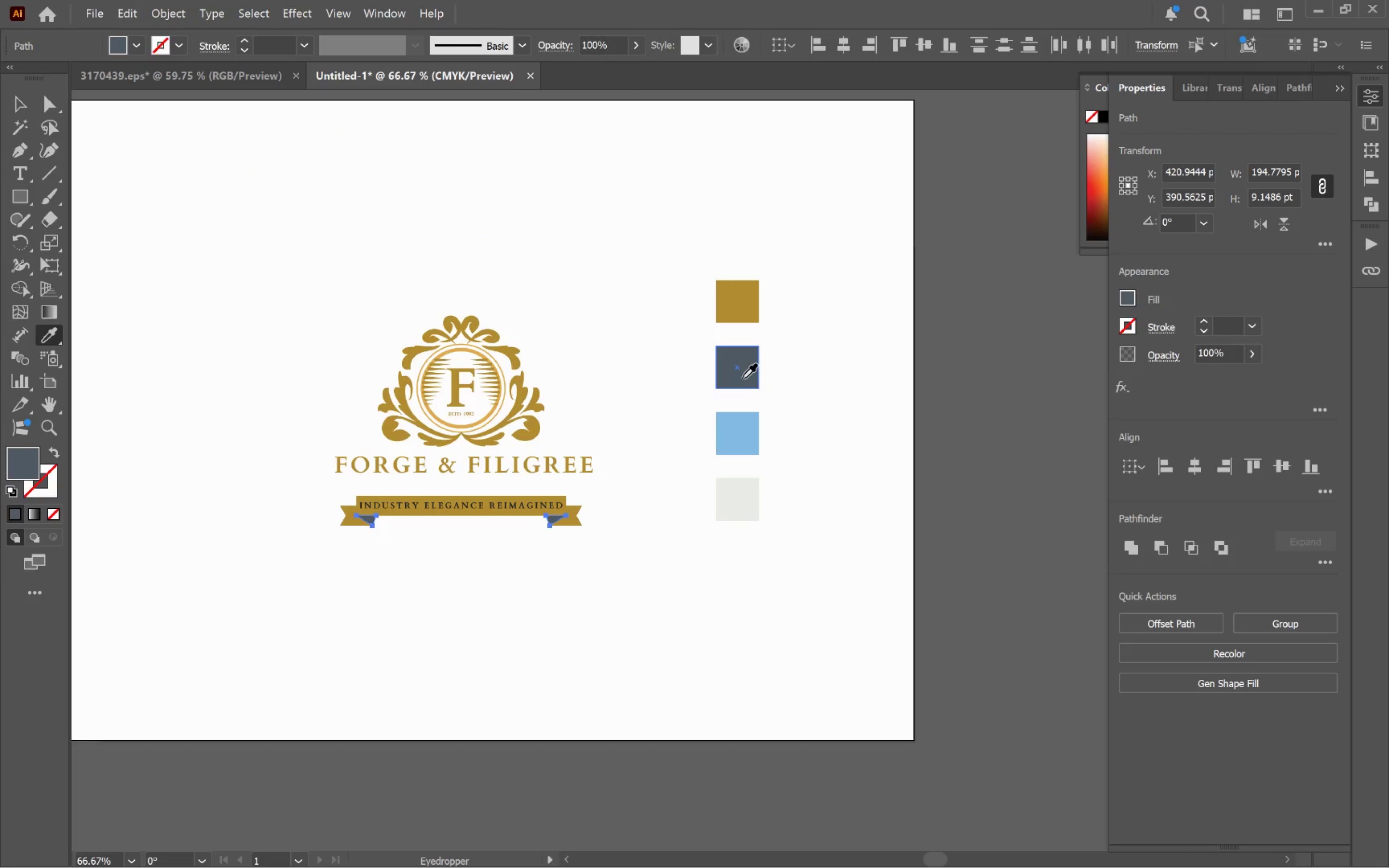 
key(V)
 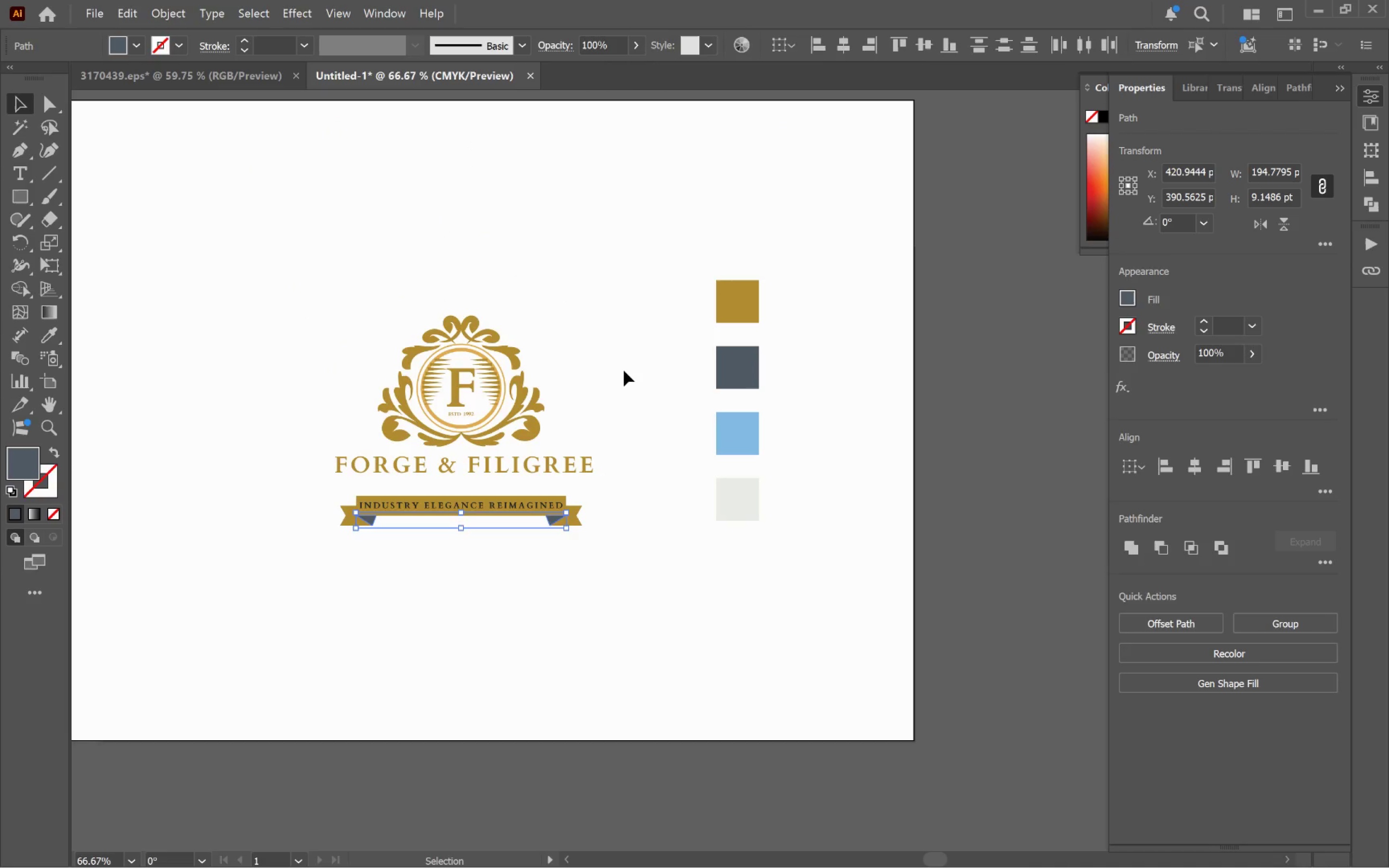 
left_click([624, 370])
 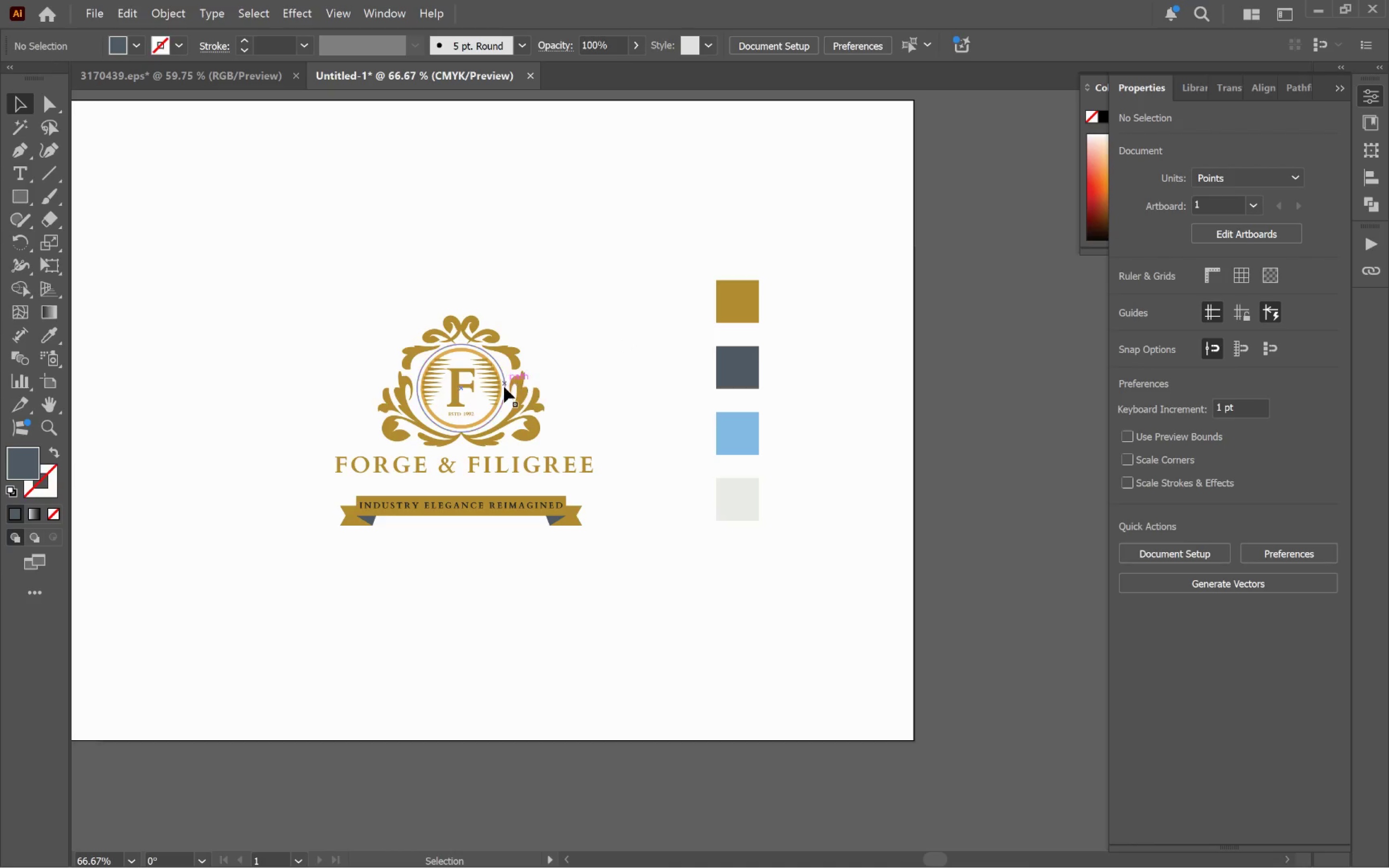 
left_click([496, 399])
 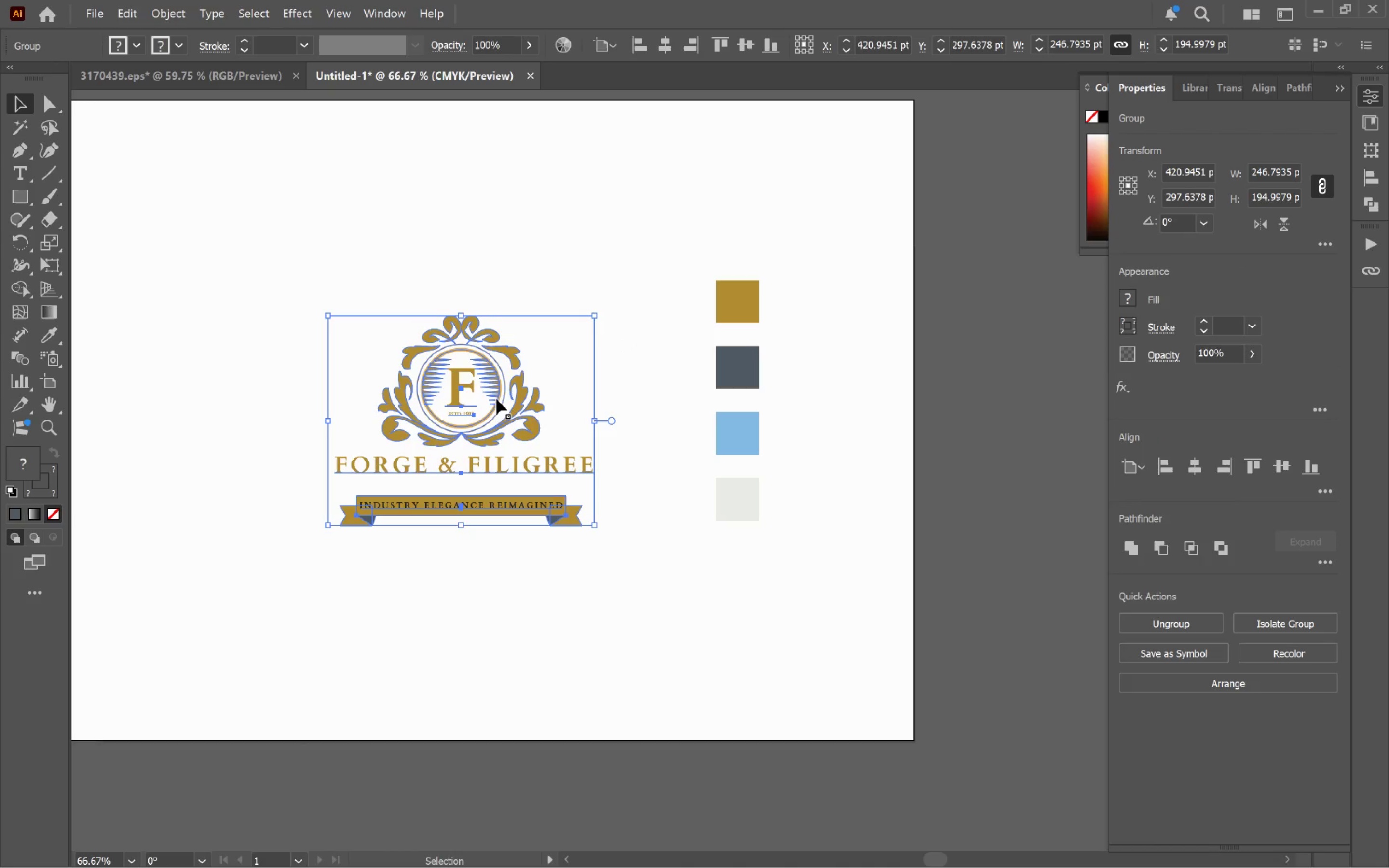 
hold_key(key=AltLeft, duration=0.52)
scroll: coordinate [496, 399], scroll_direction: up, amount: 3.0
 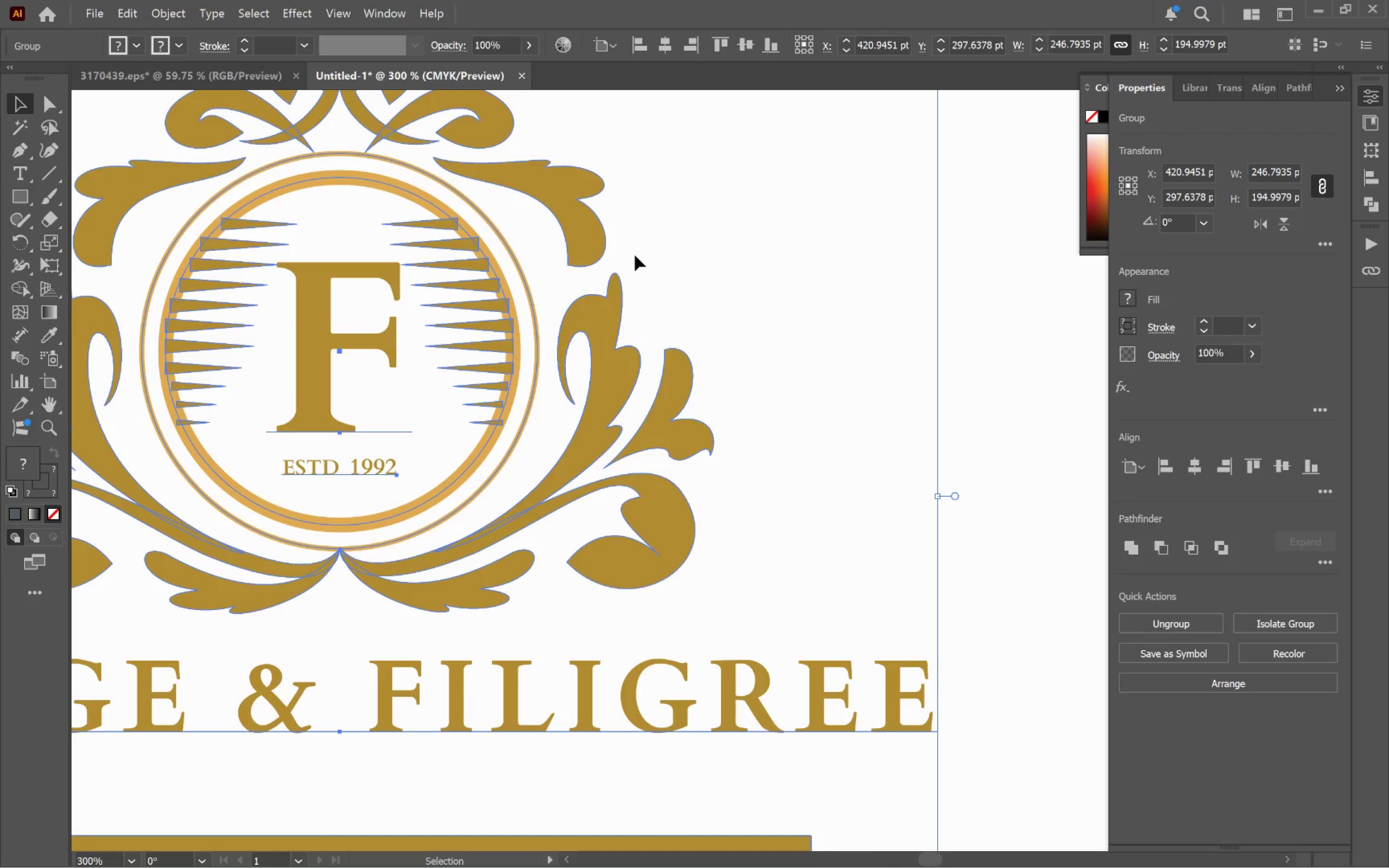 
left_click([730, 264])
 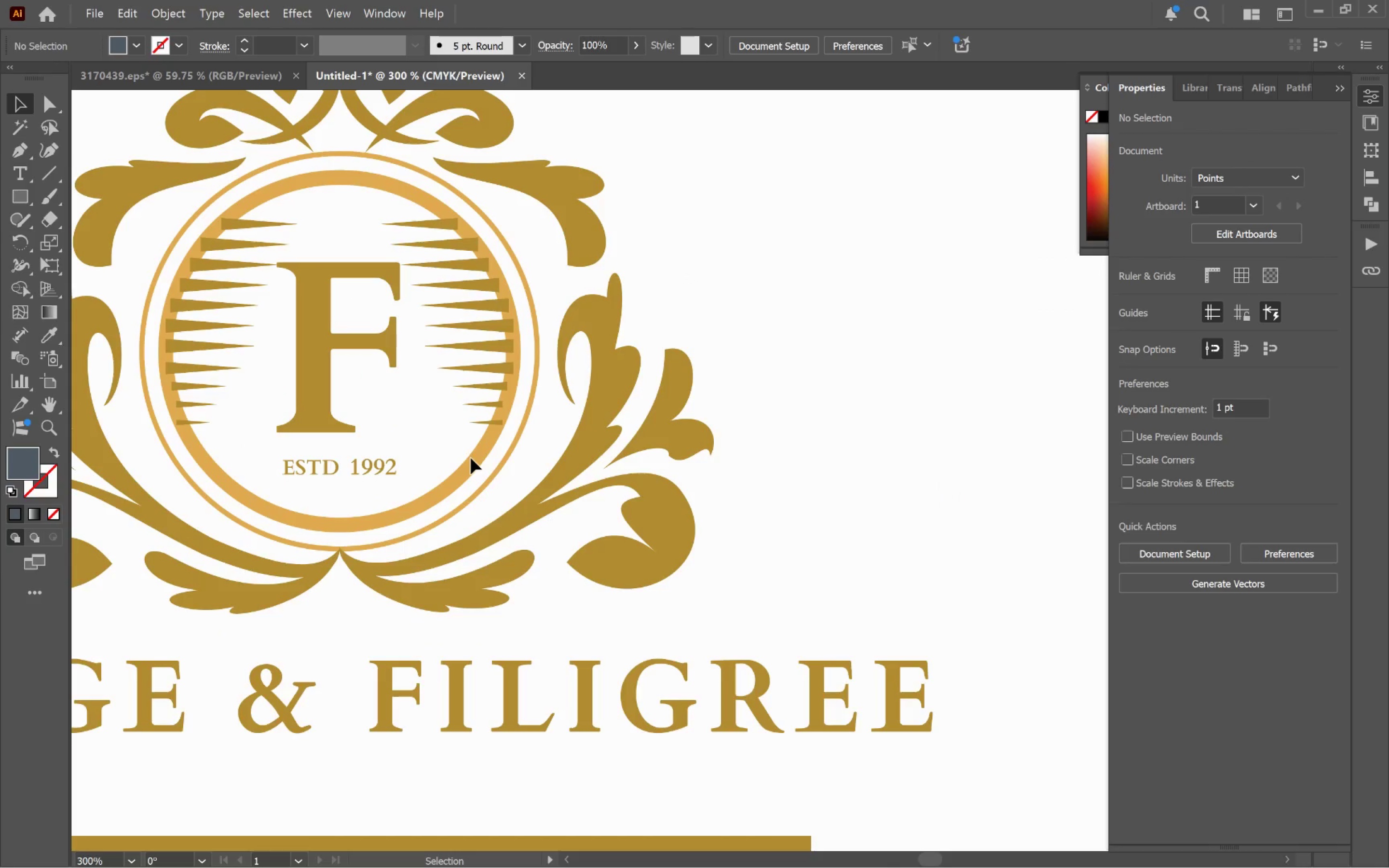 
hold_key(key=ControlLeft, duration=0.71)
left_click([472, 464])
 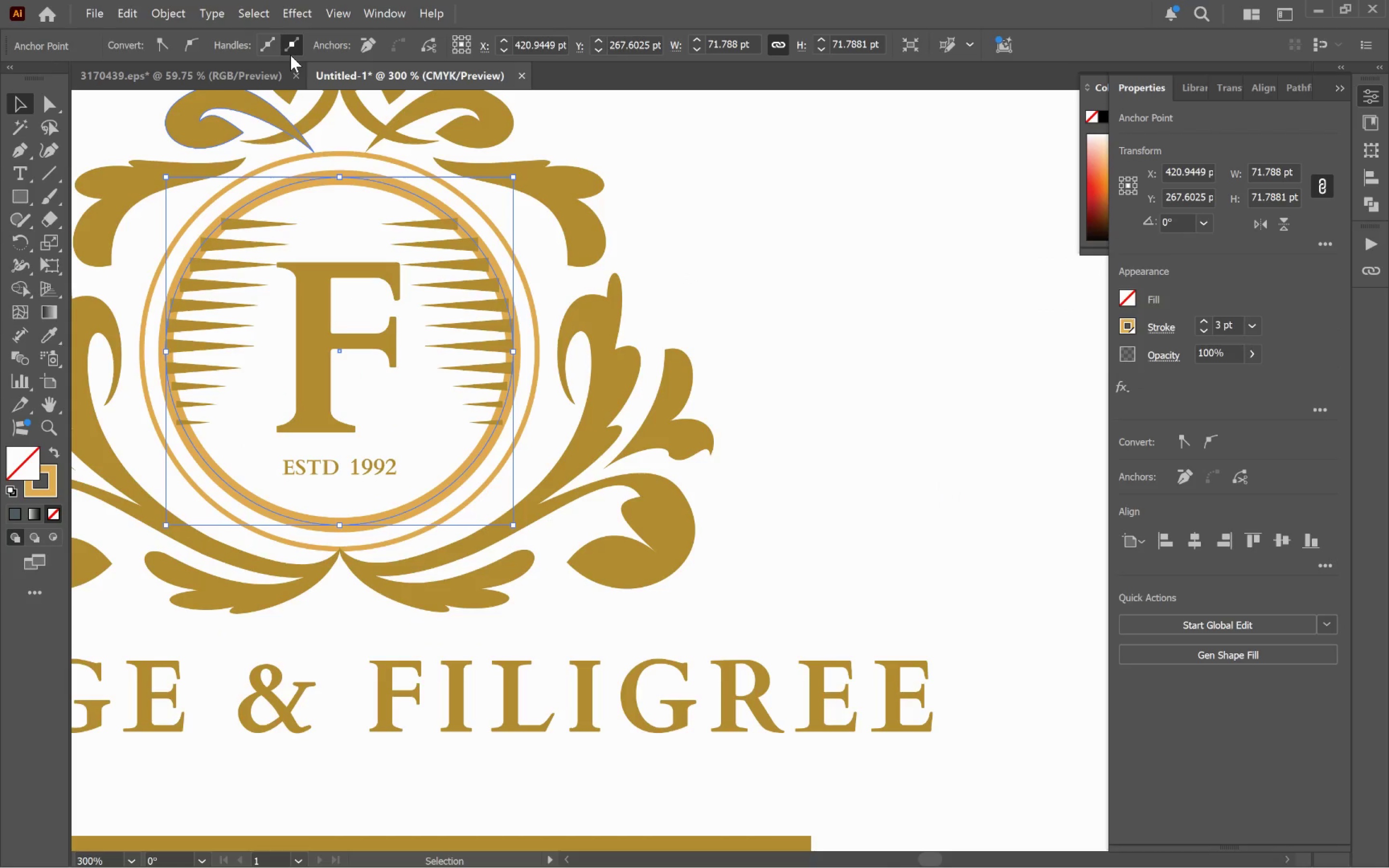 
hold_key(key=AltLeft, duration=0.55)
 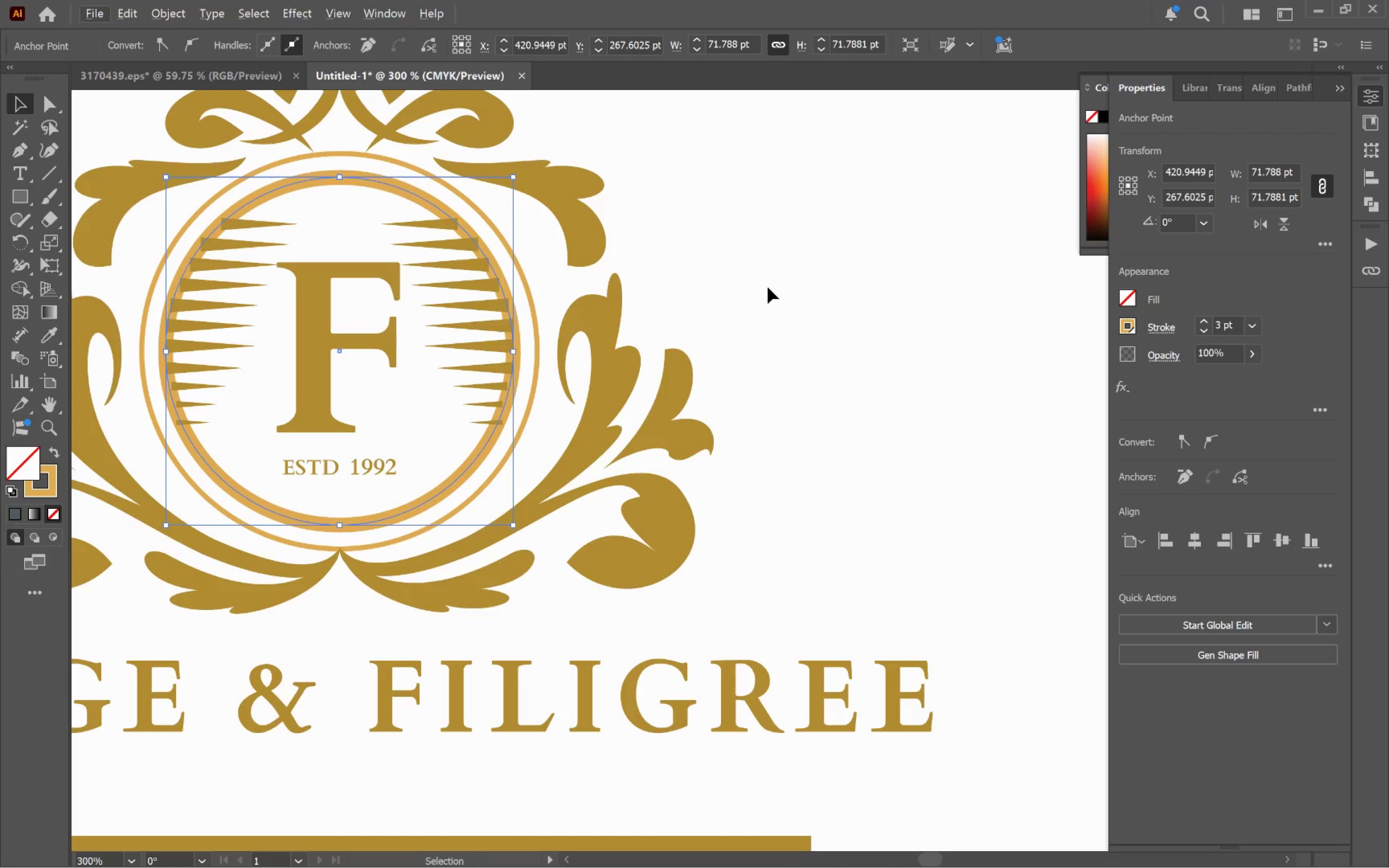 
hold_key(key=ControlLeft, duration=0.32)
left_click([775, 287])
 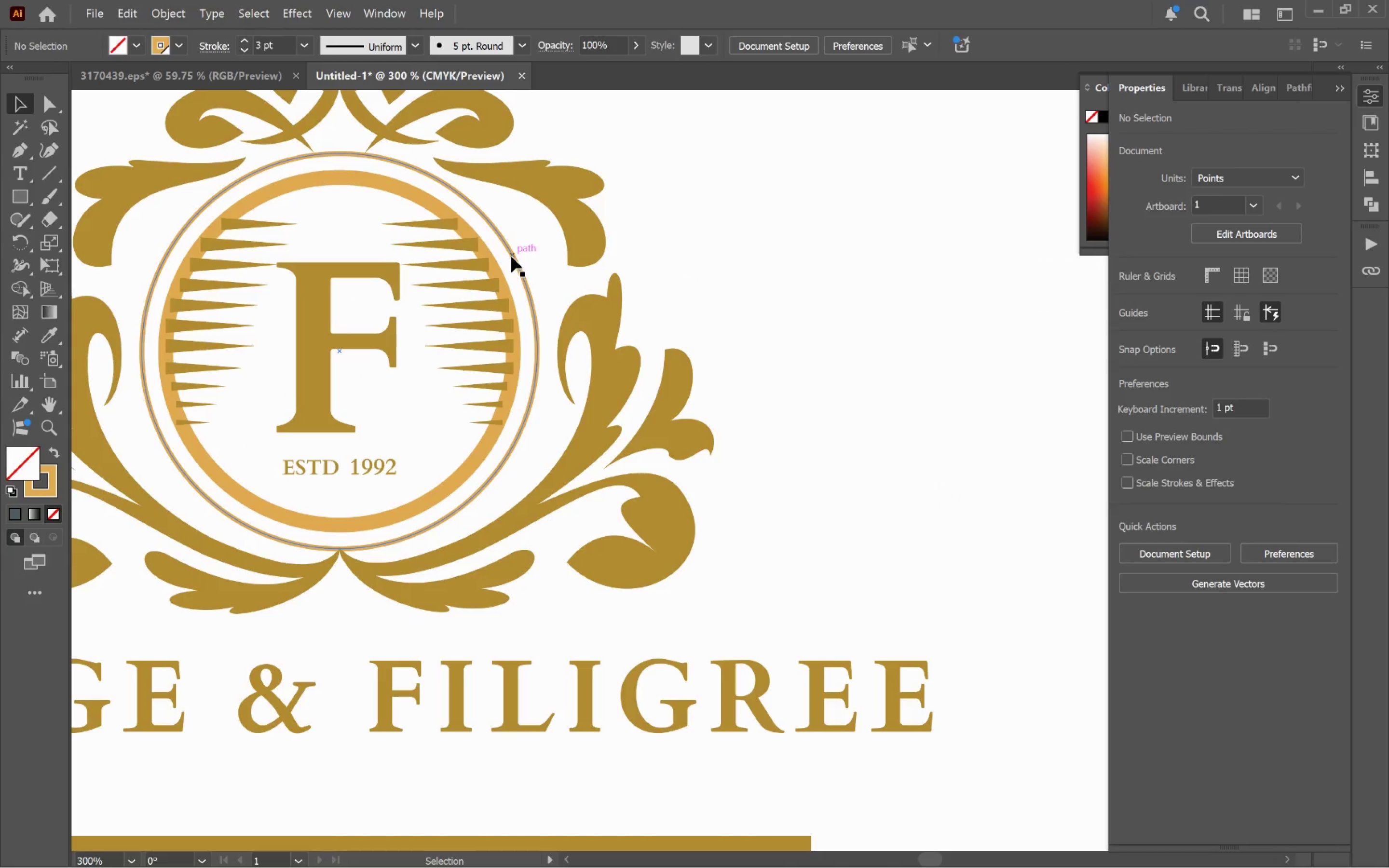 
left_click([511, 257])
 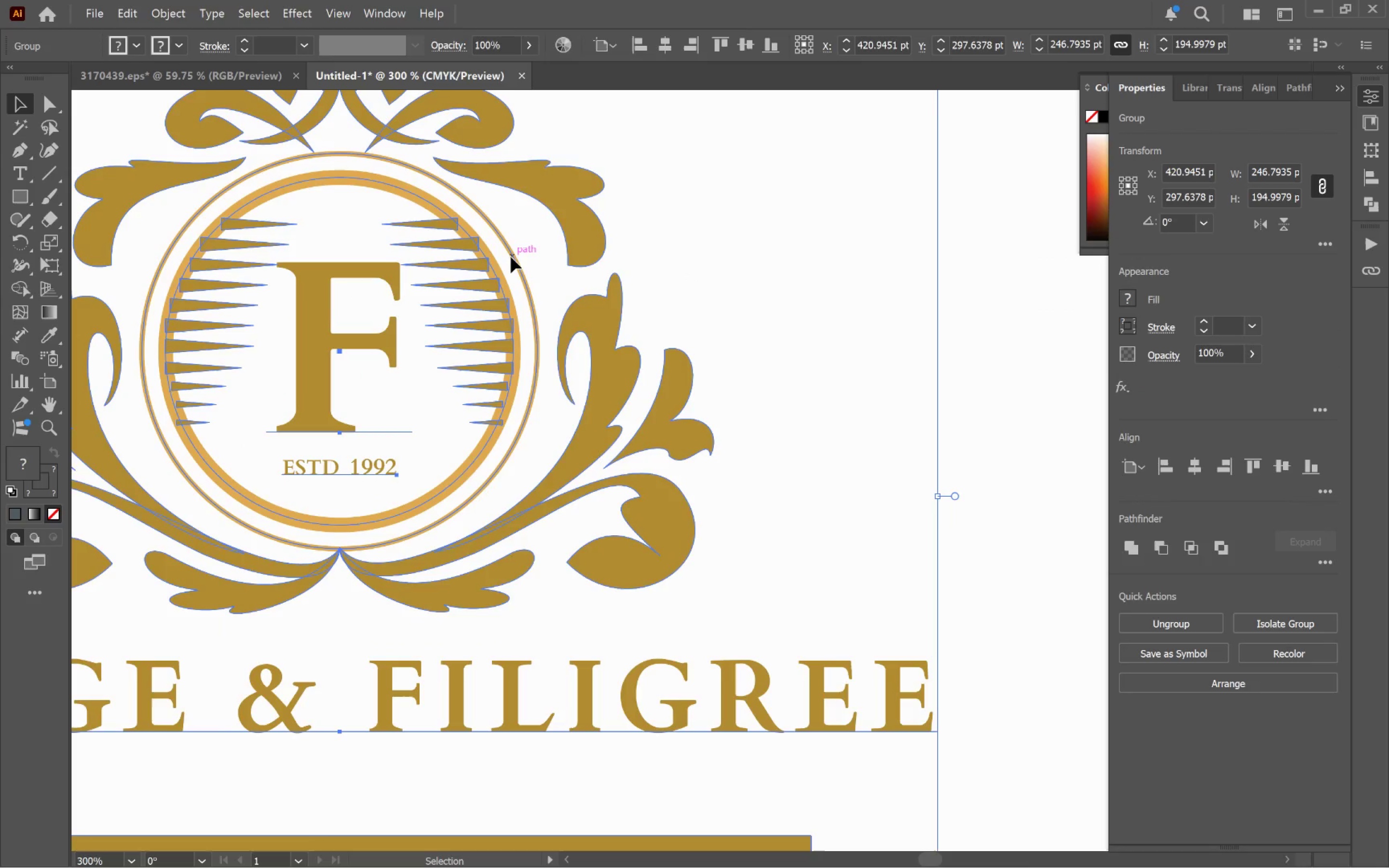 
double_click([511, 257])
 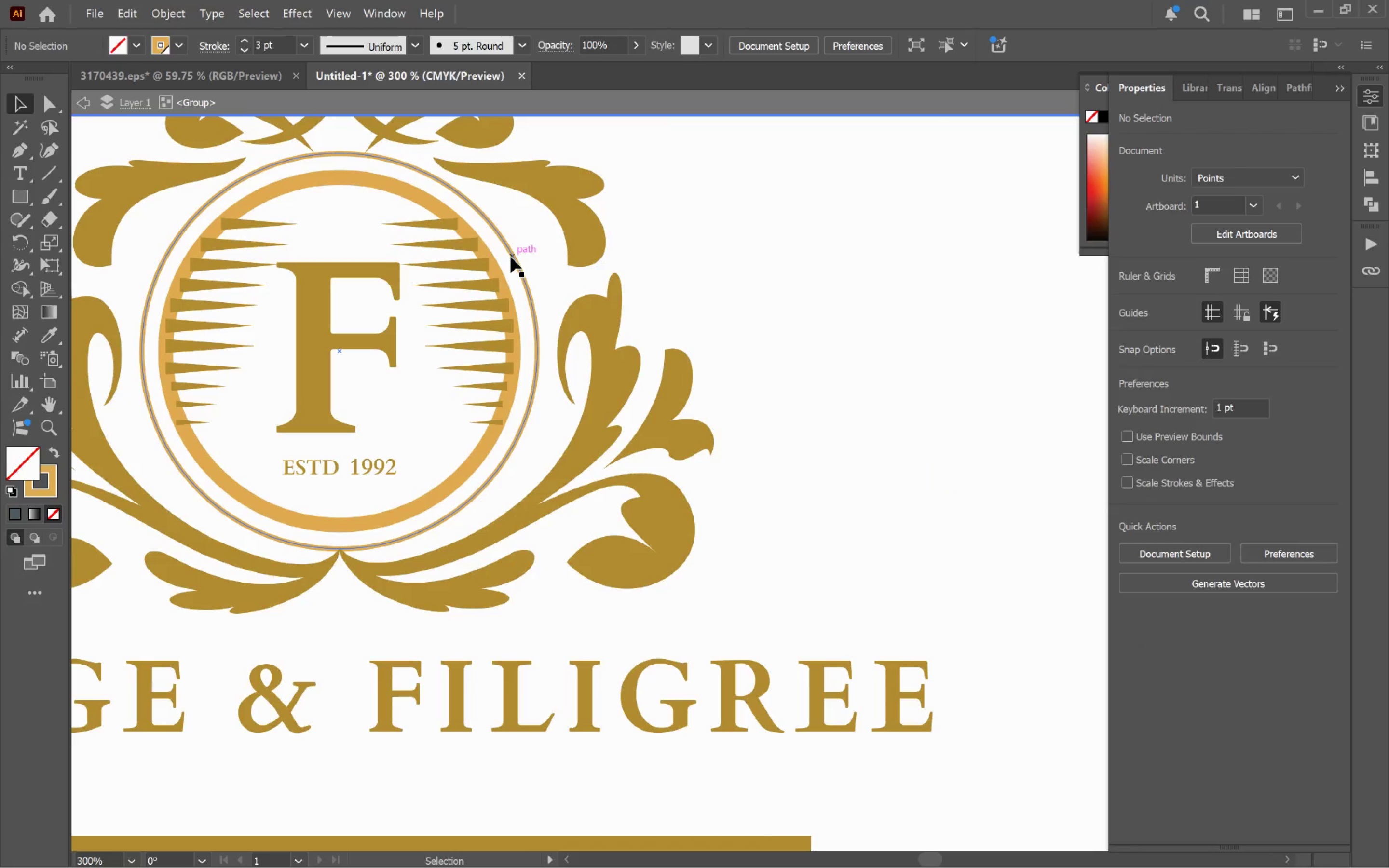 
triple_click([511, 257])
 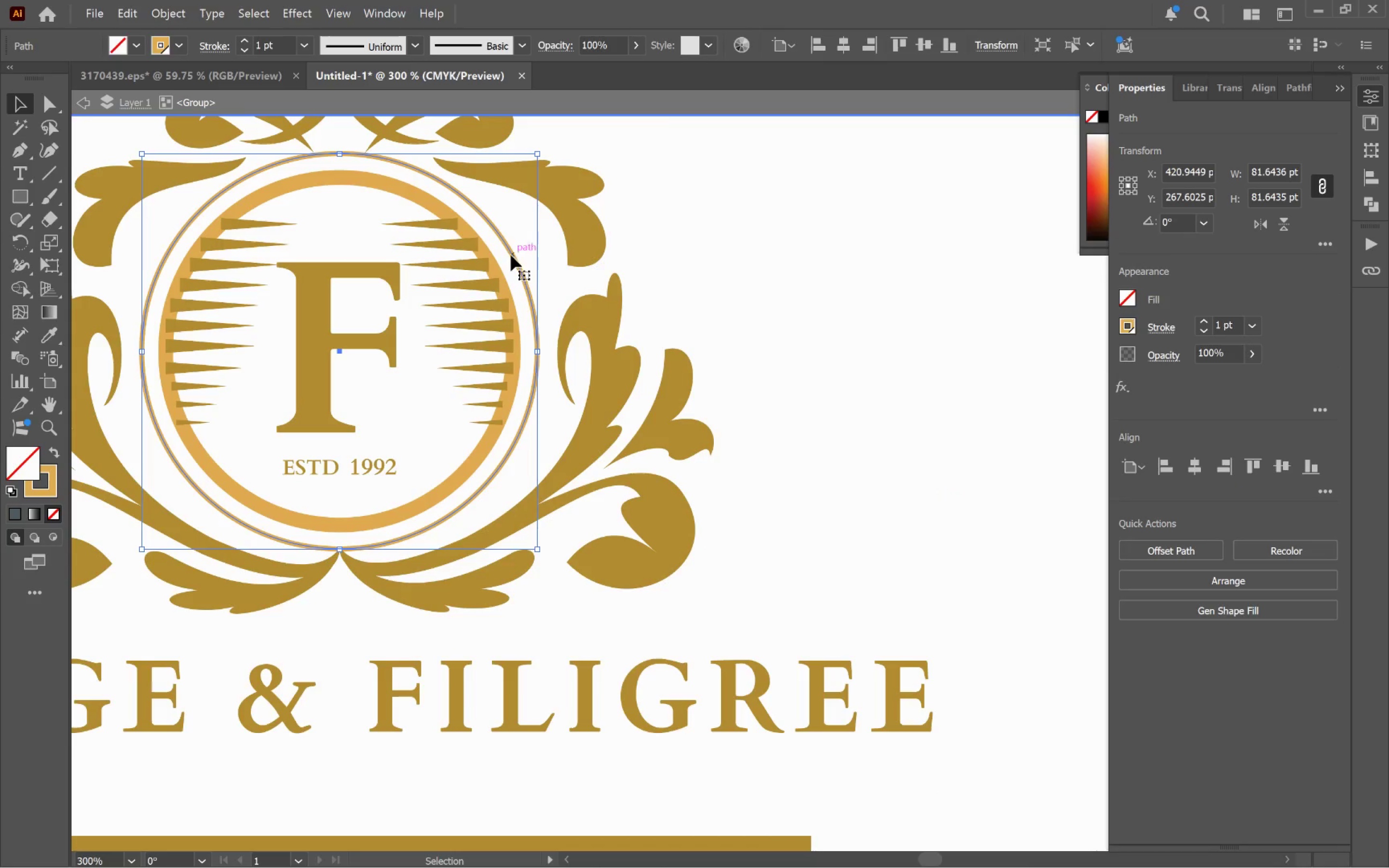 
left_click_drag(start_coordinate=[511, 255], to_coordinate=[543, 268])
 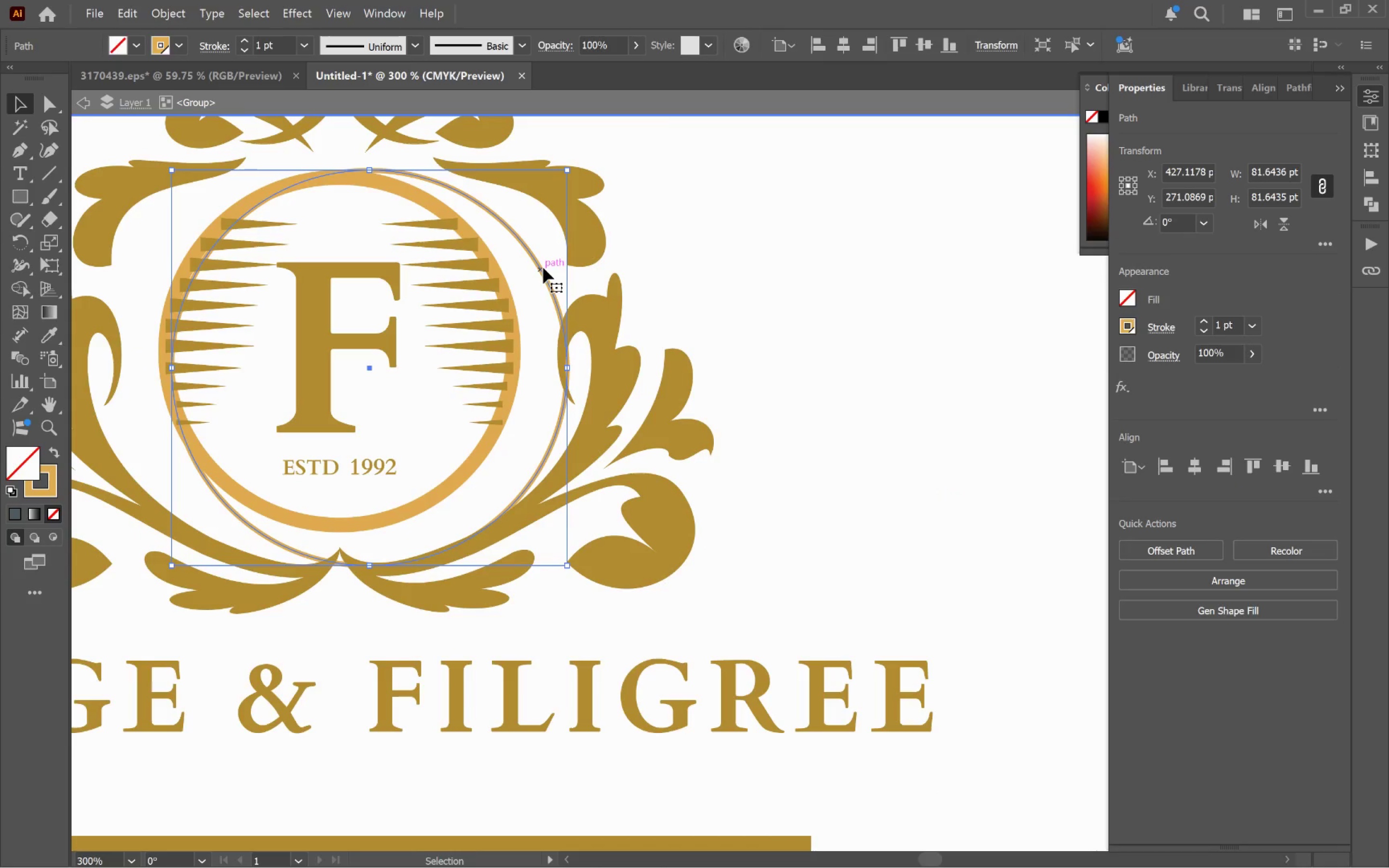 
key(Control+Z)
 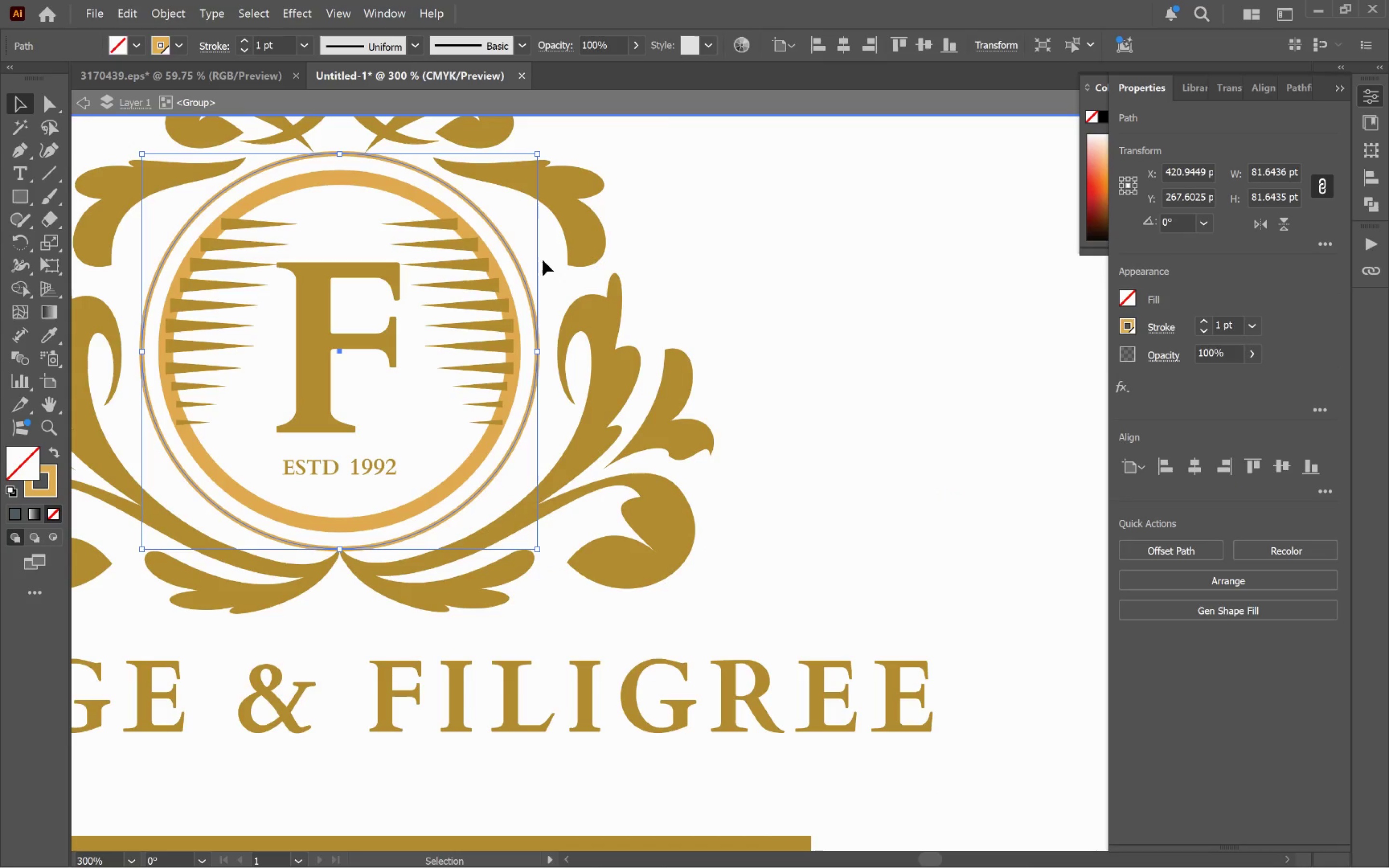 
hold_key(key=Space, duration=1.43)
 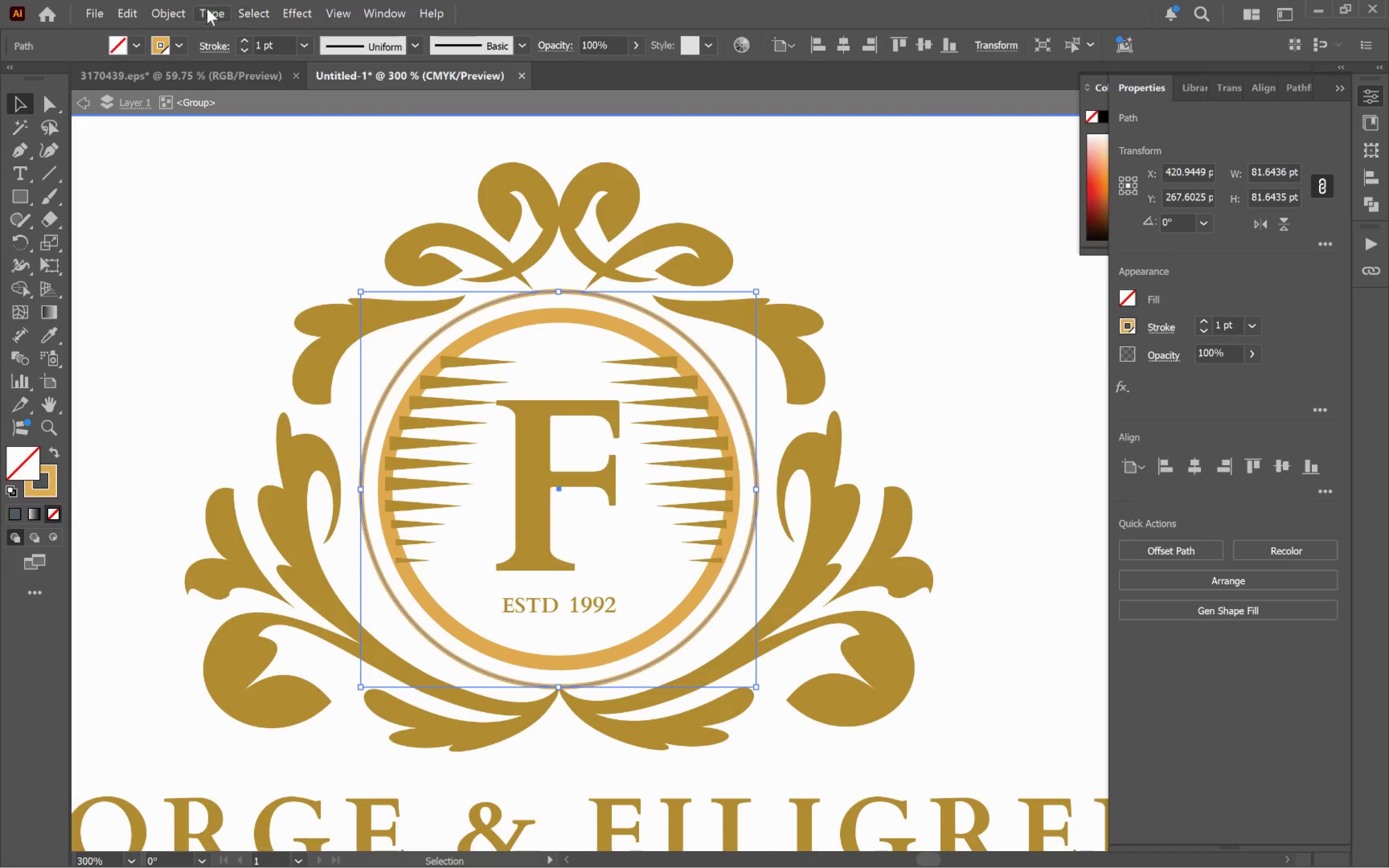 
left_click_drag(start_coordinate=[509, 238], to_coordinate=[728, 376])
 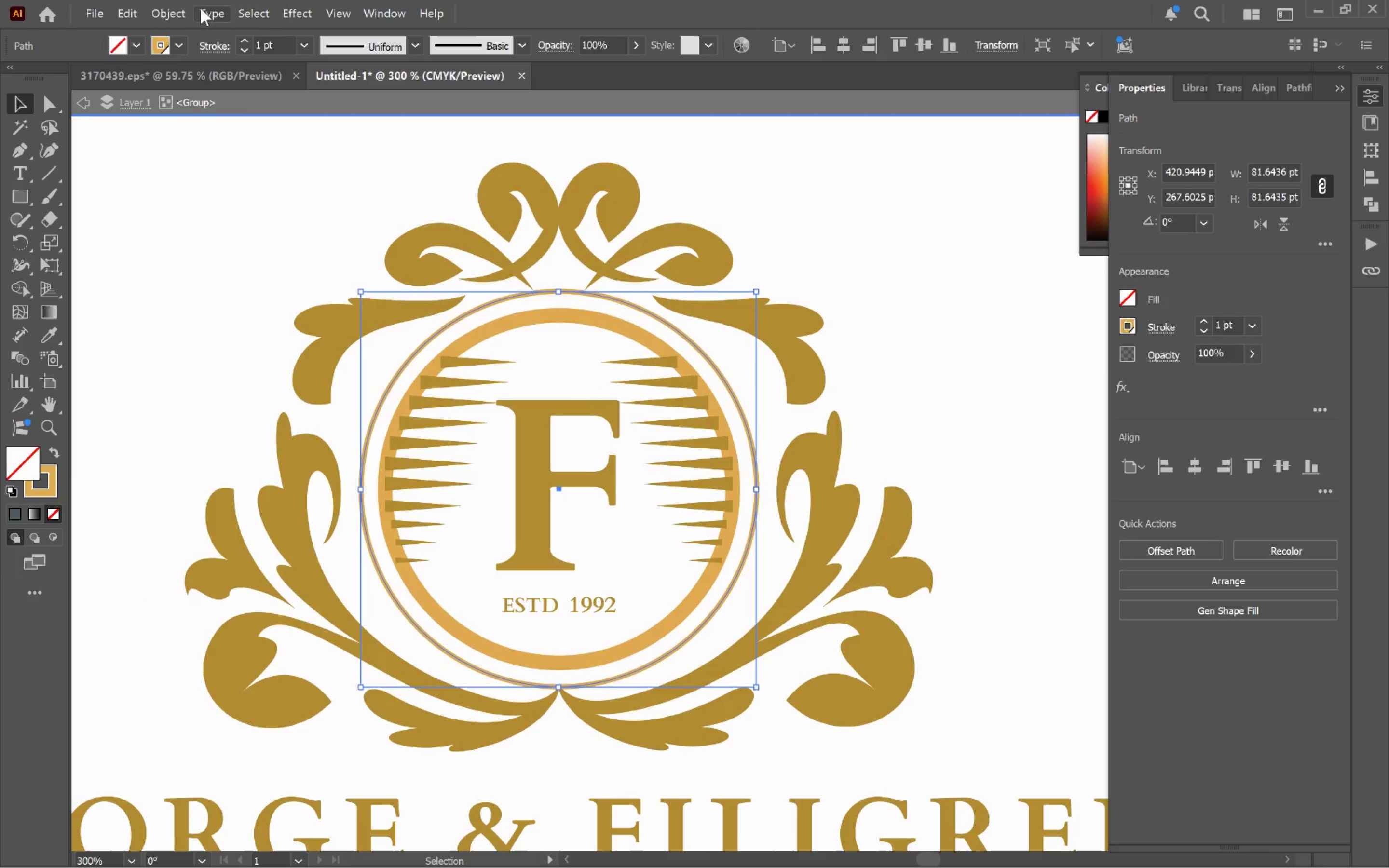 
left_click([176, 14])
 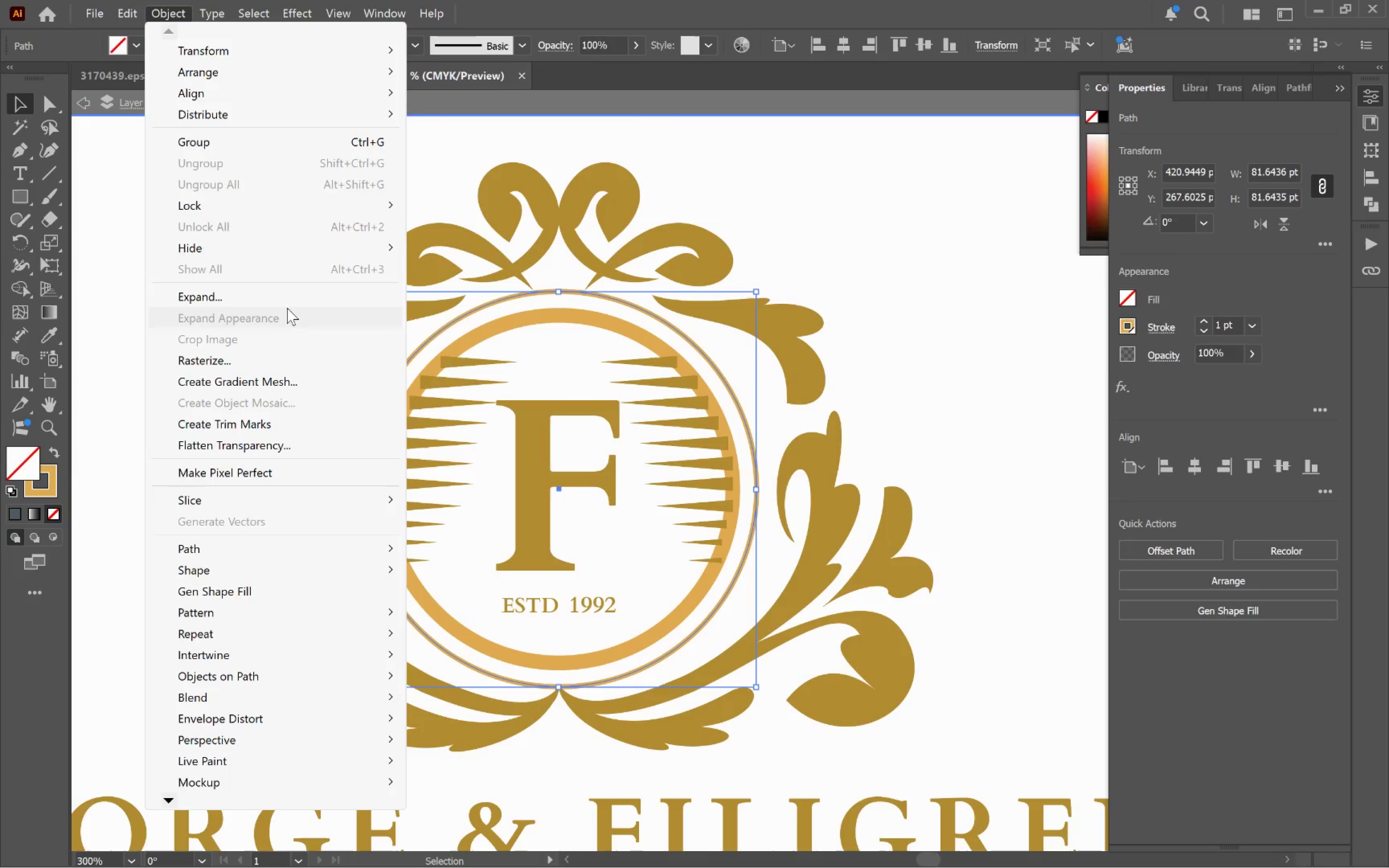 
left_click([286, 300])
 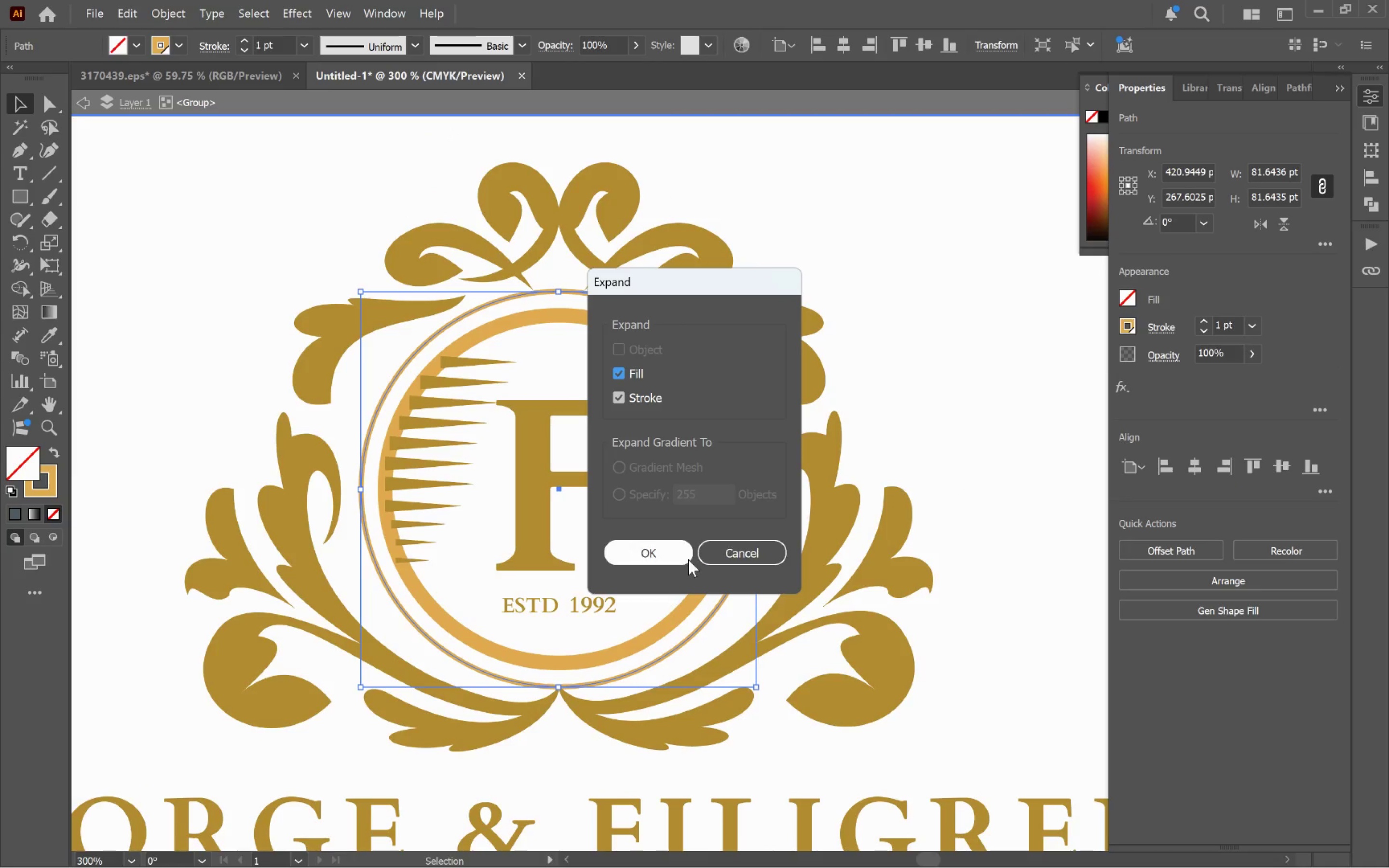 
left_click([669, 561])
 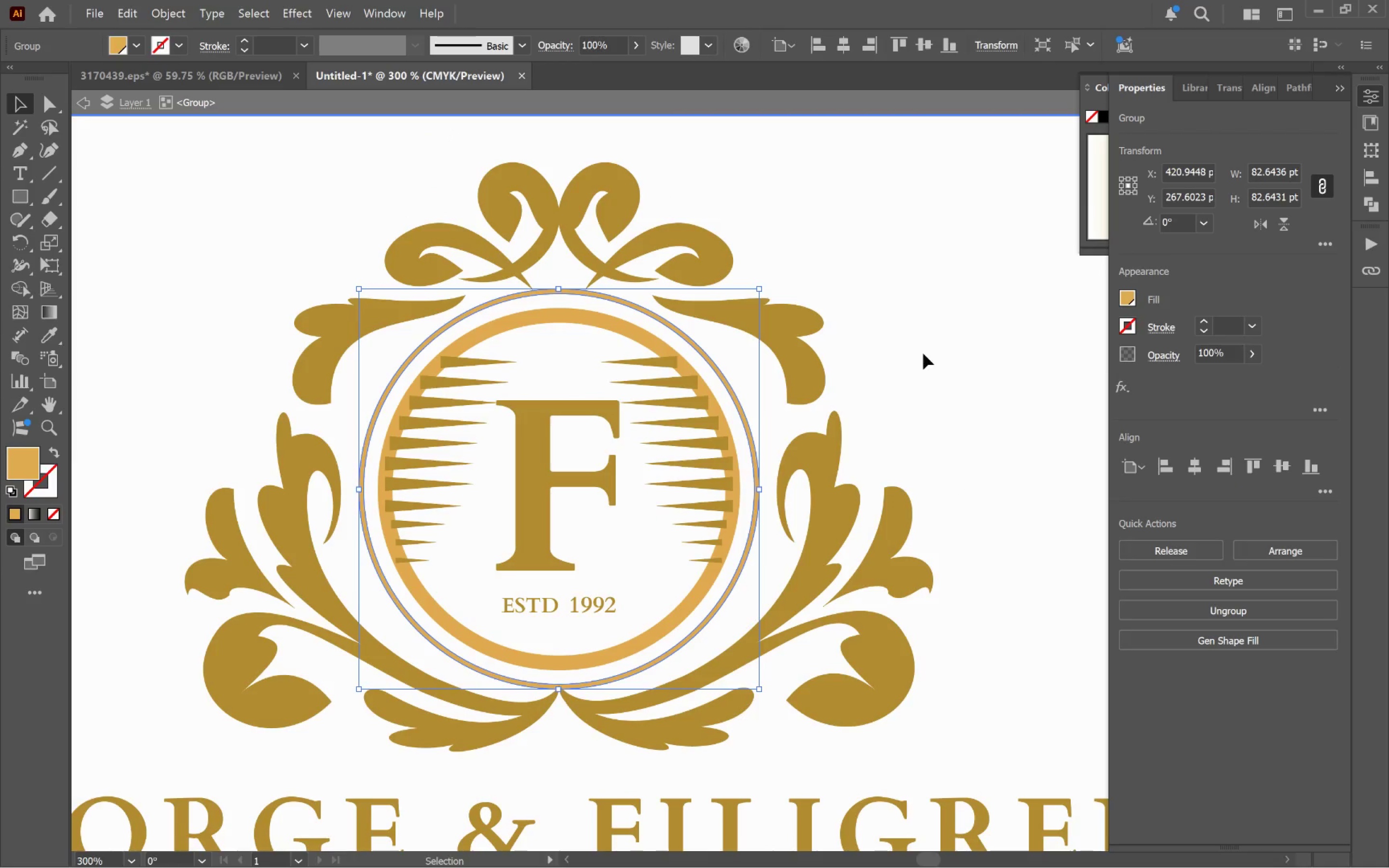 
left_click([946, 330])
 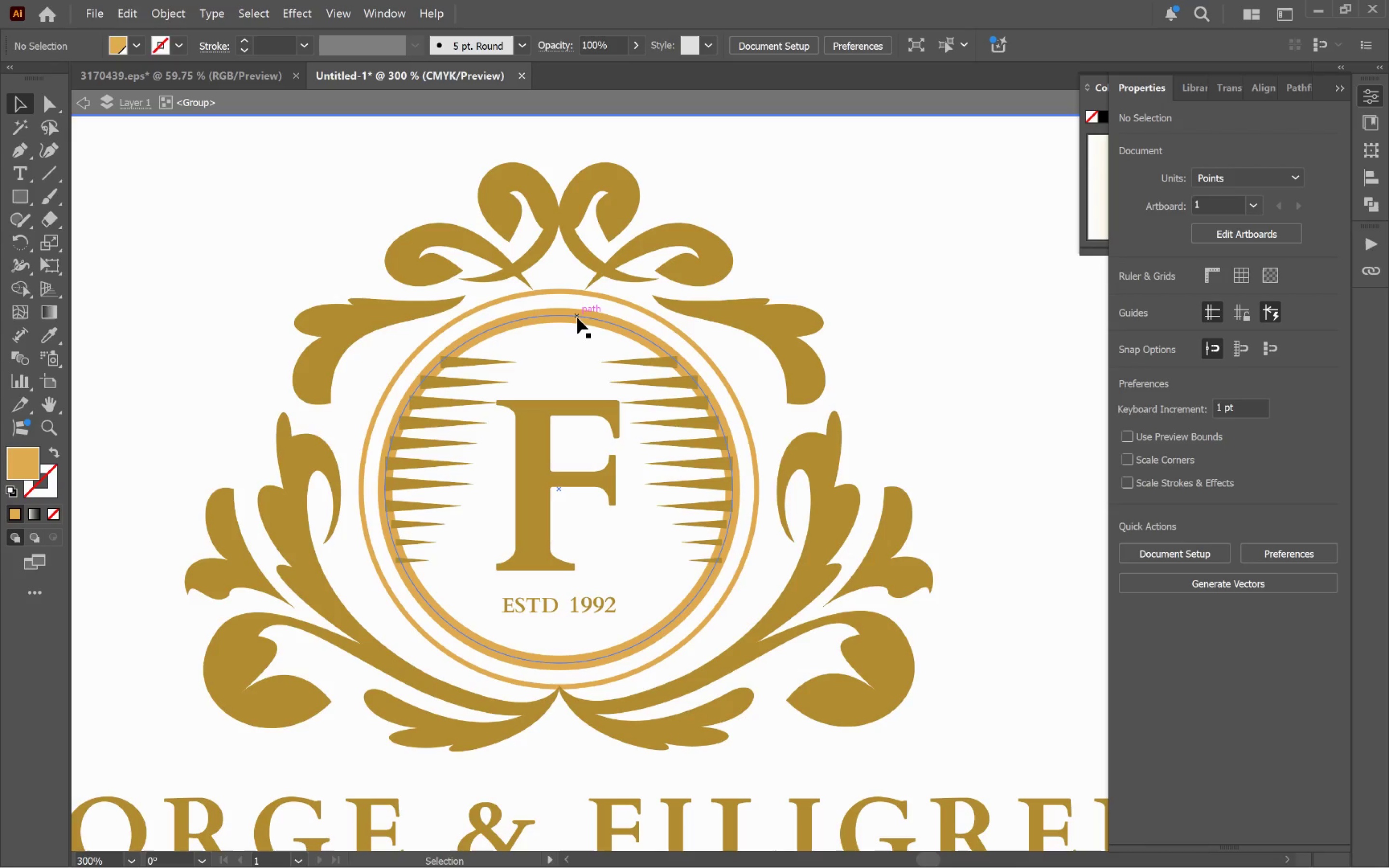 
left_click([577, 318])
 